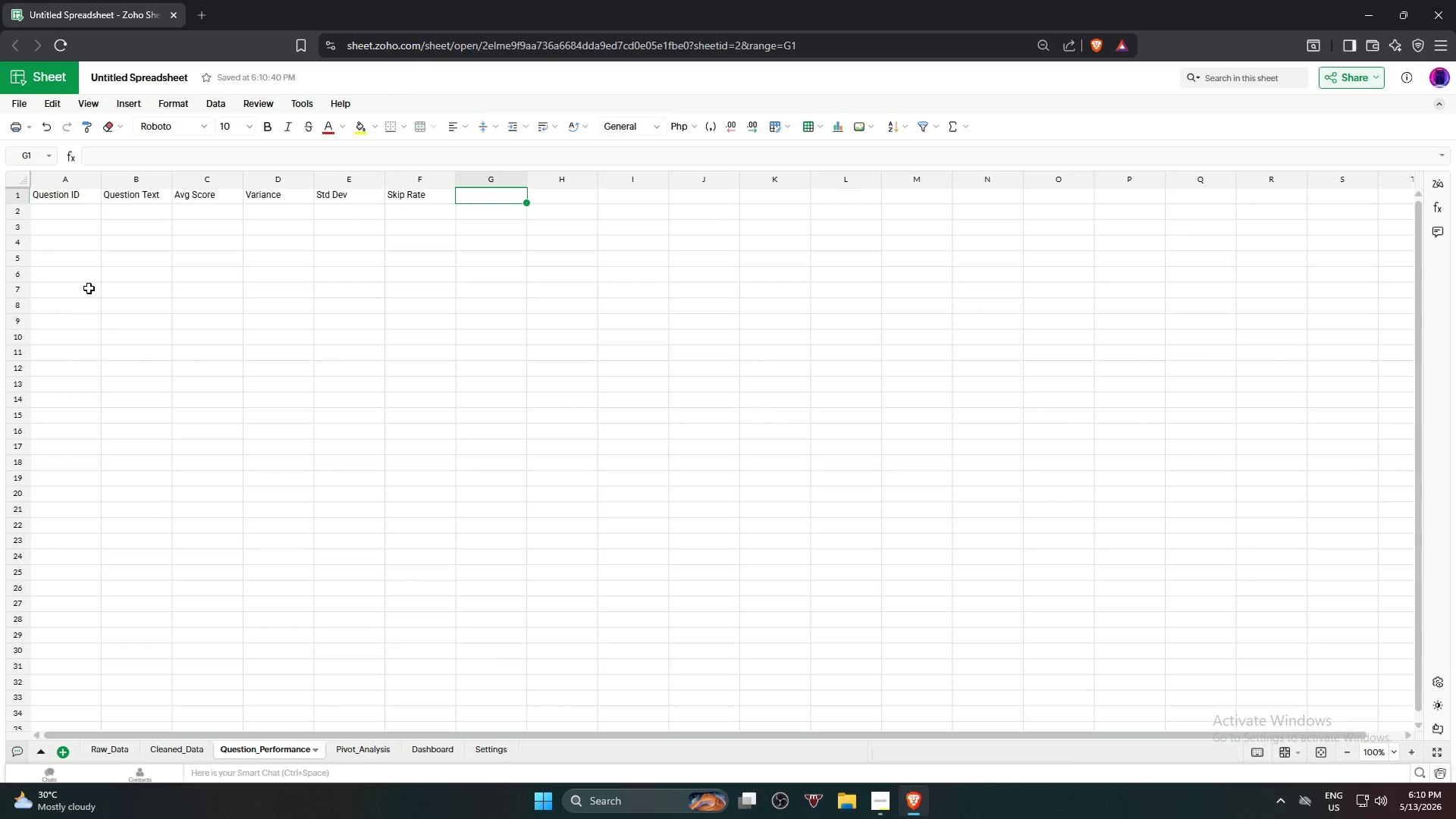 
type(Avg Time)
 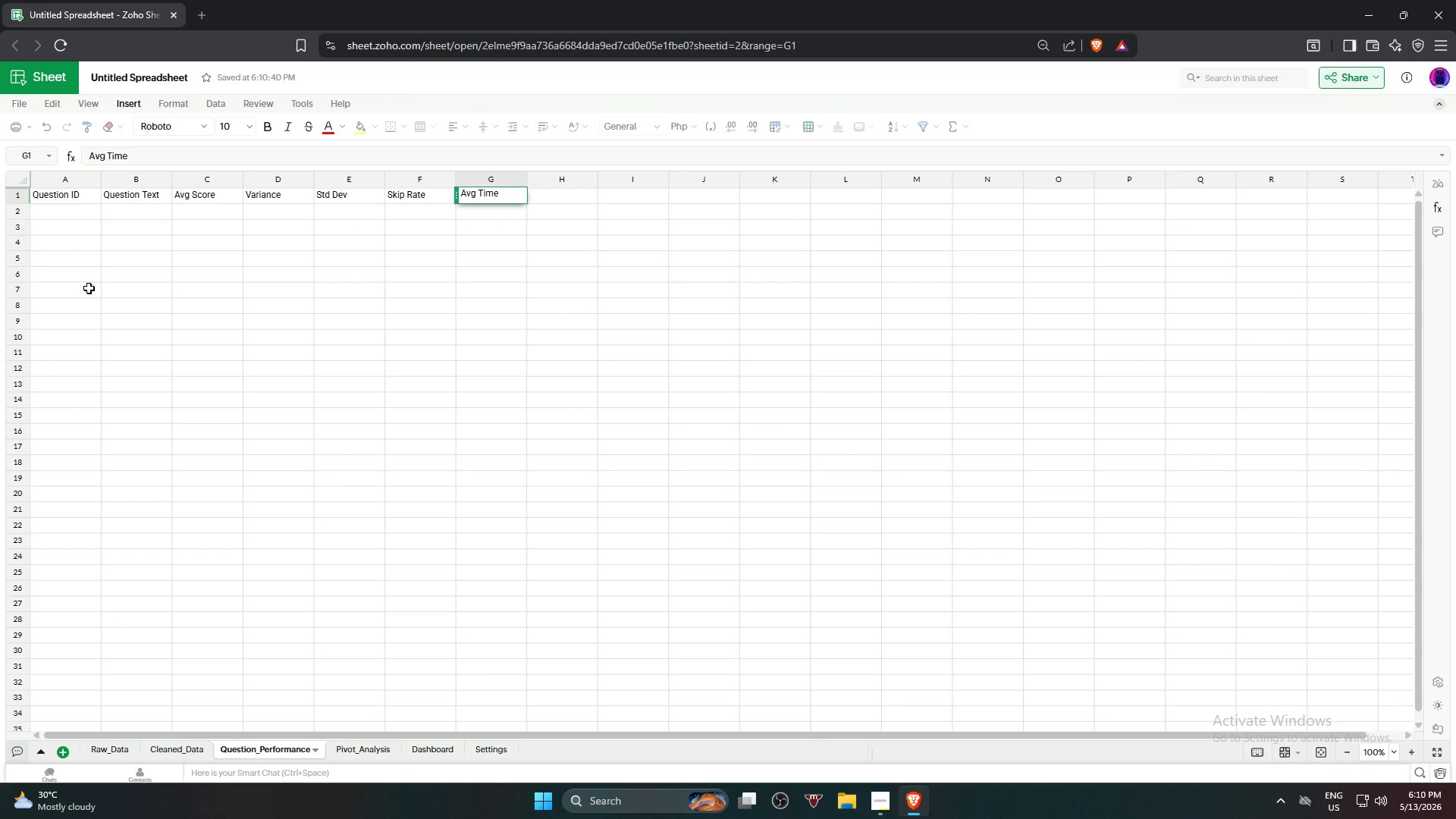 
key(ArrowRight)
 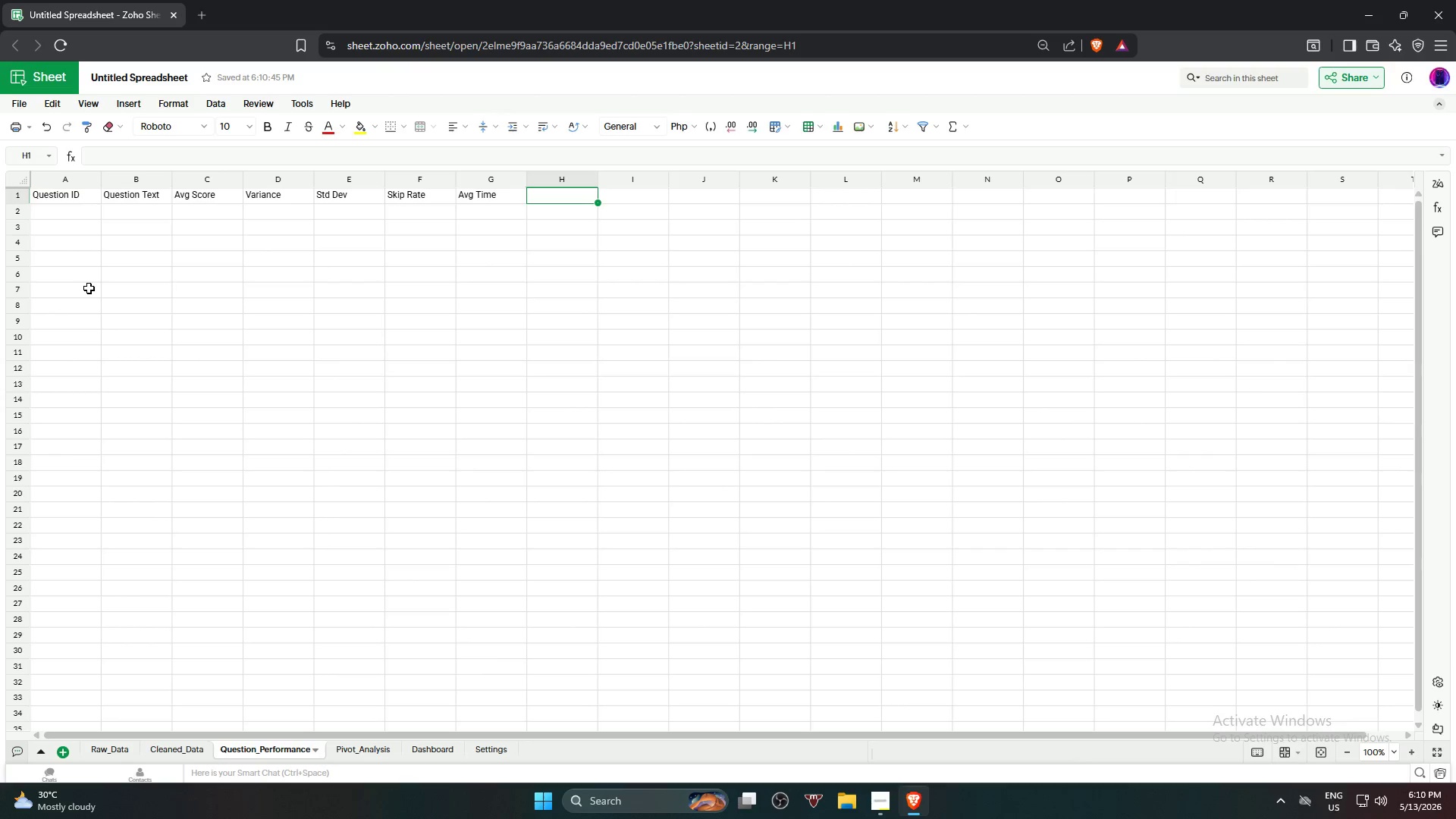 
type(Status)
 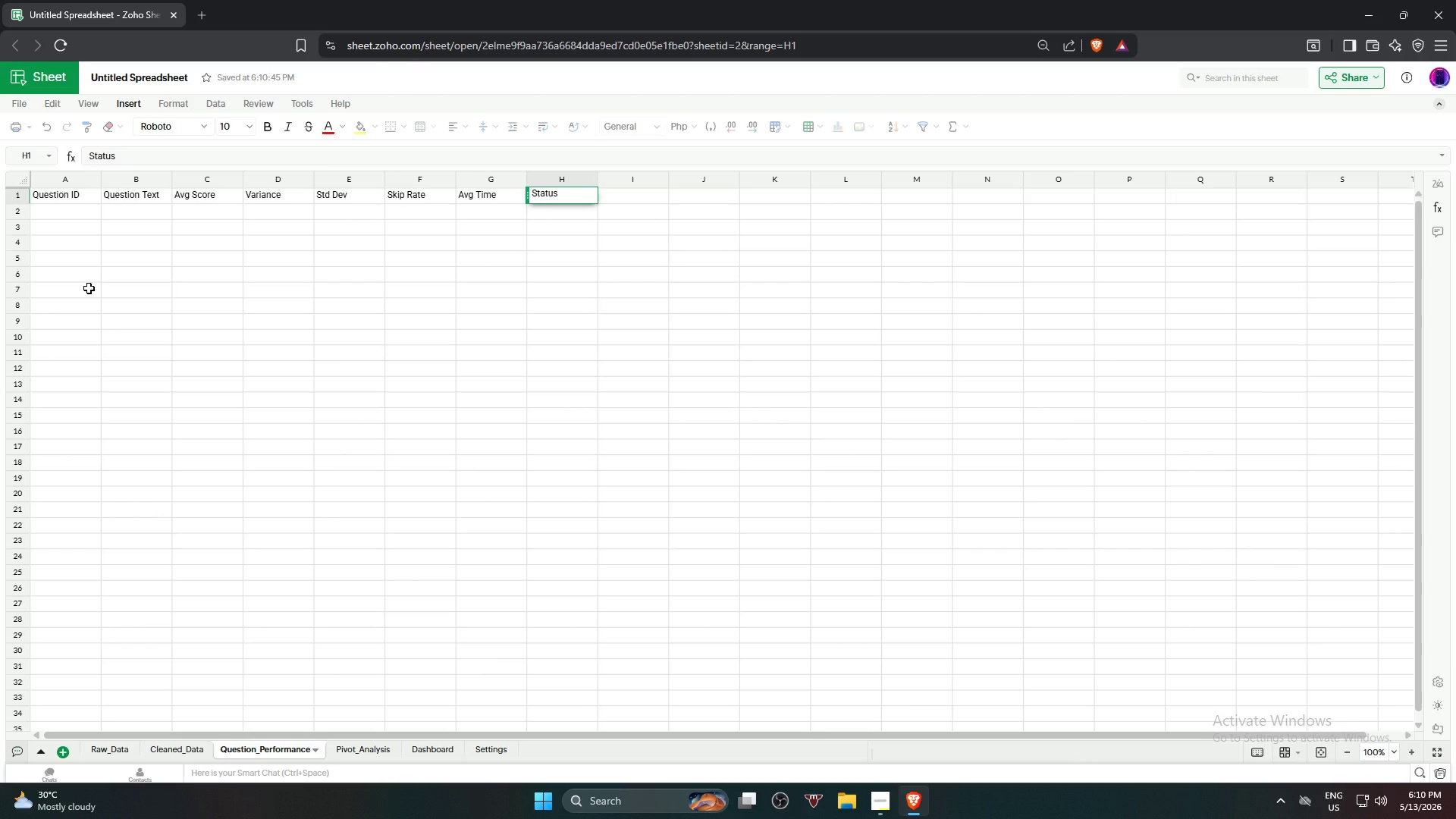 
key(ArrowRight)
 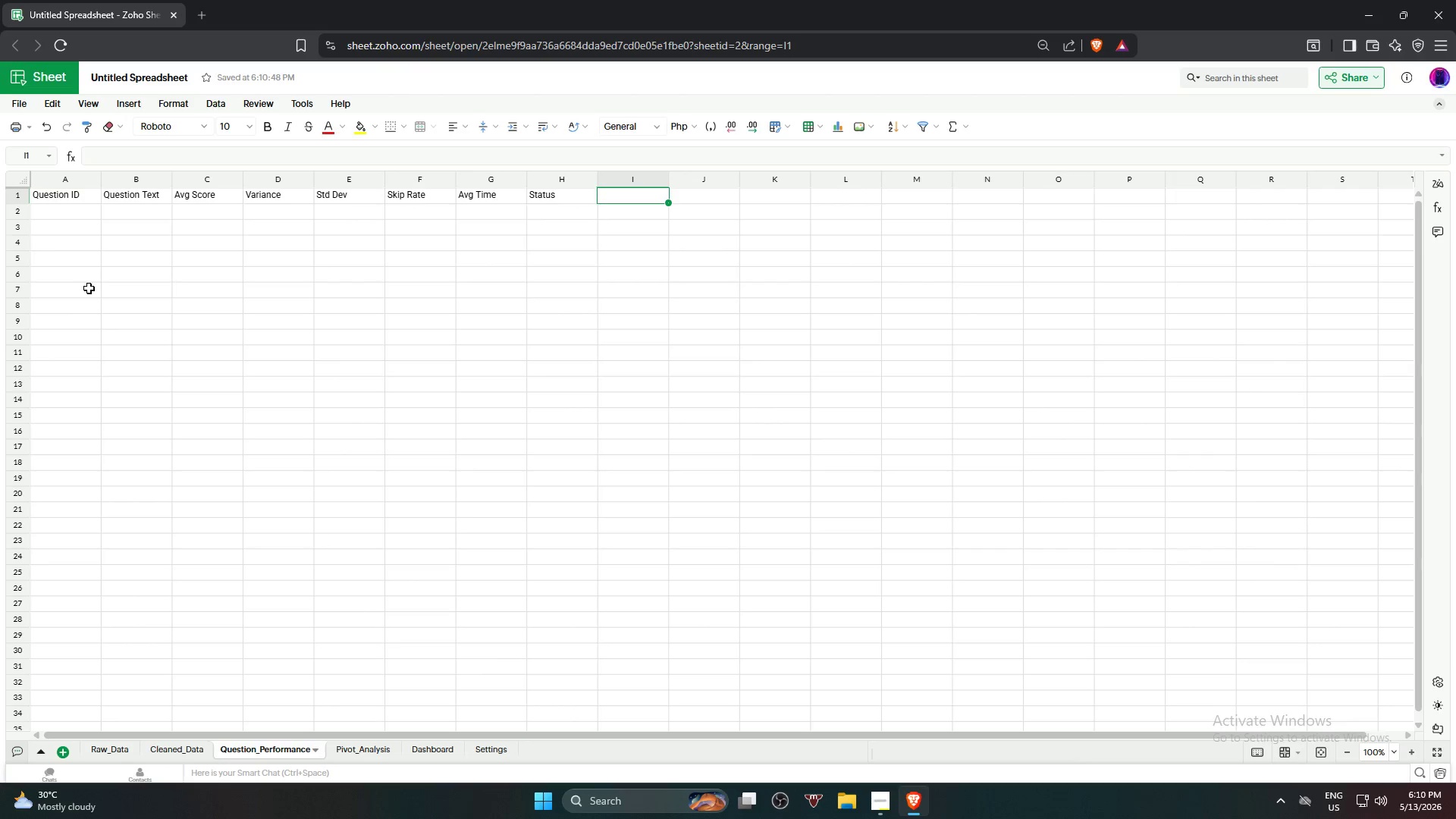 
type(Bias Flag)
 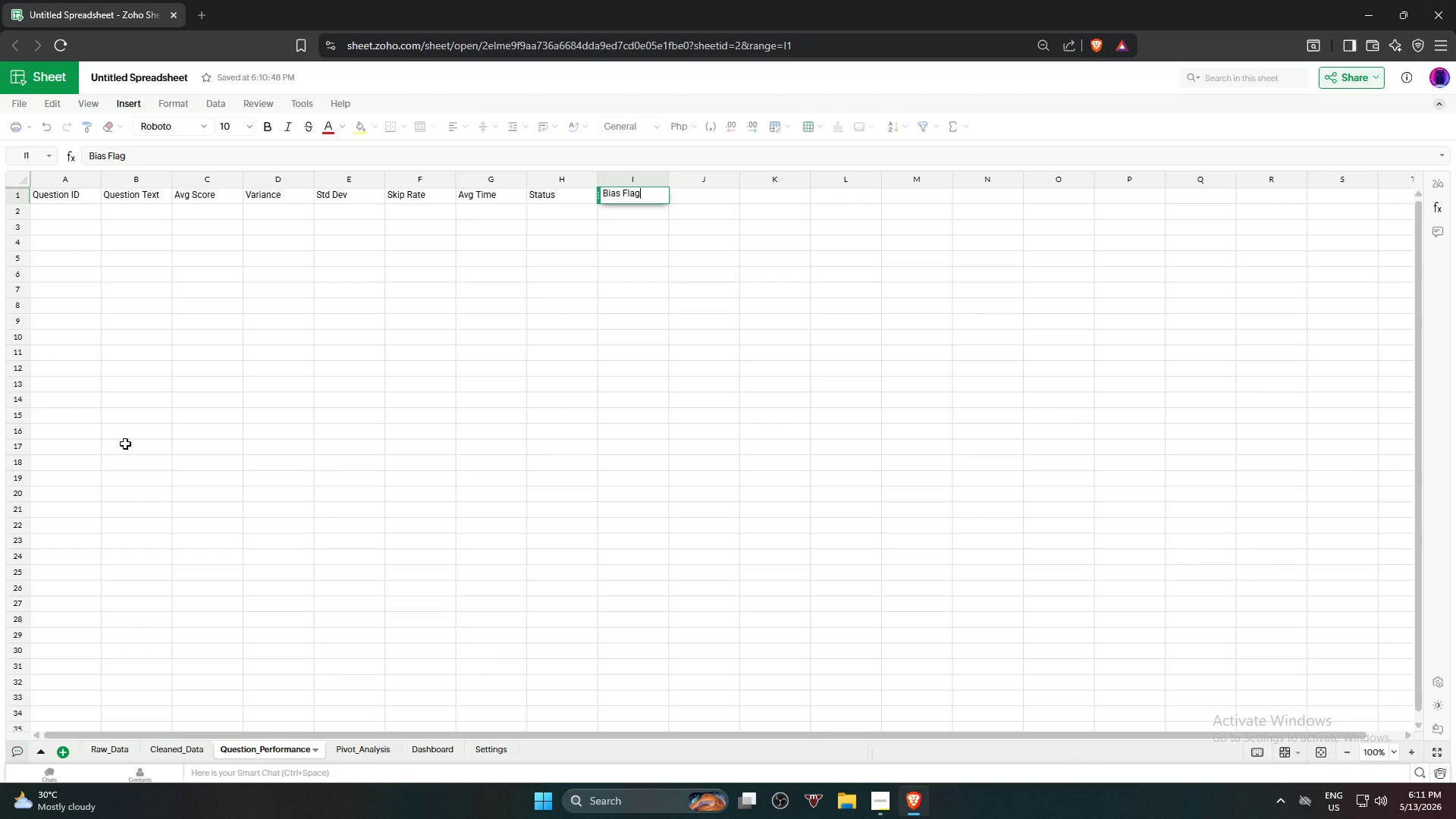 
wait(65.31)
 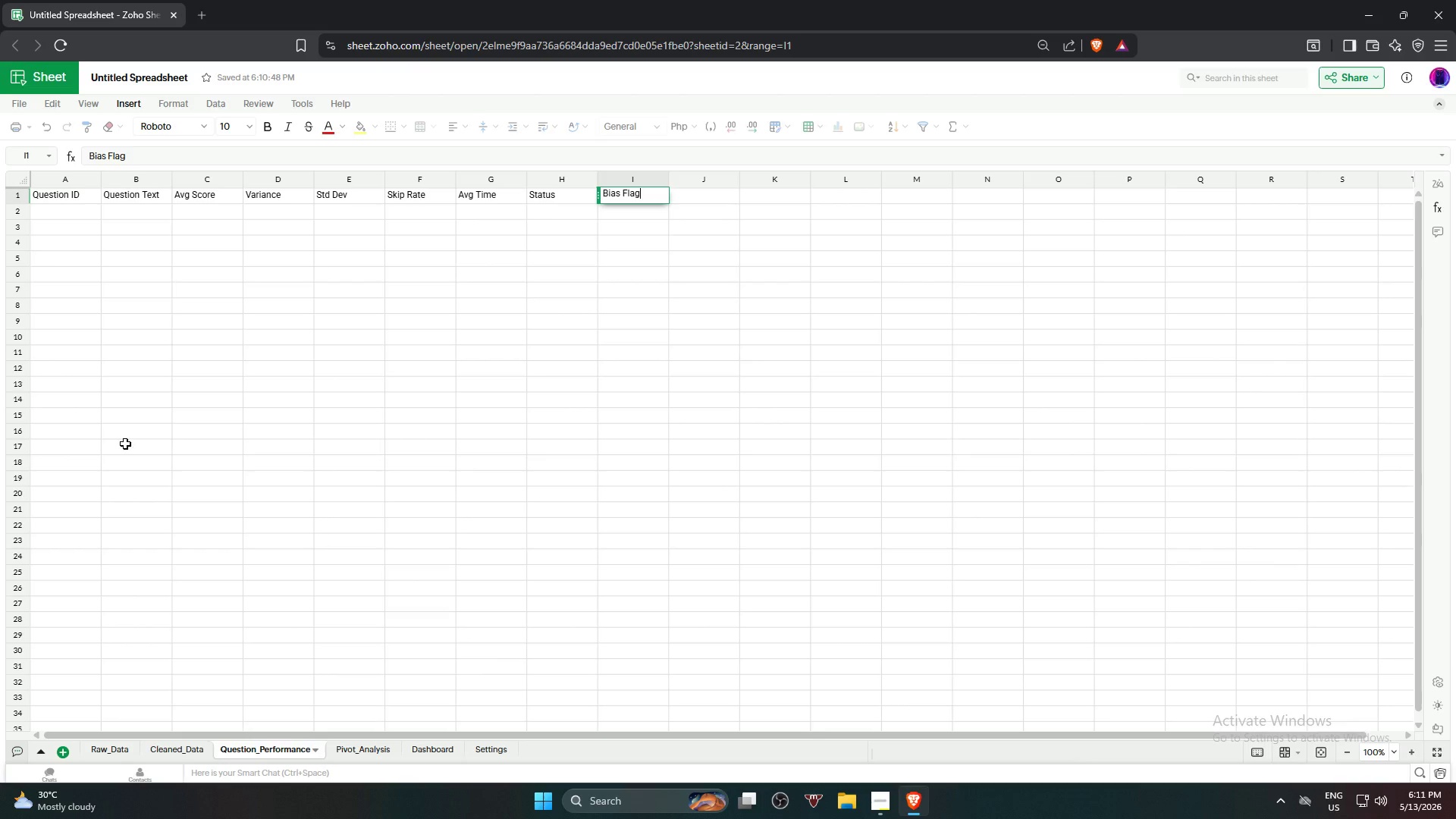 
mouse_move([1308, 818])
 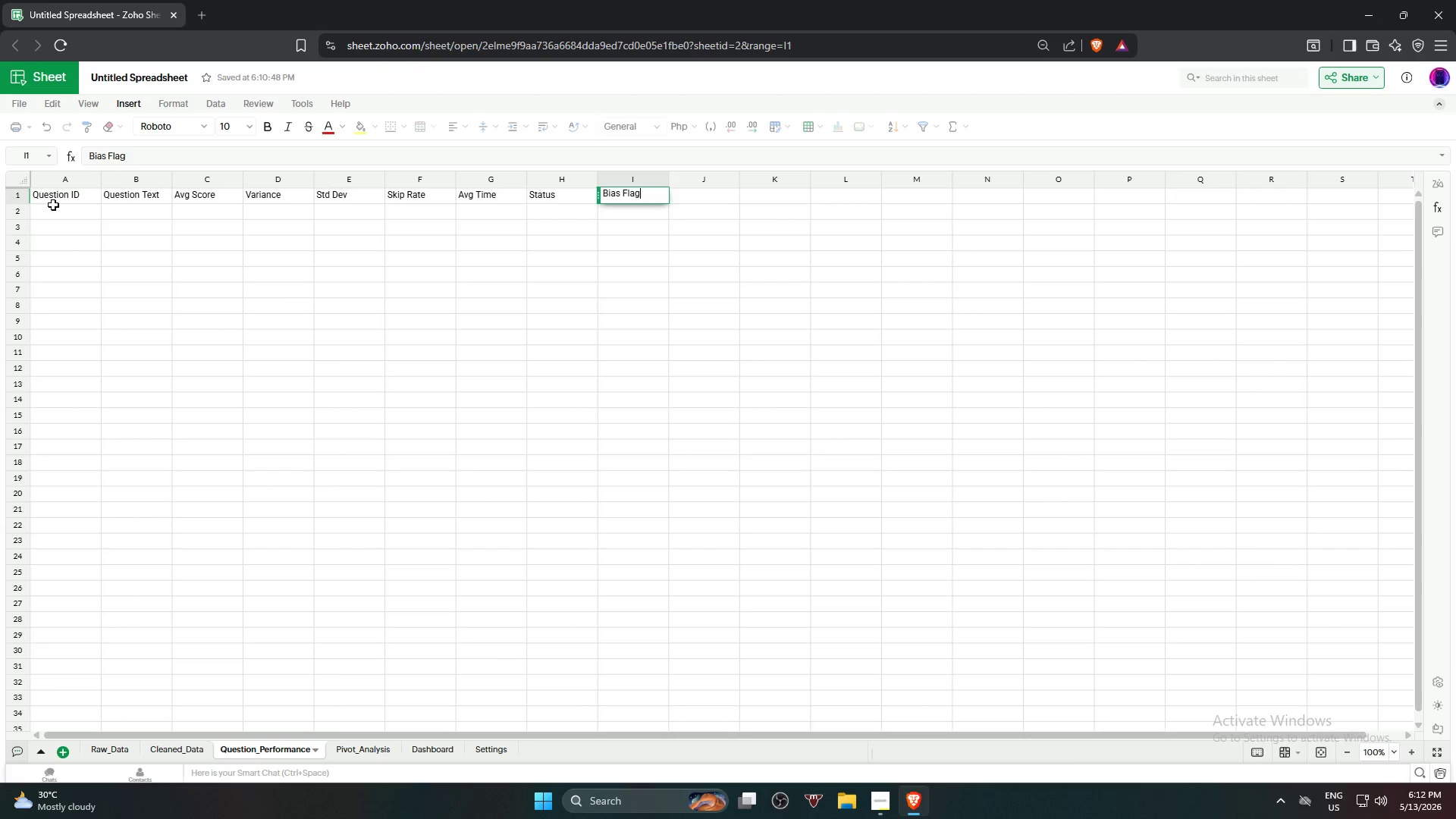 
left_click([62, 210])
 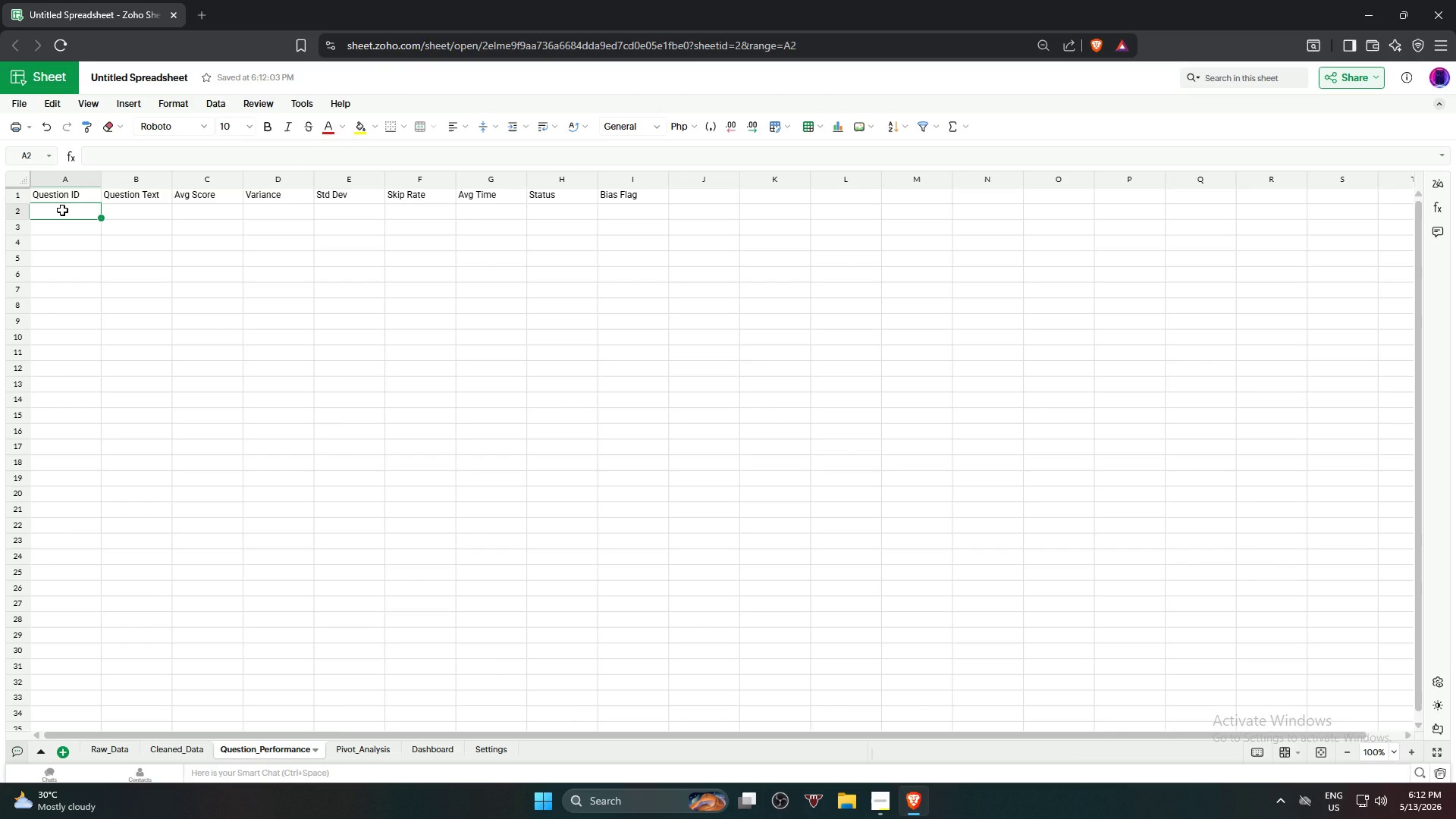 
type(Q1)
 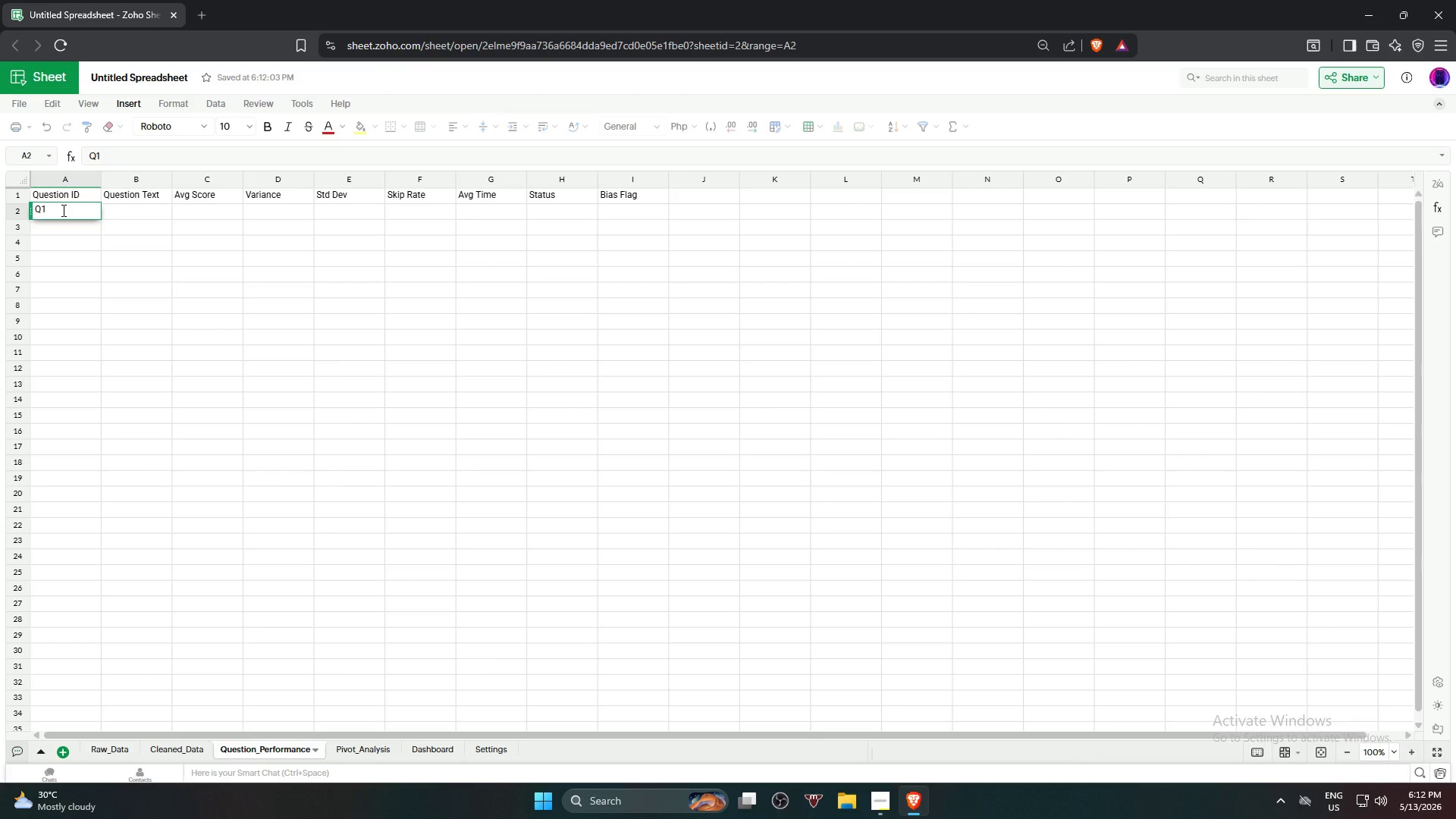 
key(ArrowDown)
 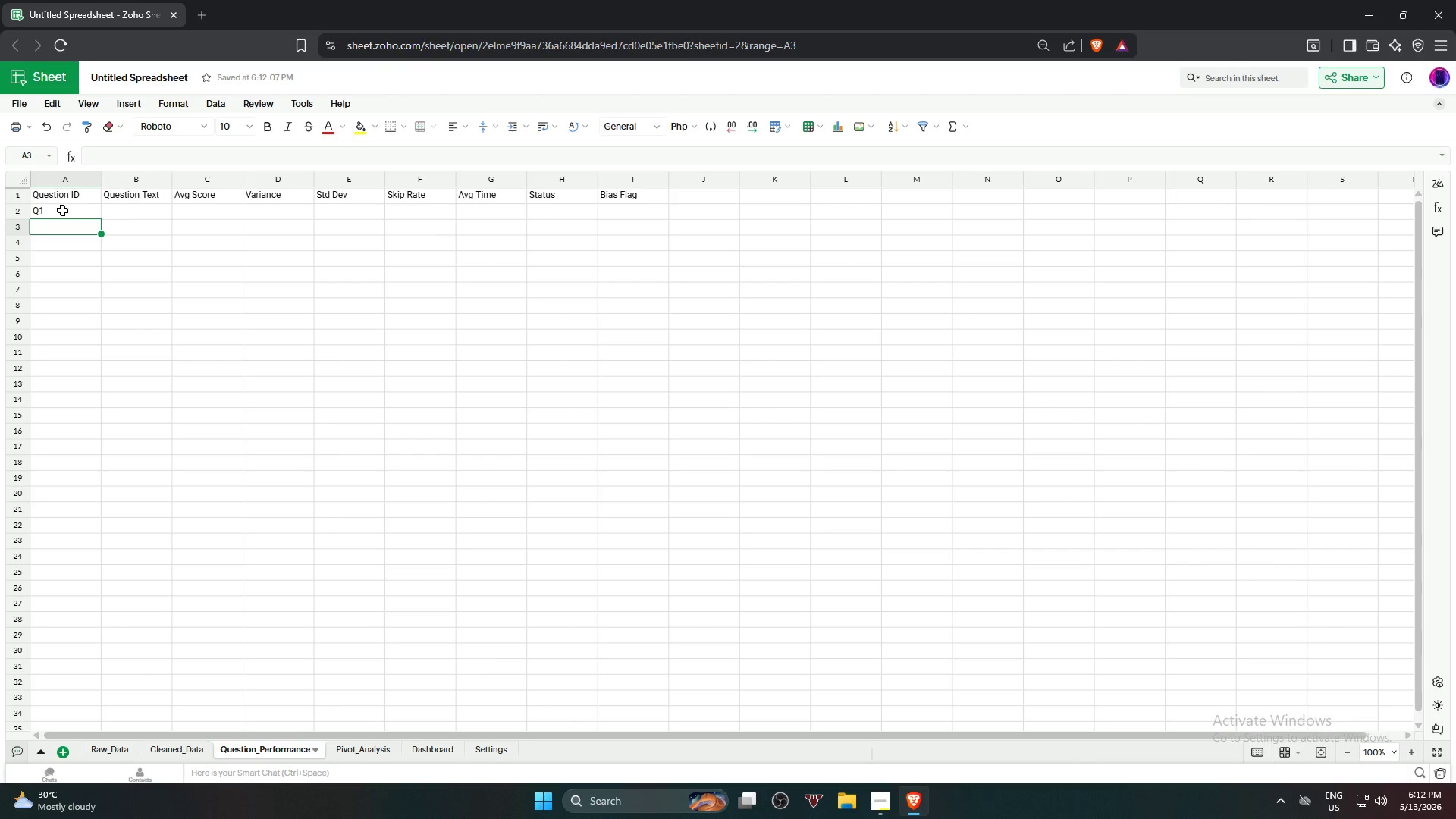 
type(Q2)
 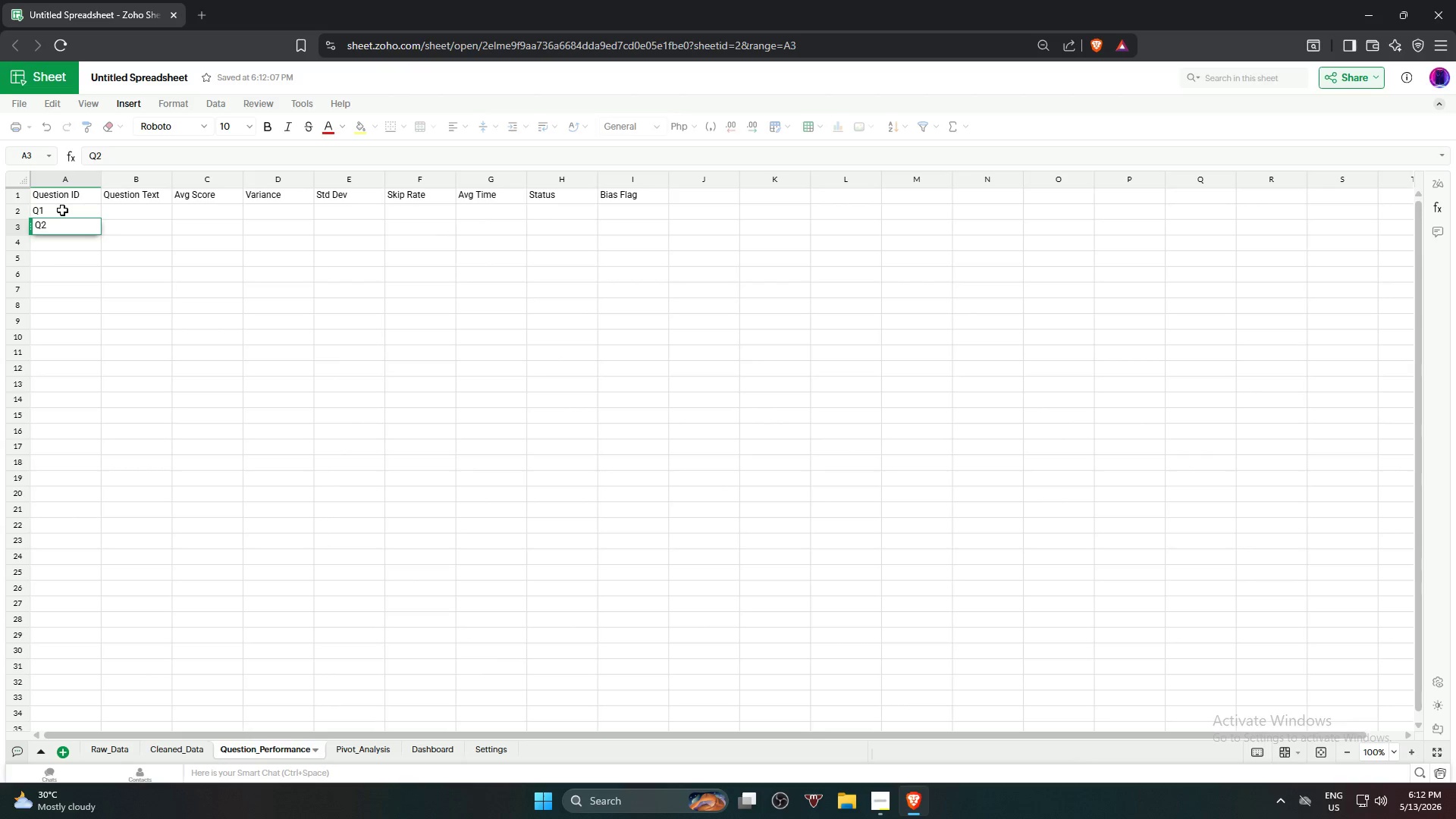 
key(ArrowDown)
 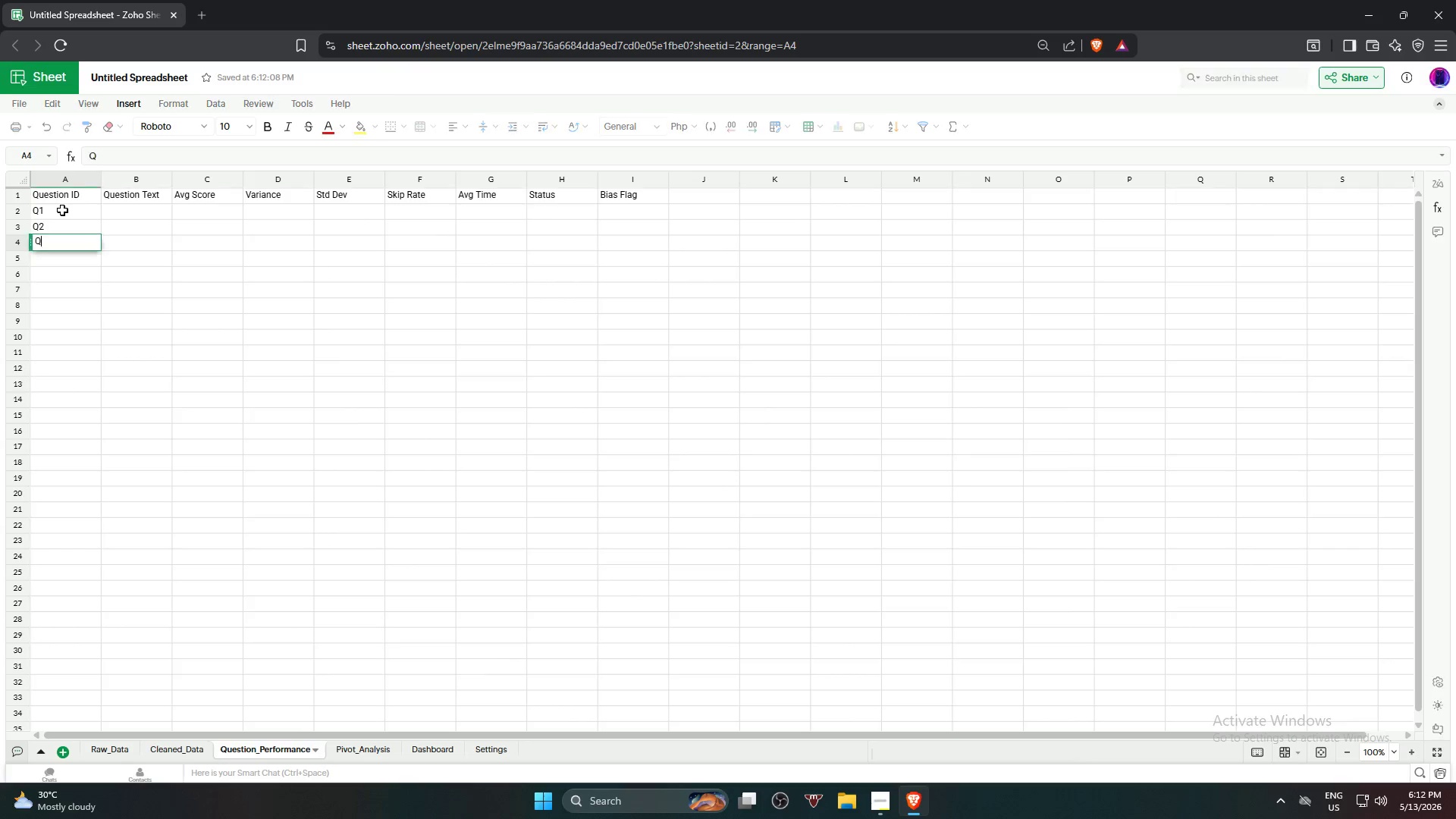 
type(Q3)
 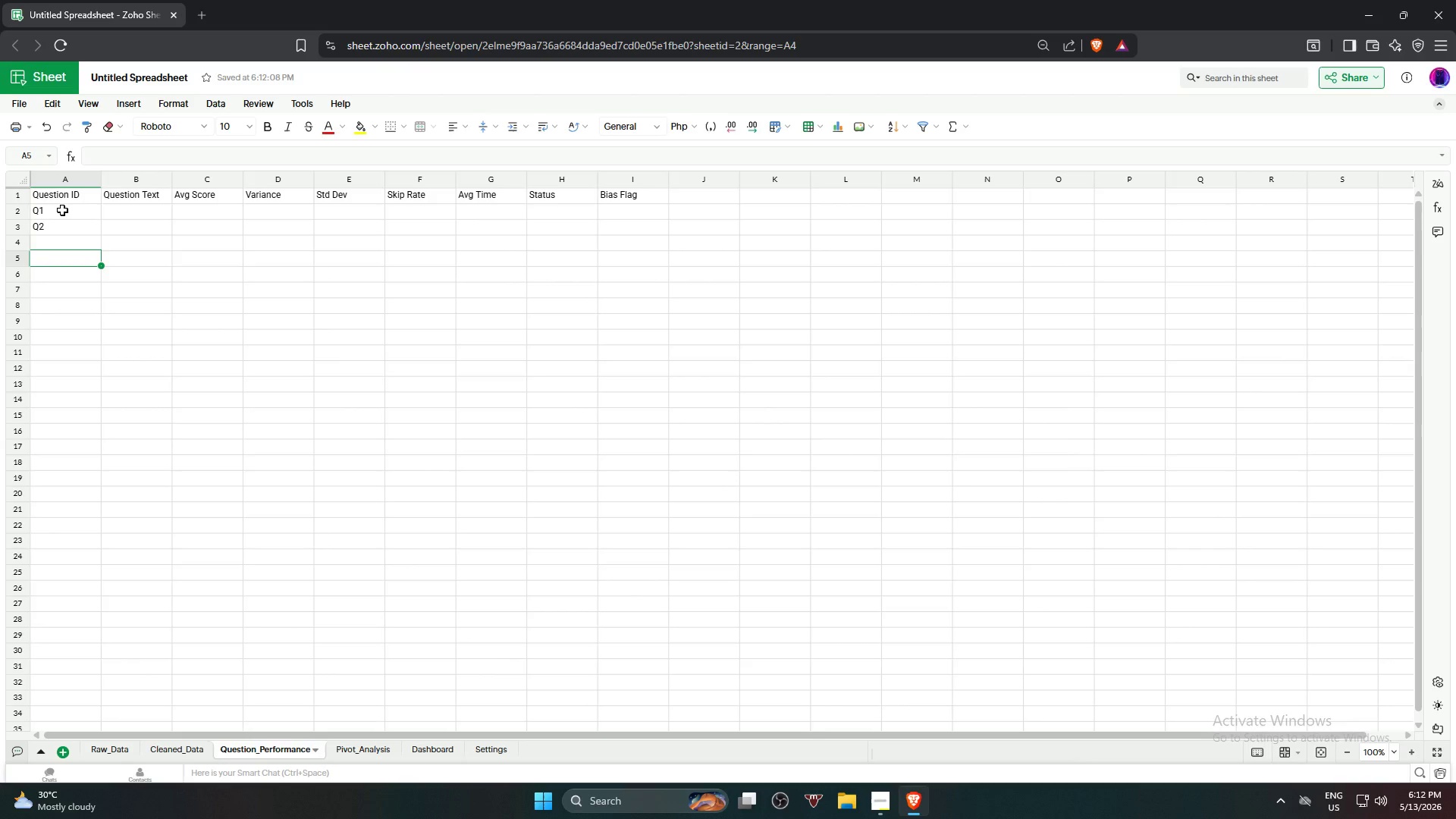 
key(ArrowDown)
 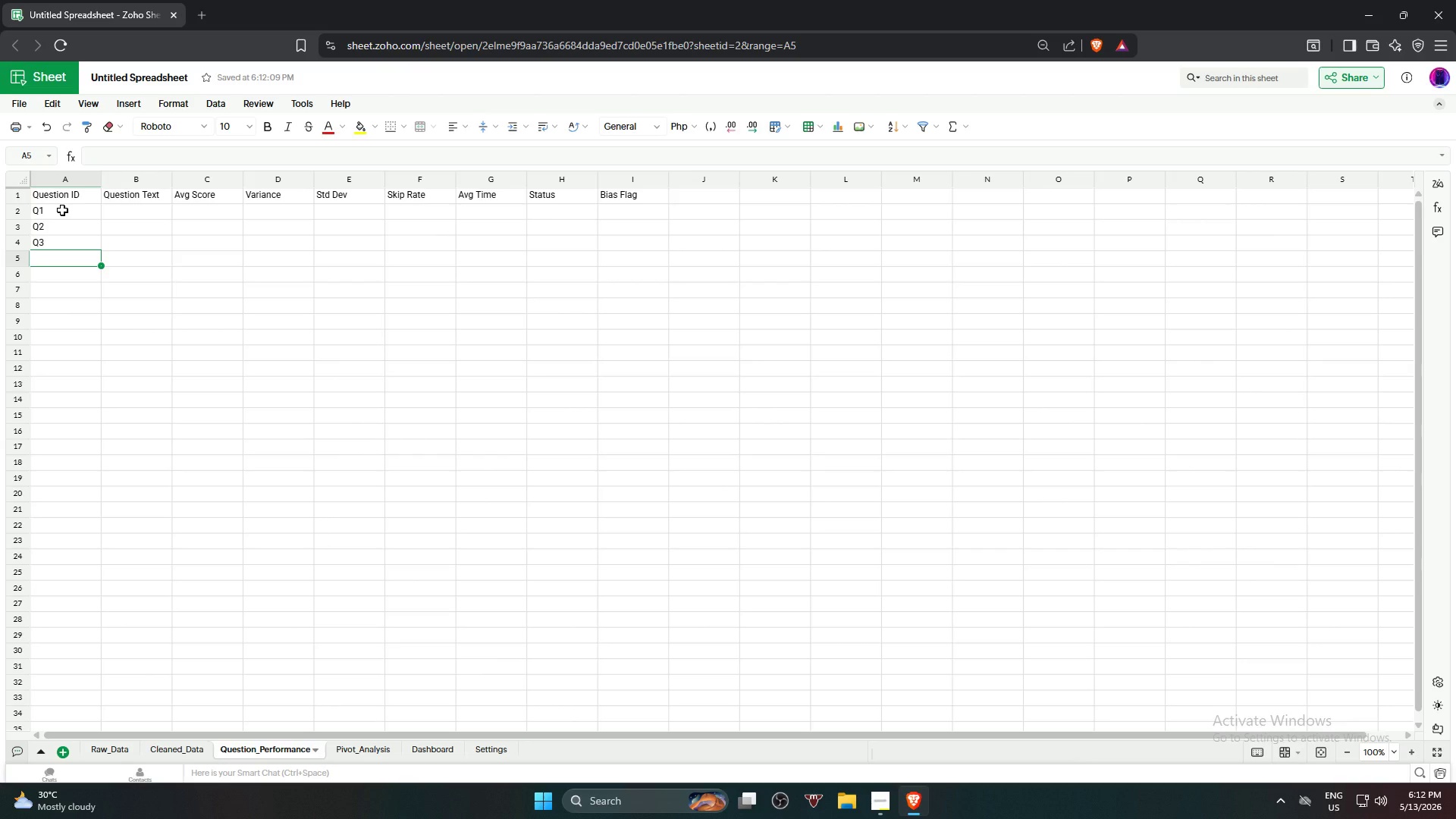 
type(Q4)
 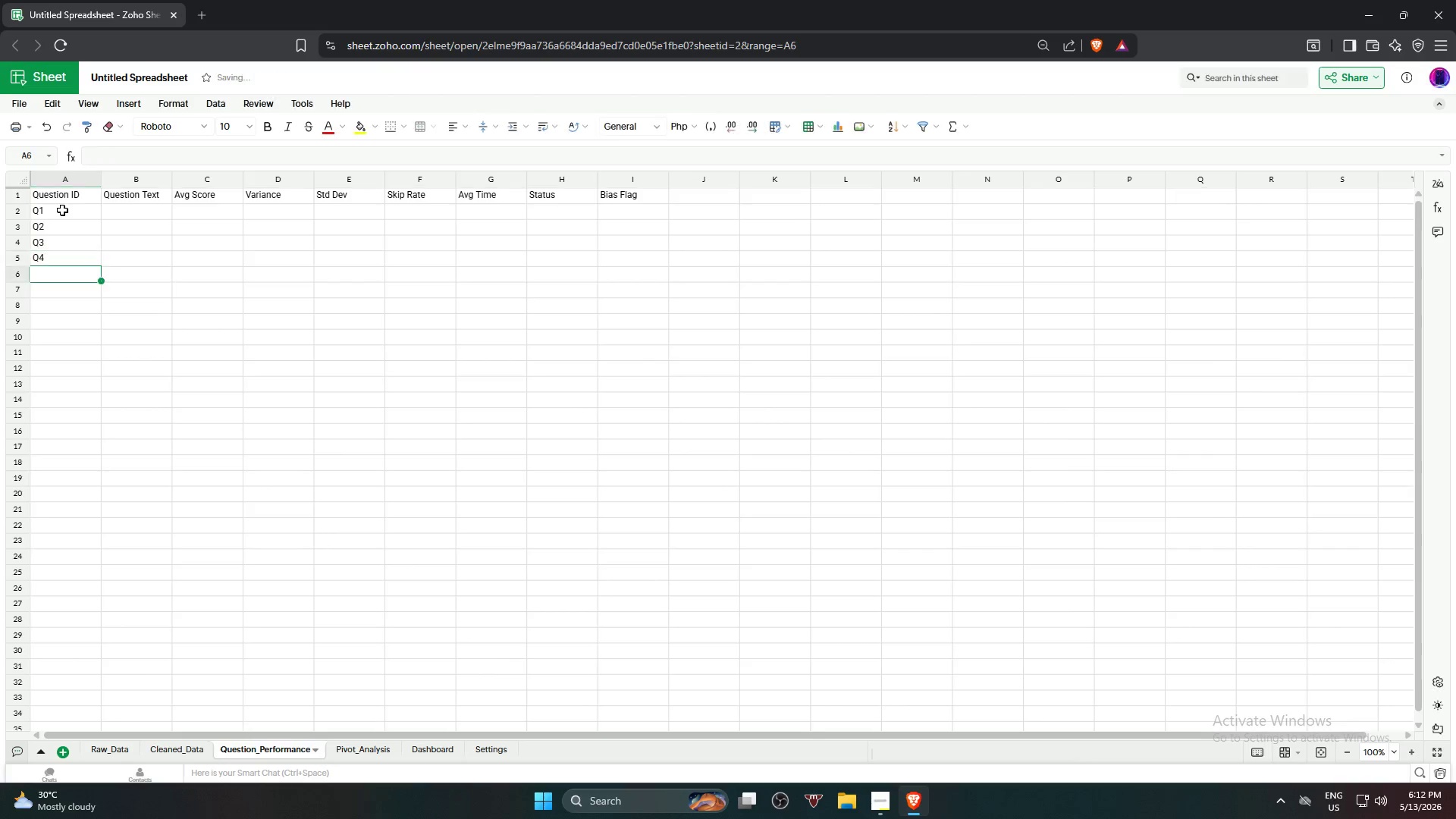 
key(ArrowDown)
 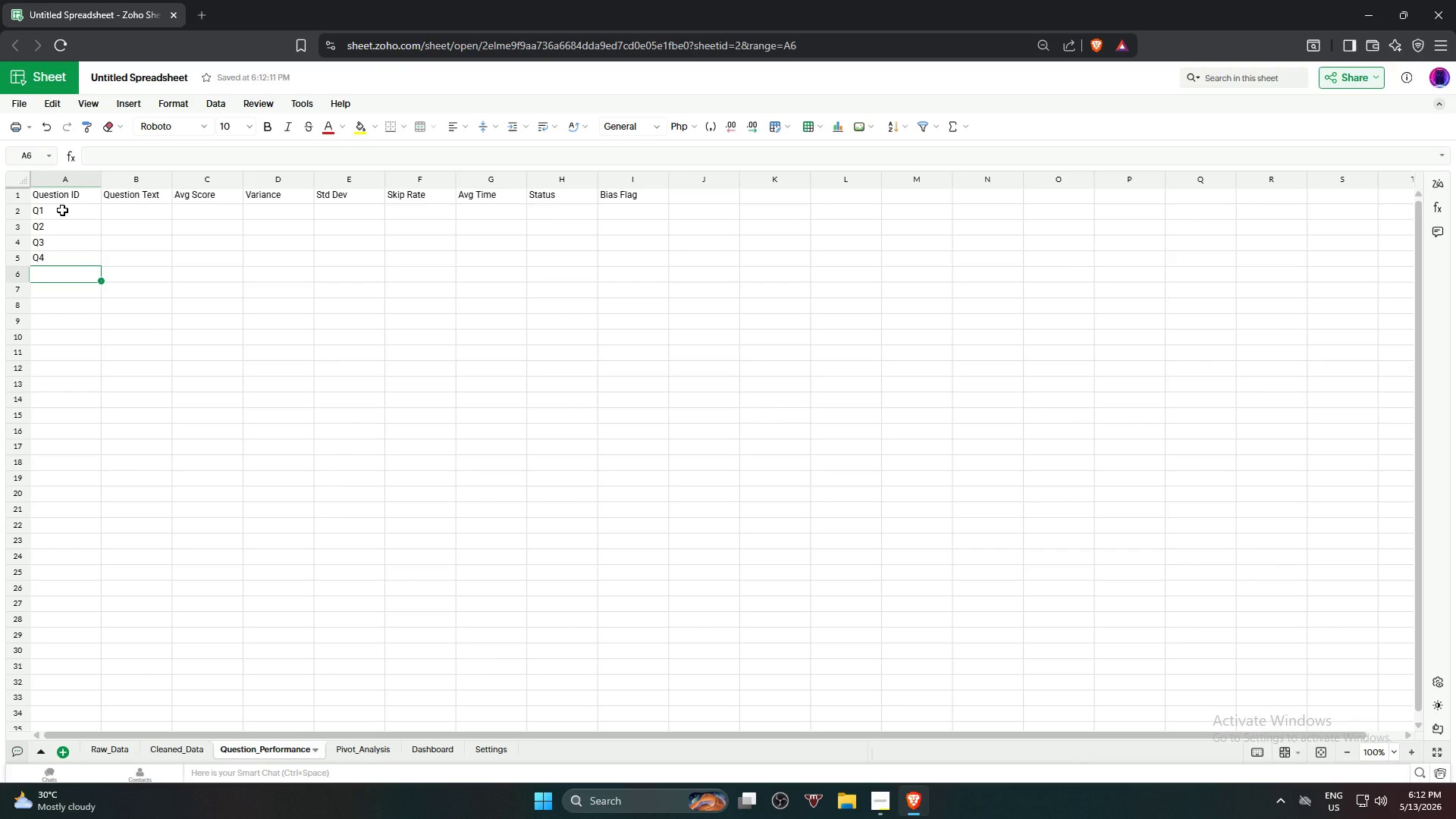 
type(Q5)
 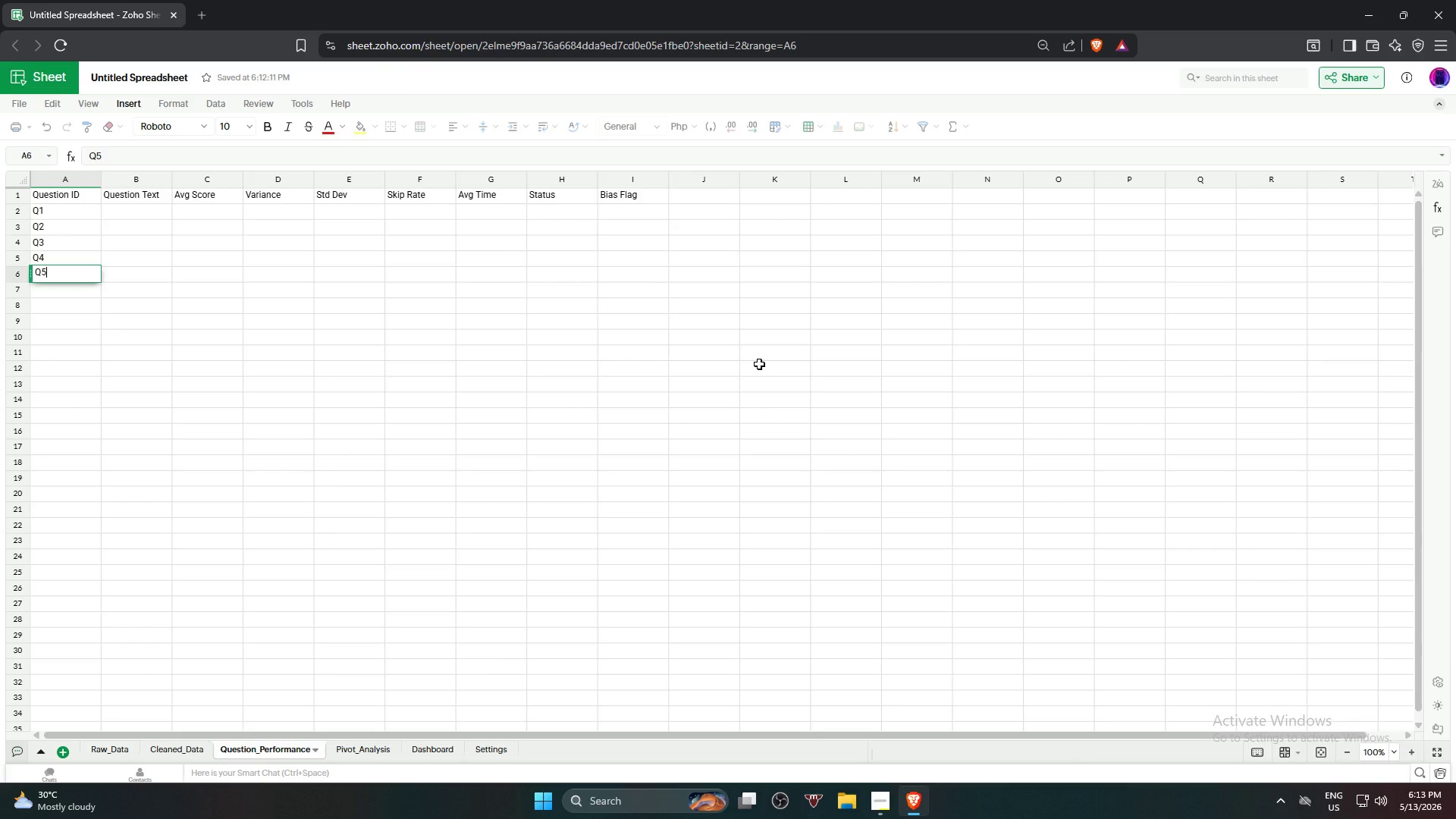 
wait(80.64)
 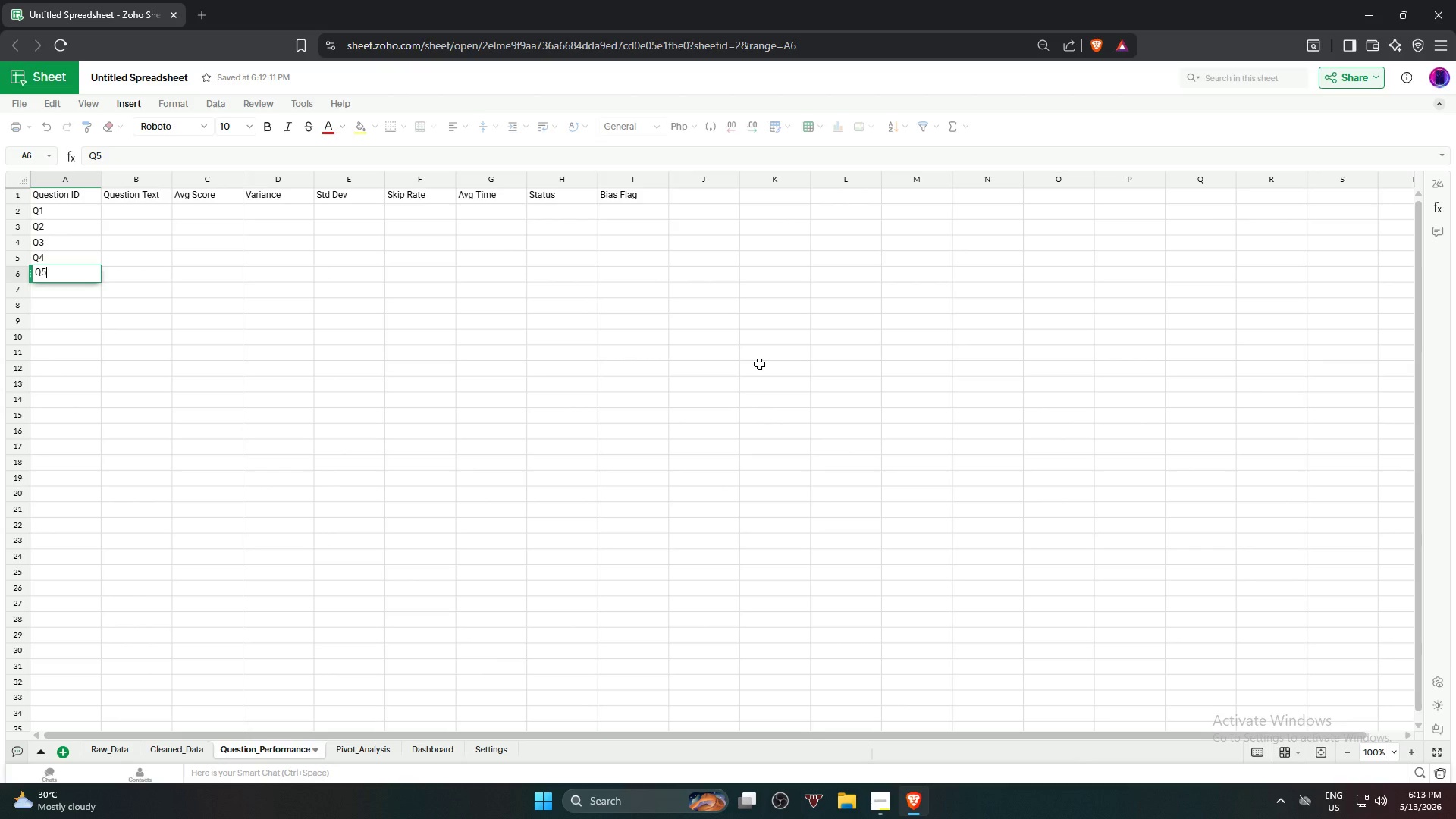 
left_click([135, 209])
 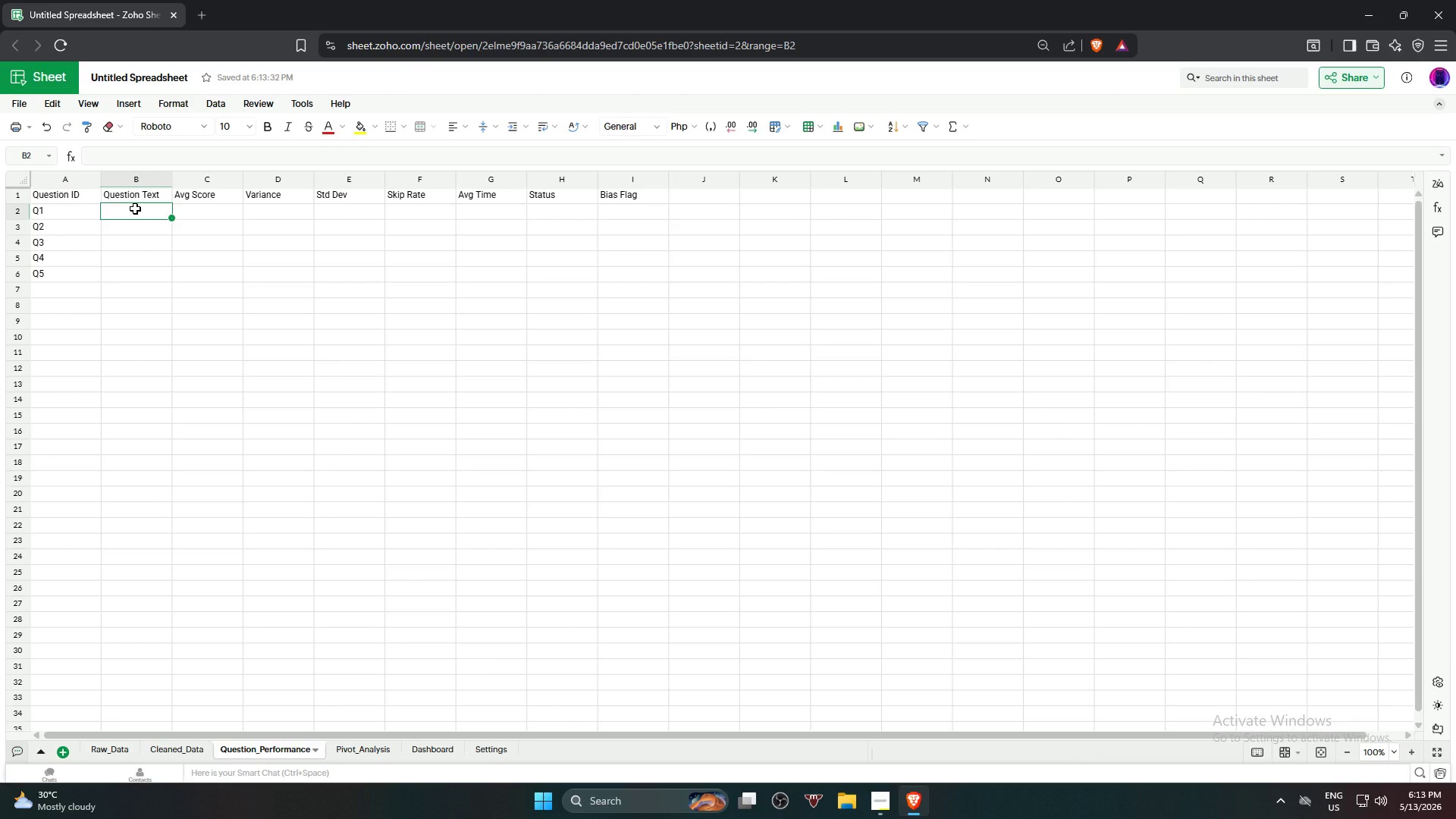 
type(eASE)
key(Backspace)
key(Backspace)
key(Backspace)
key(Backspace)
key(Backspace)
type(Ease of scheduling)
 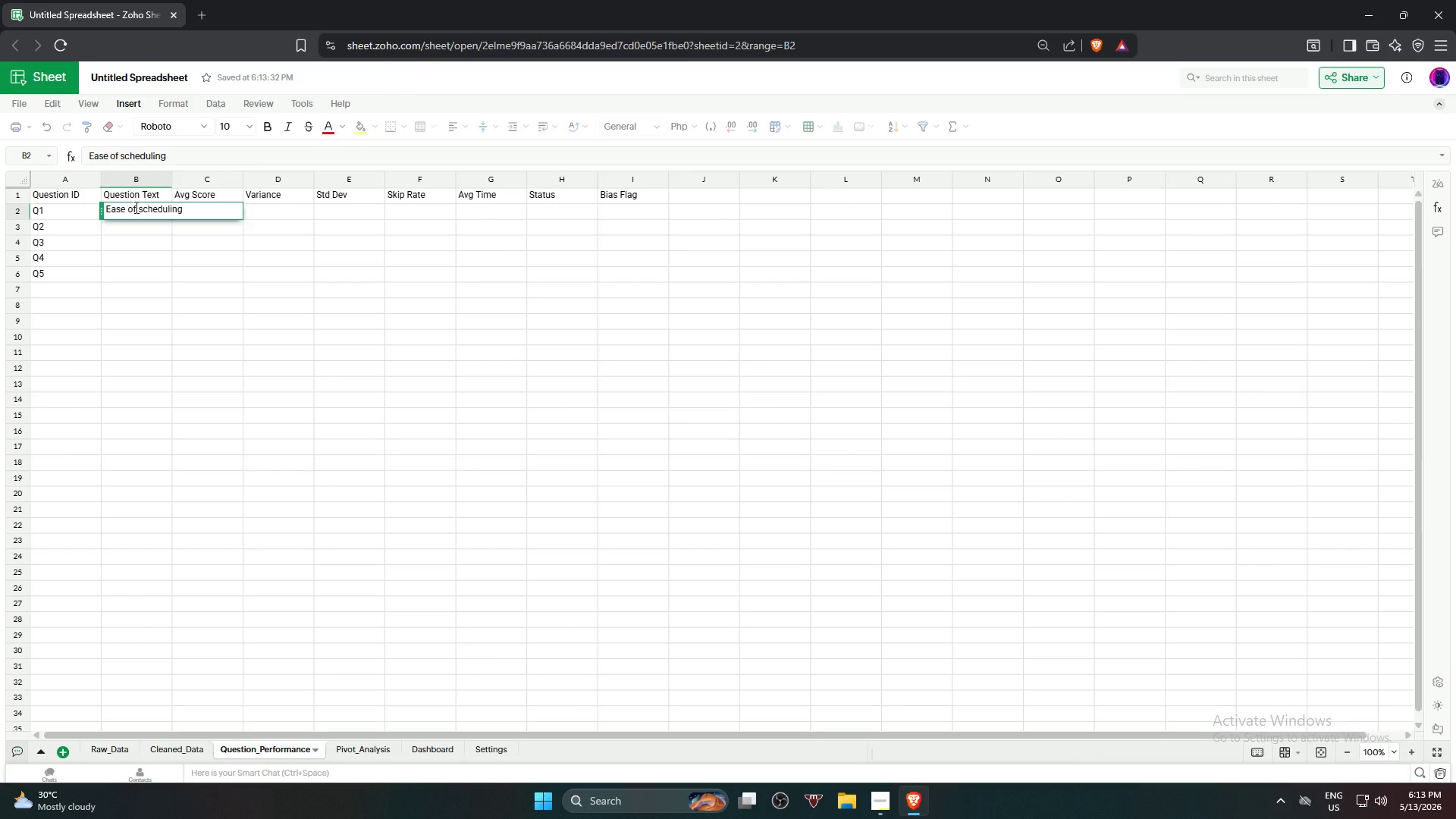 
wait(48.08)
 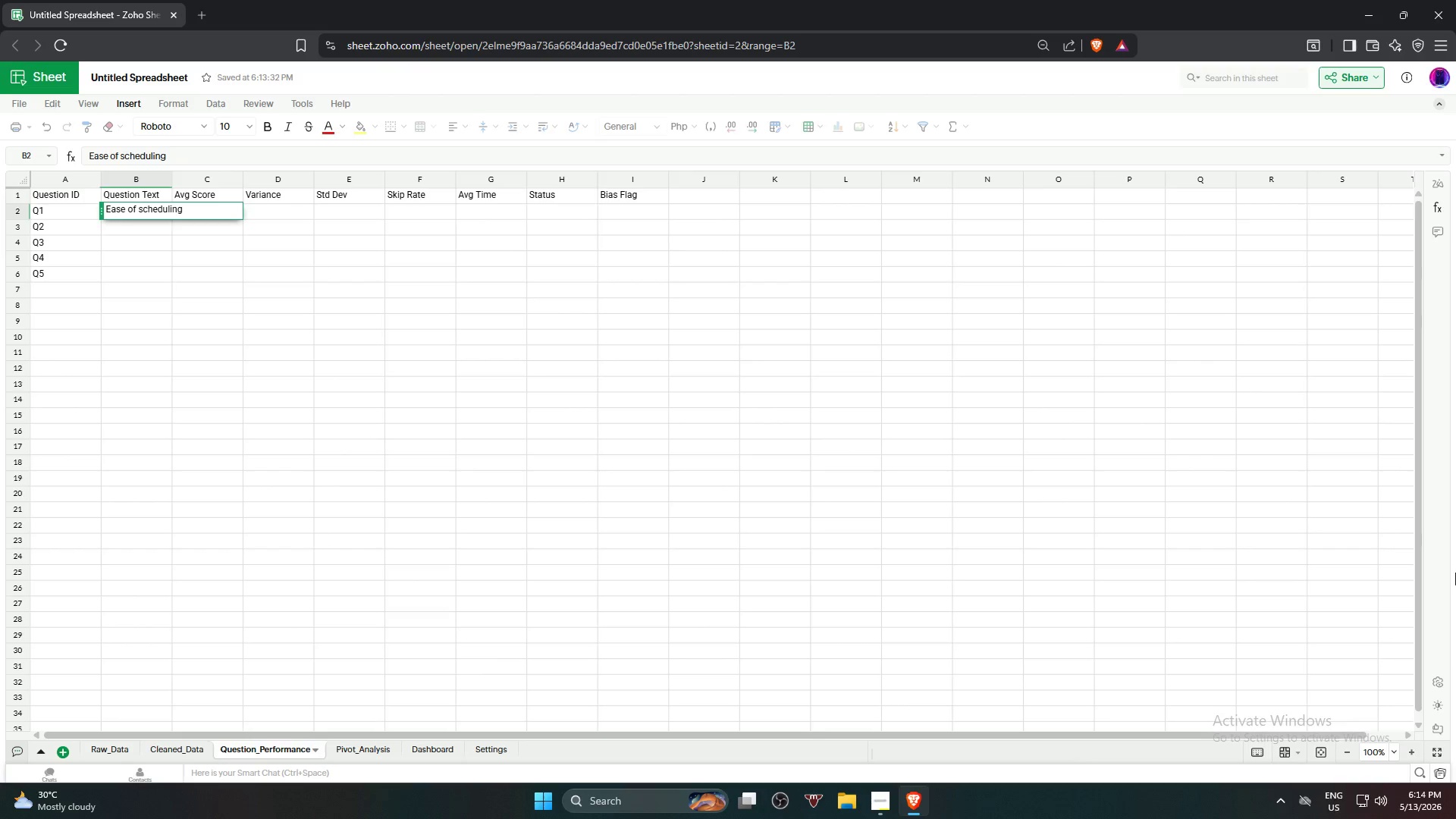 
type( A)
key(Backspace)
type(appoit)
key(Backspace)
type(ntment)
 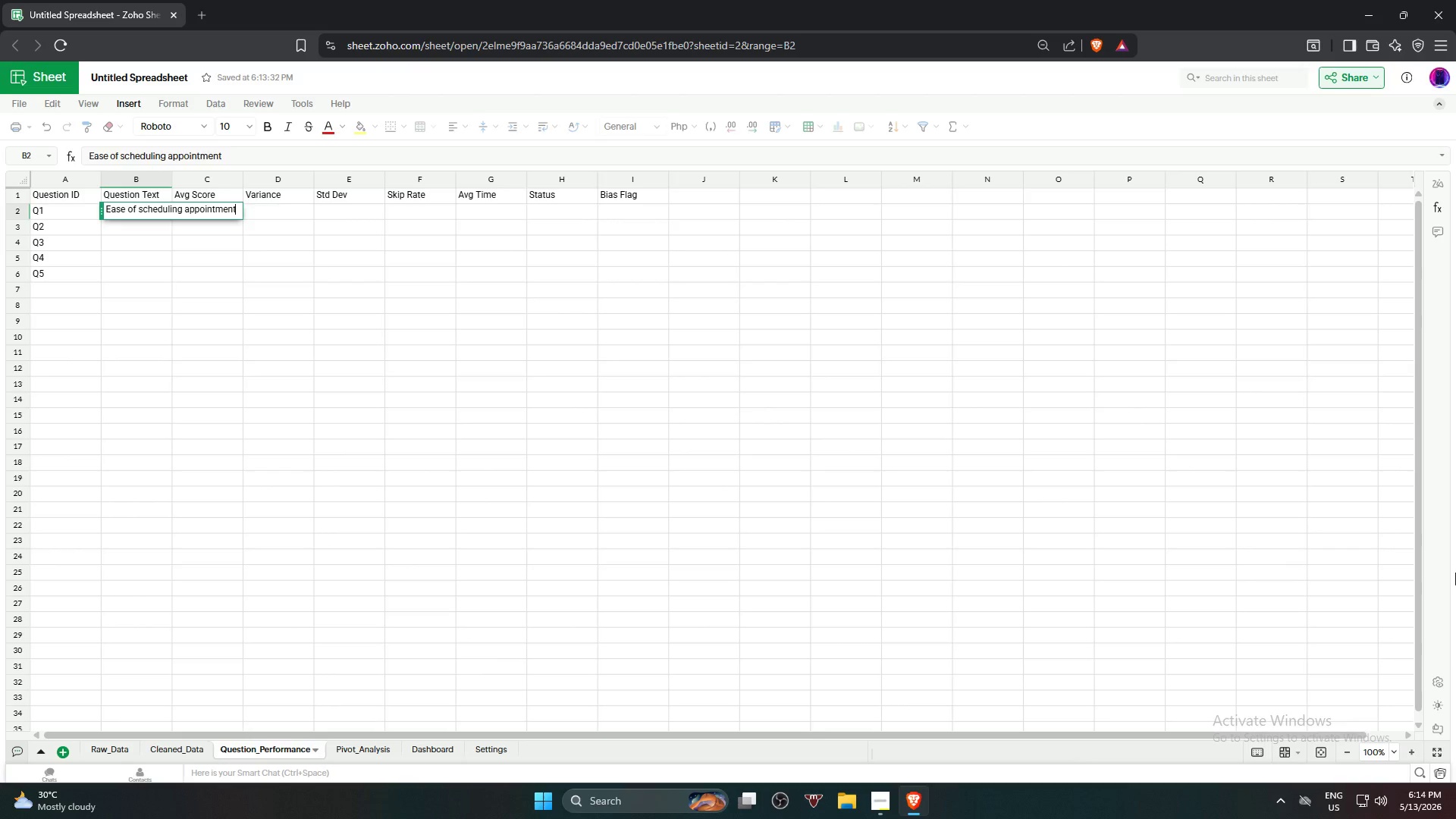 
key(Enter)
 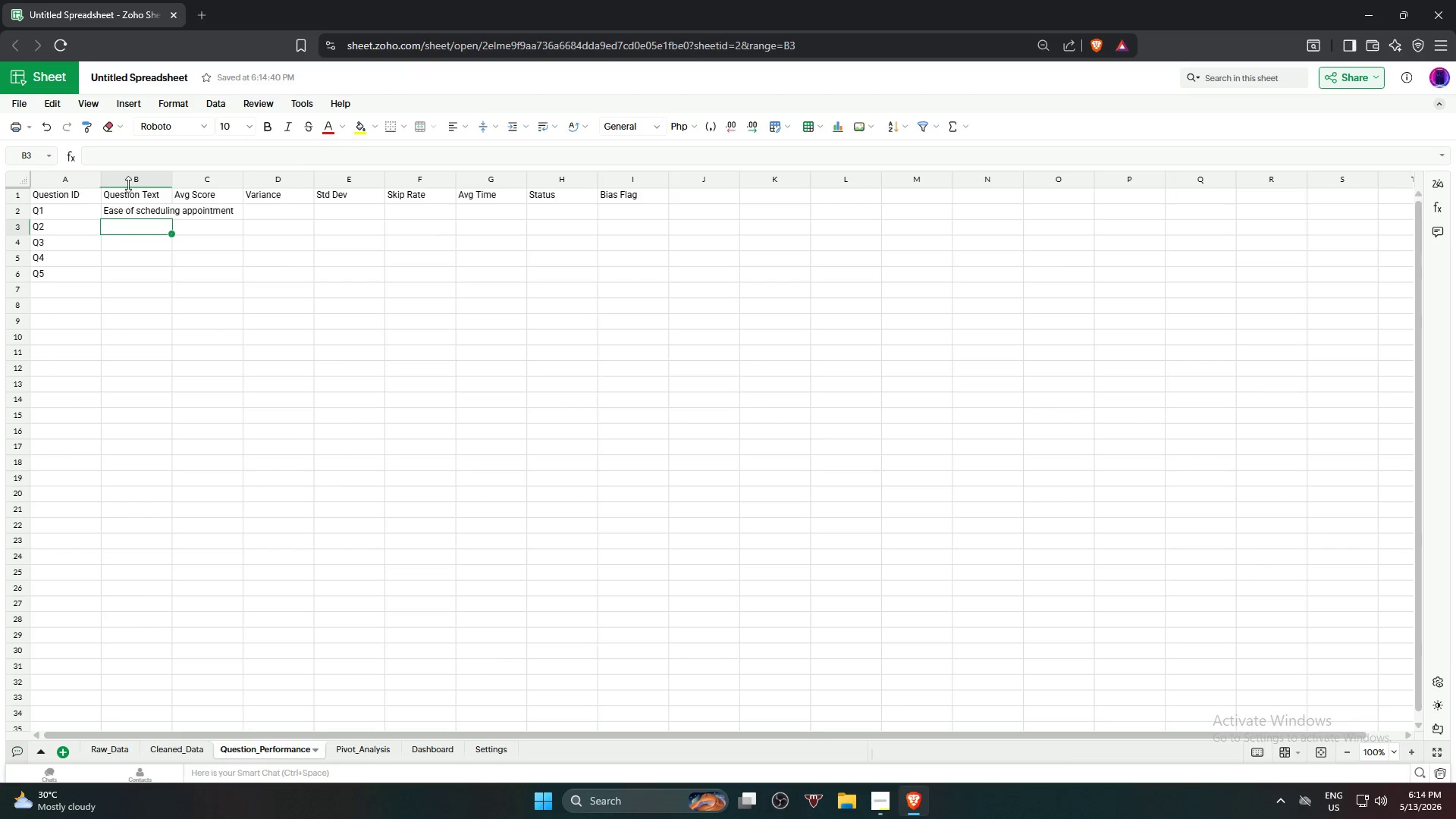 
double_click([172, 174])
 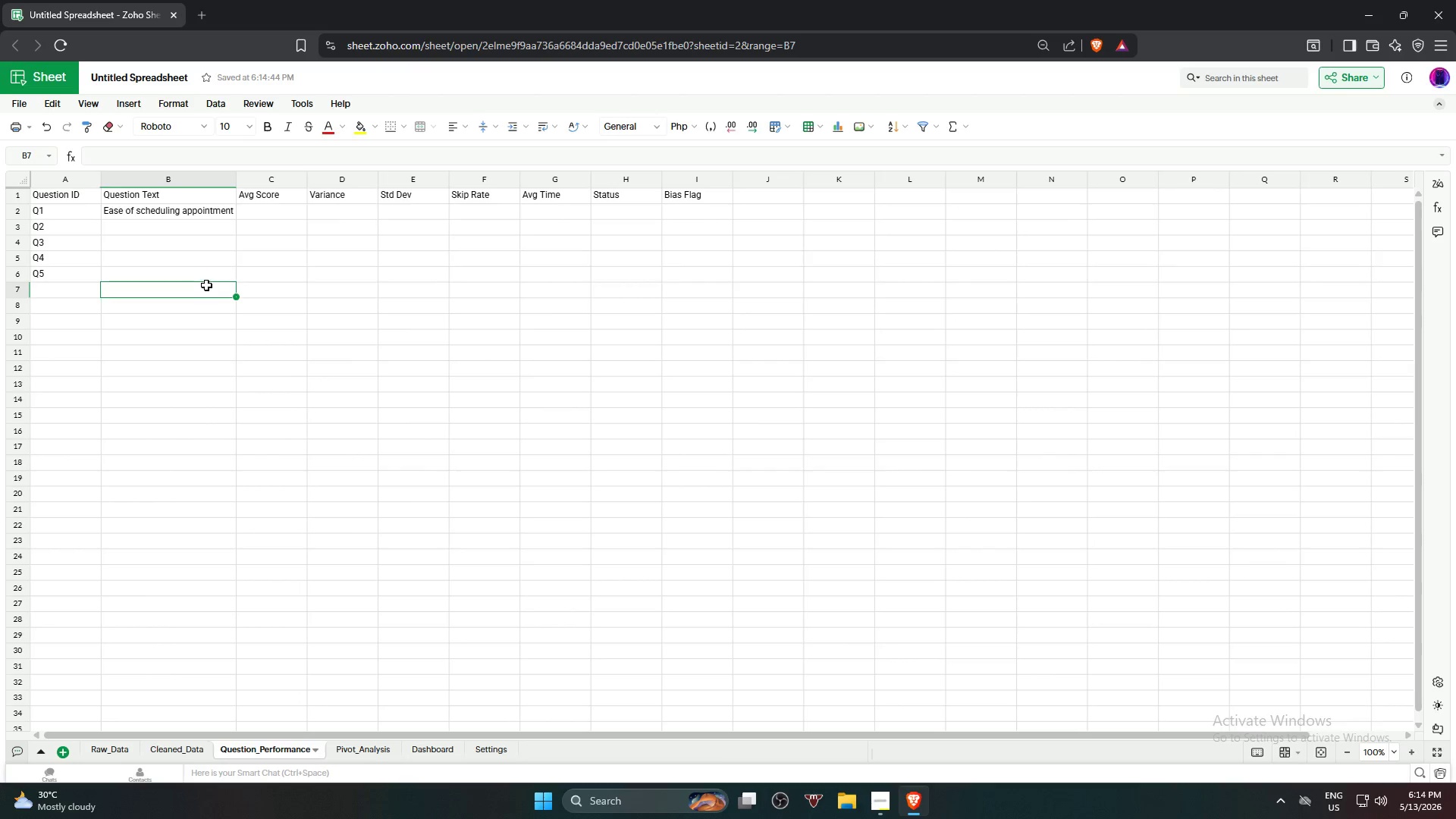 
double_click([174, 222])
 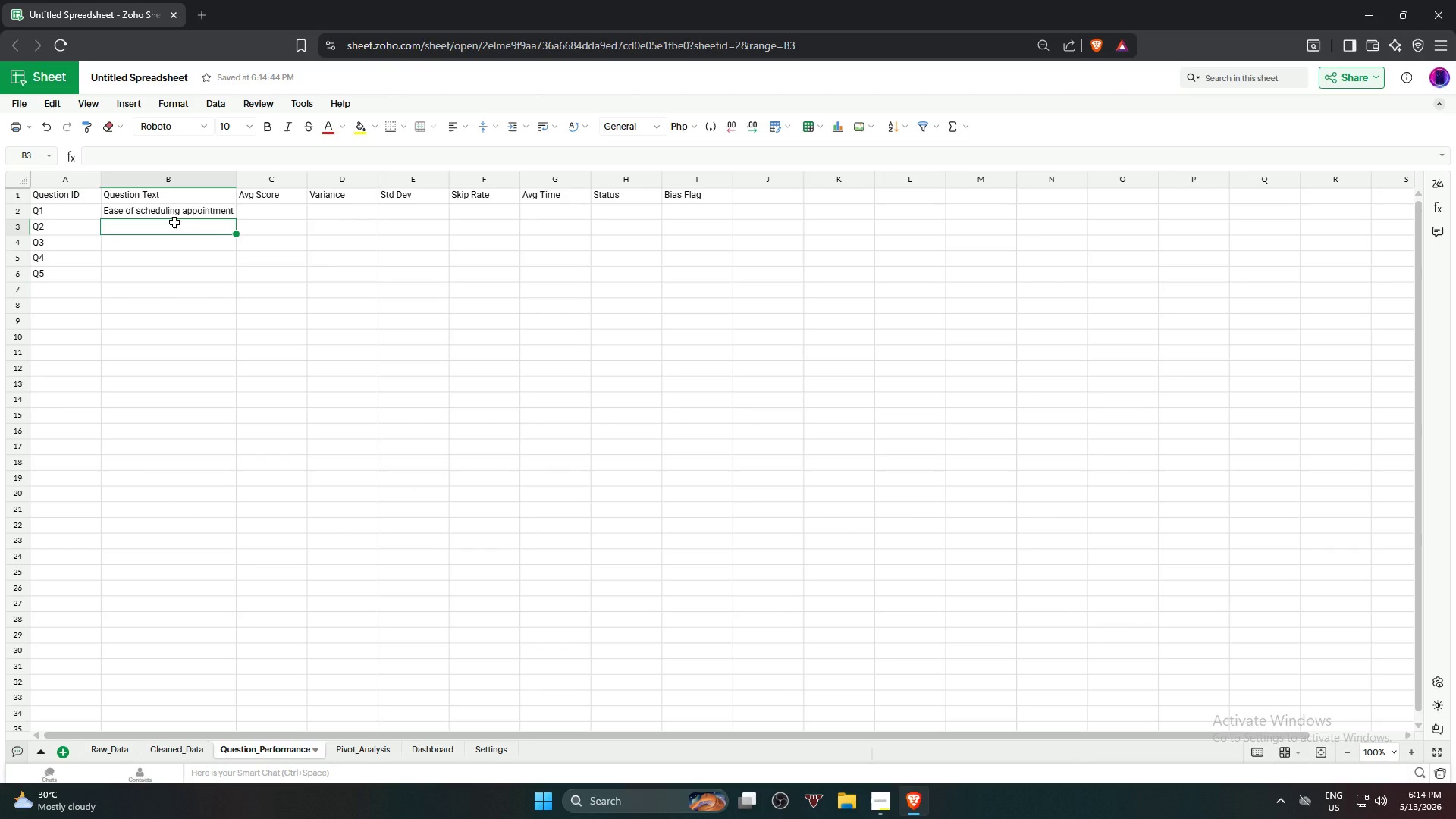 
wait(5.05)
 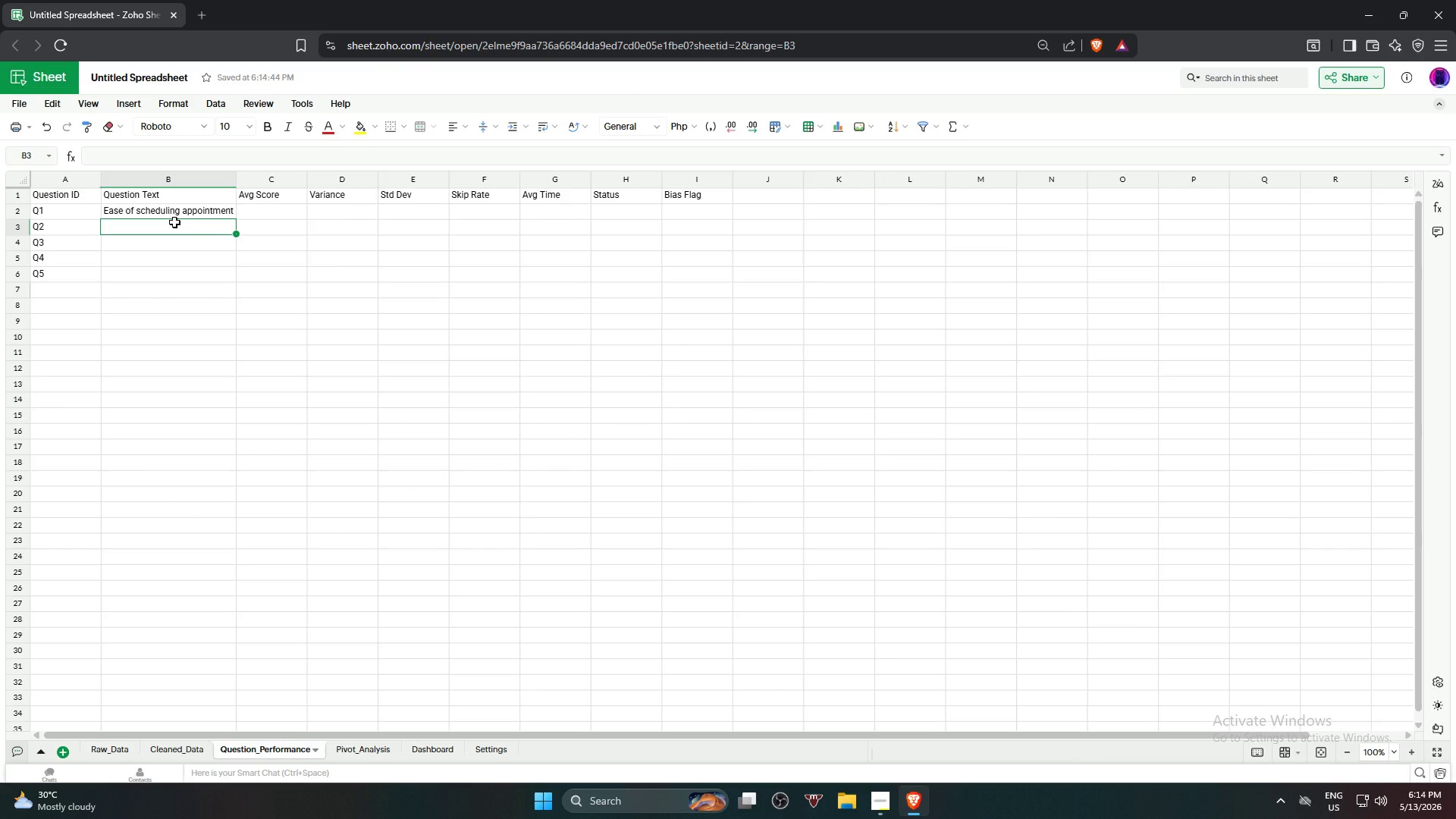 
type(Waiti)
key(Backspace)
type( time in the reception area)
 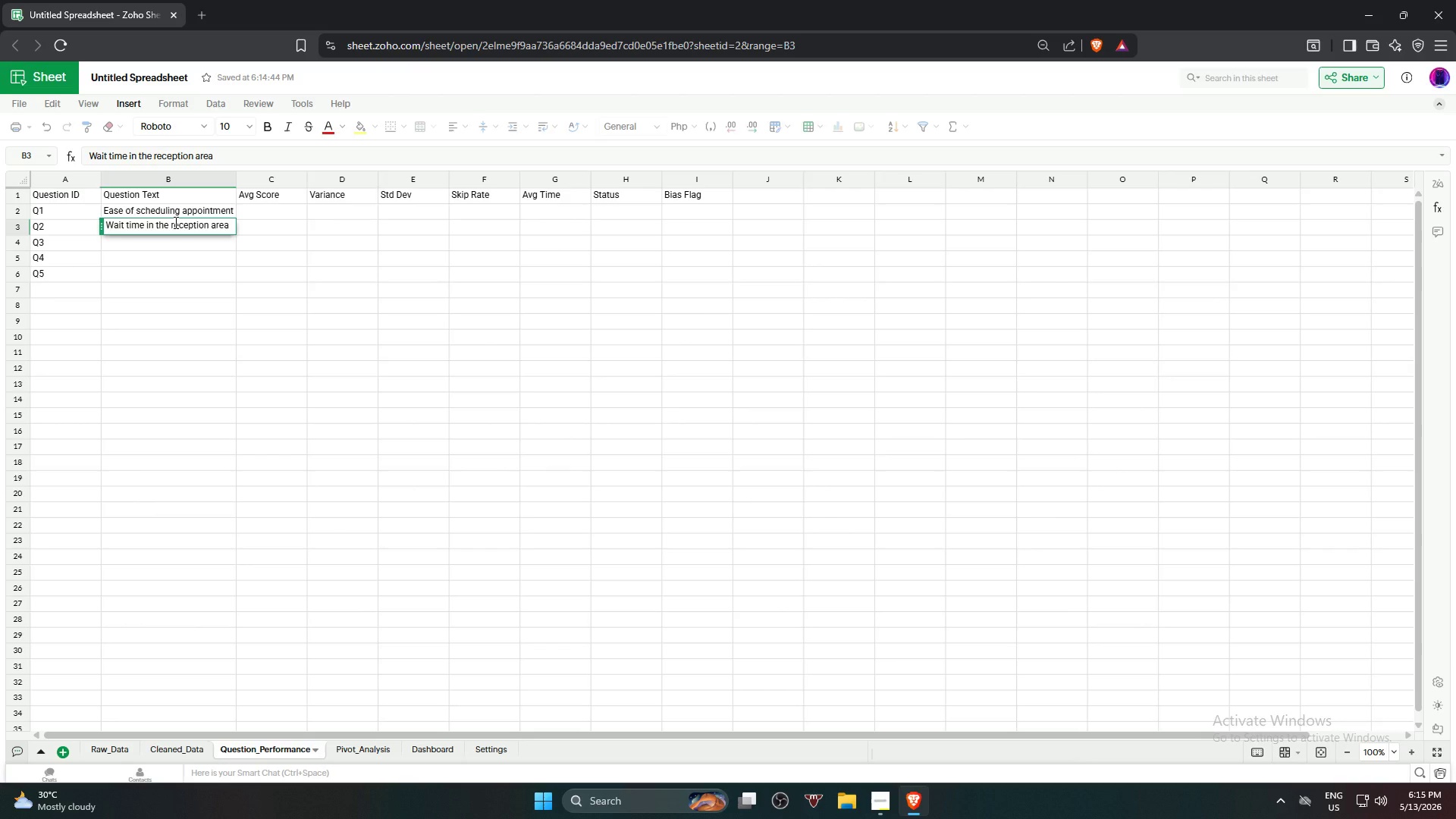 
key(ArrowDown)
 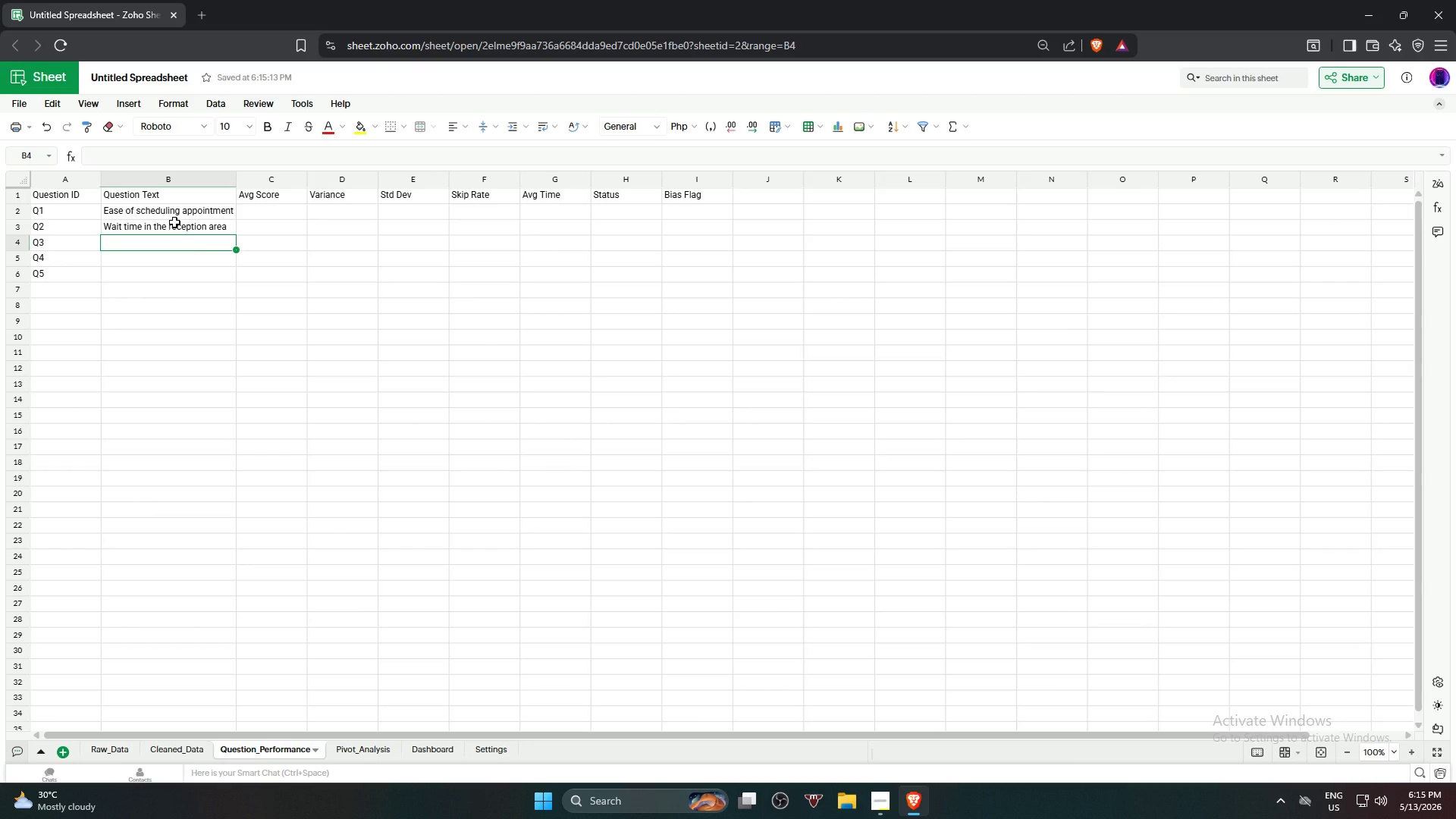 
type(Clarity if)
key(Backspace)
key(Backspace)
type(of physician instructions)
 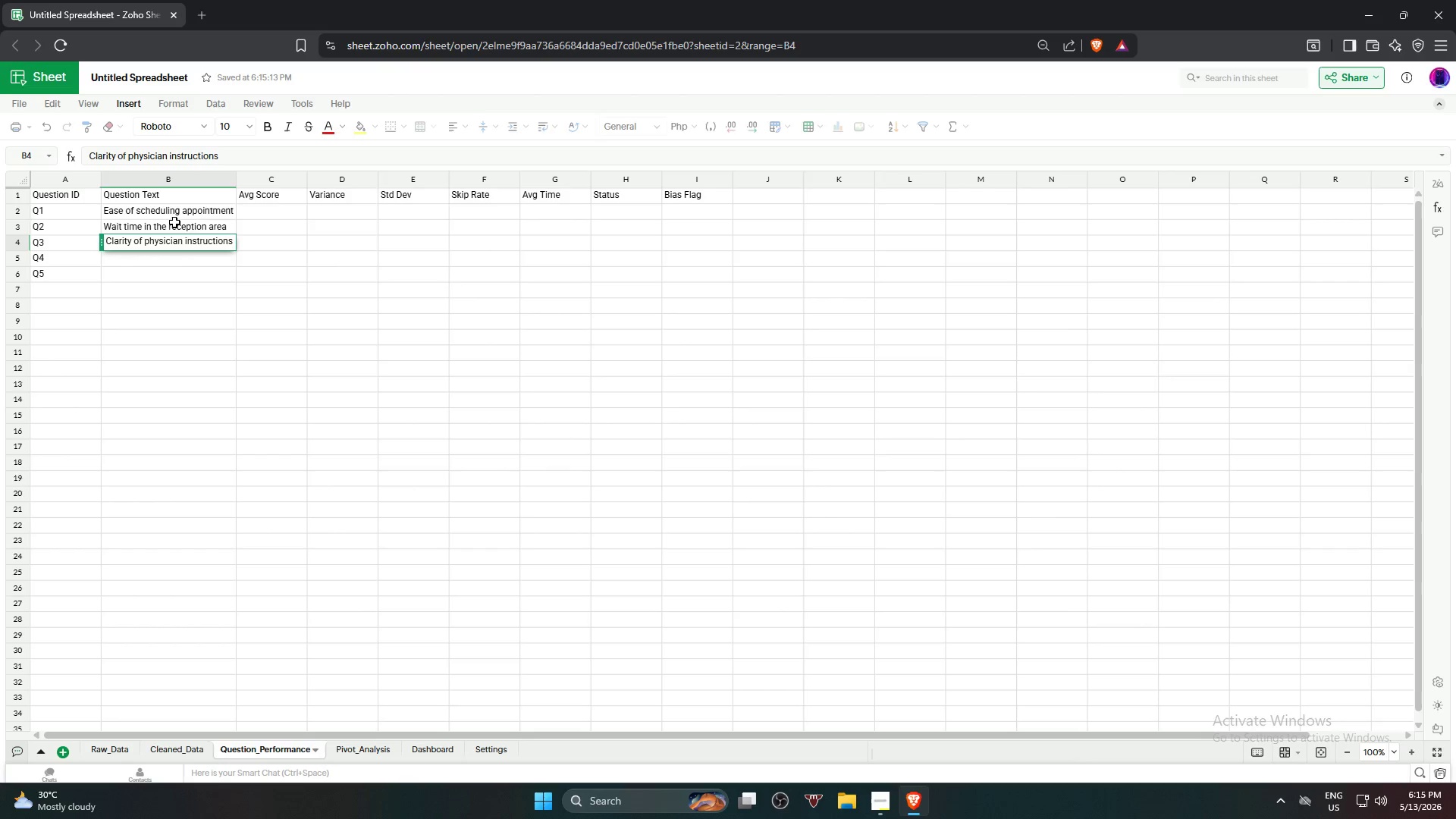 
key(ArrowDown)
 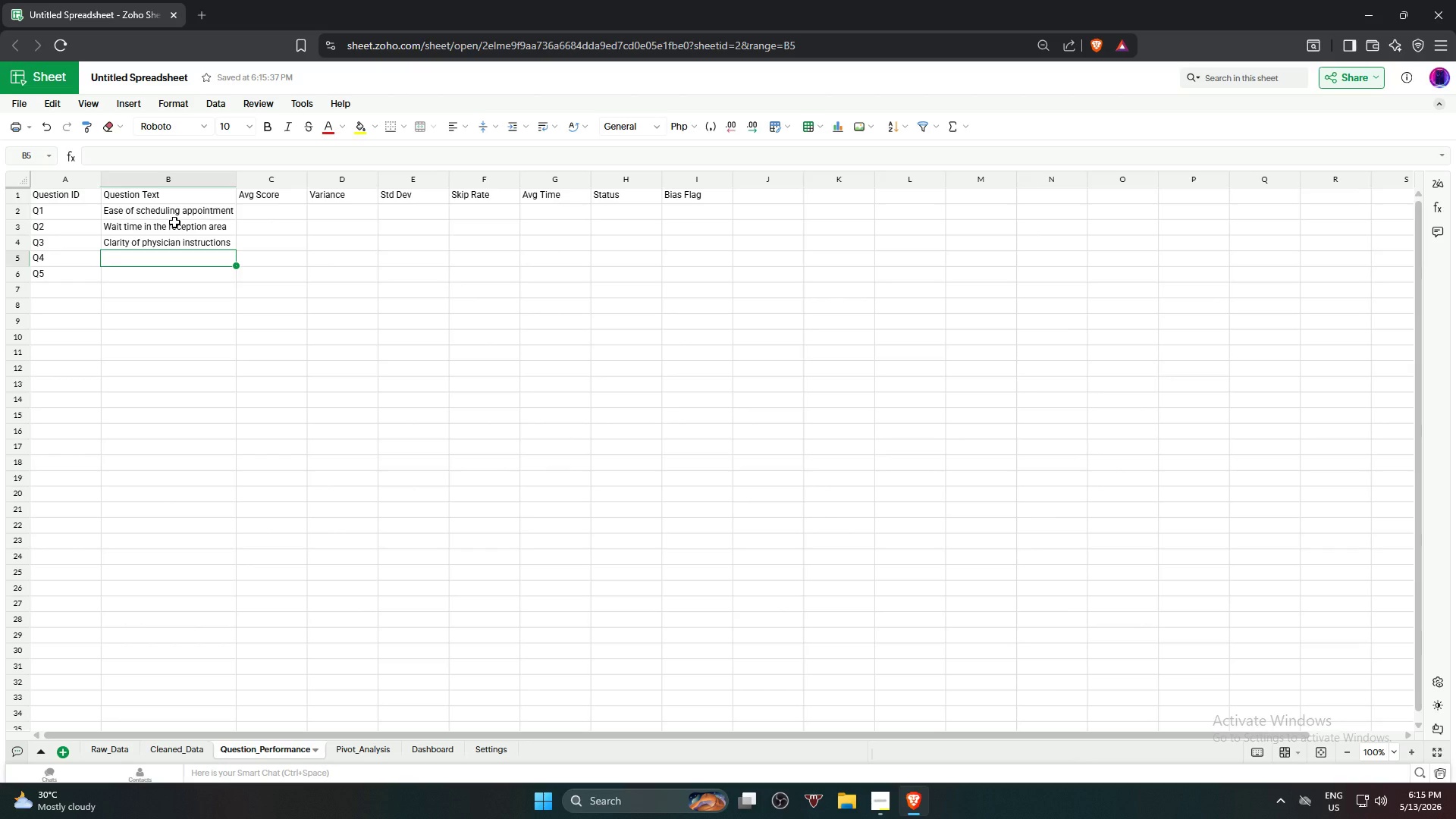 
type(Cleanliness of exam rooms)
 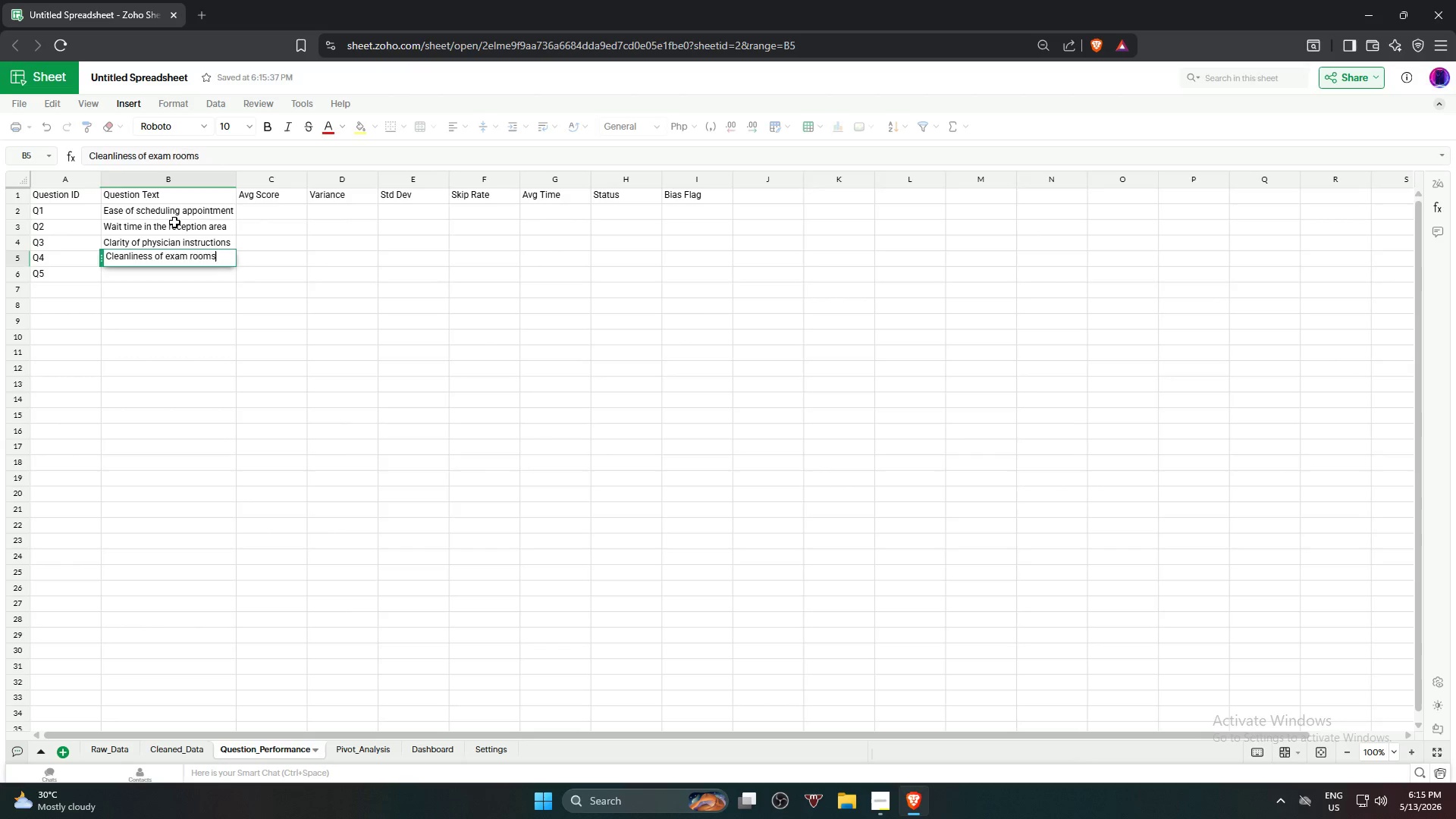 
key(Enter)
 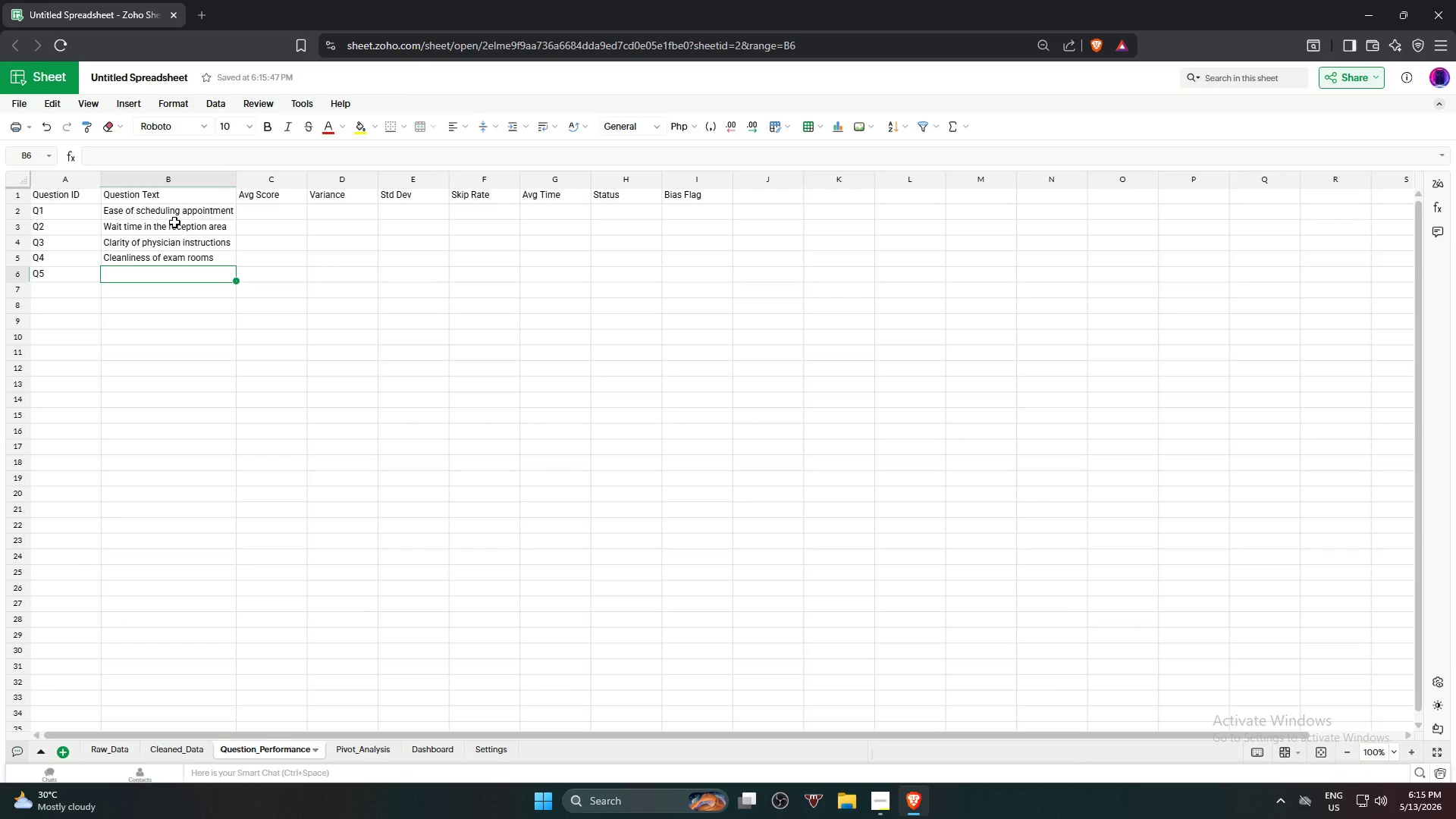 
type(Overall likelihood to recommend)
 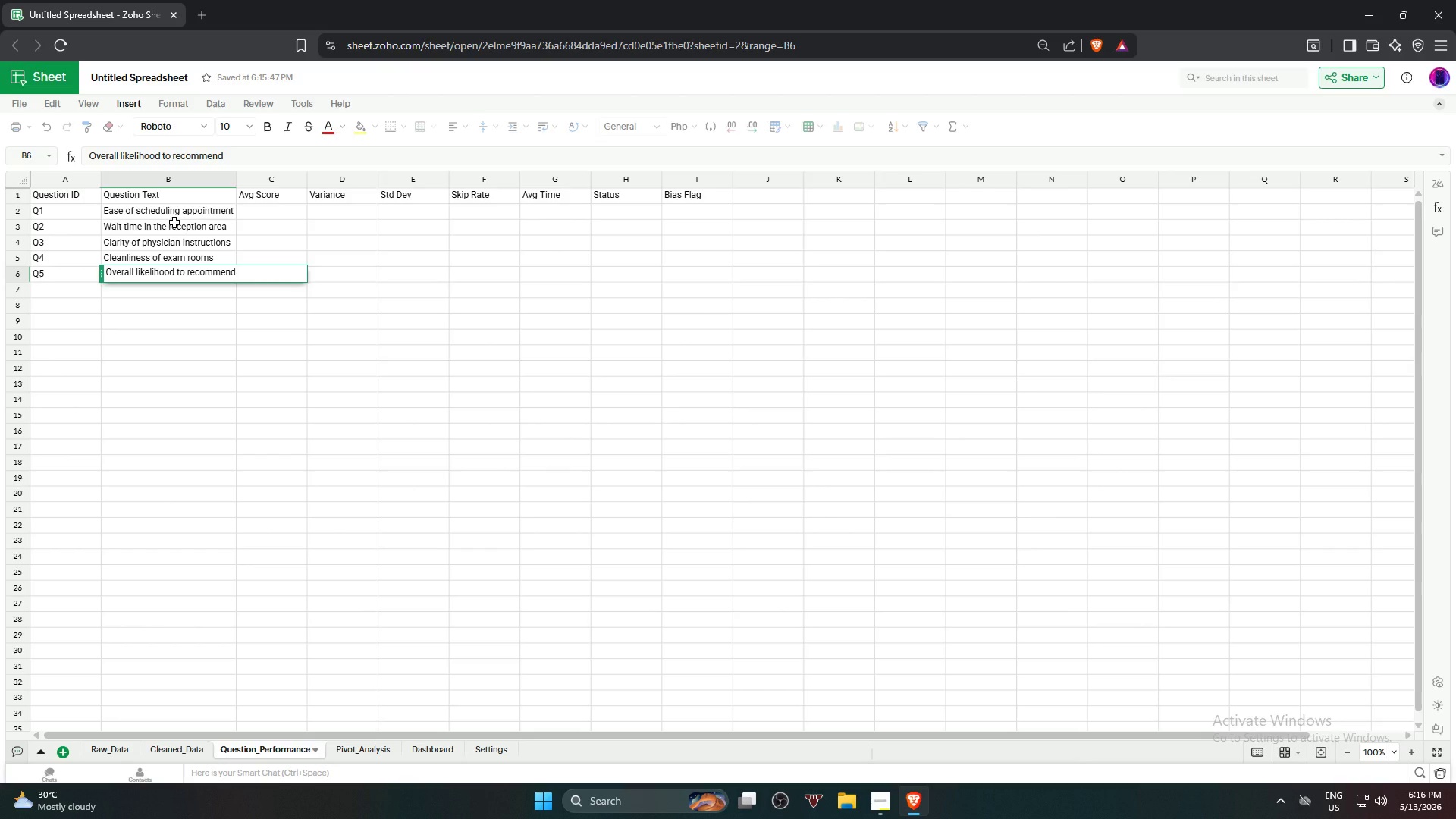 
key(Enter)
 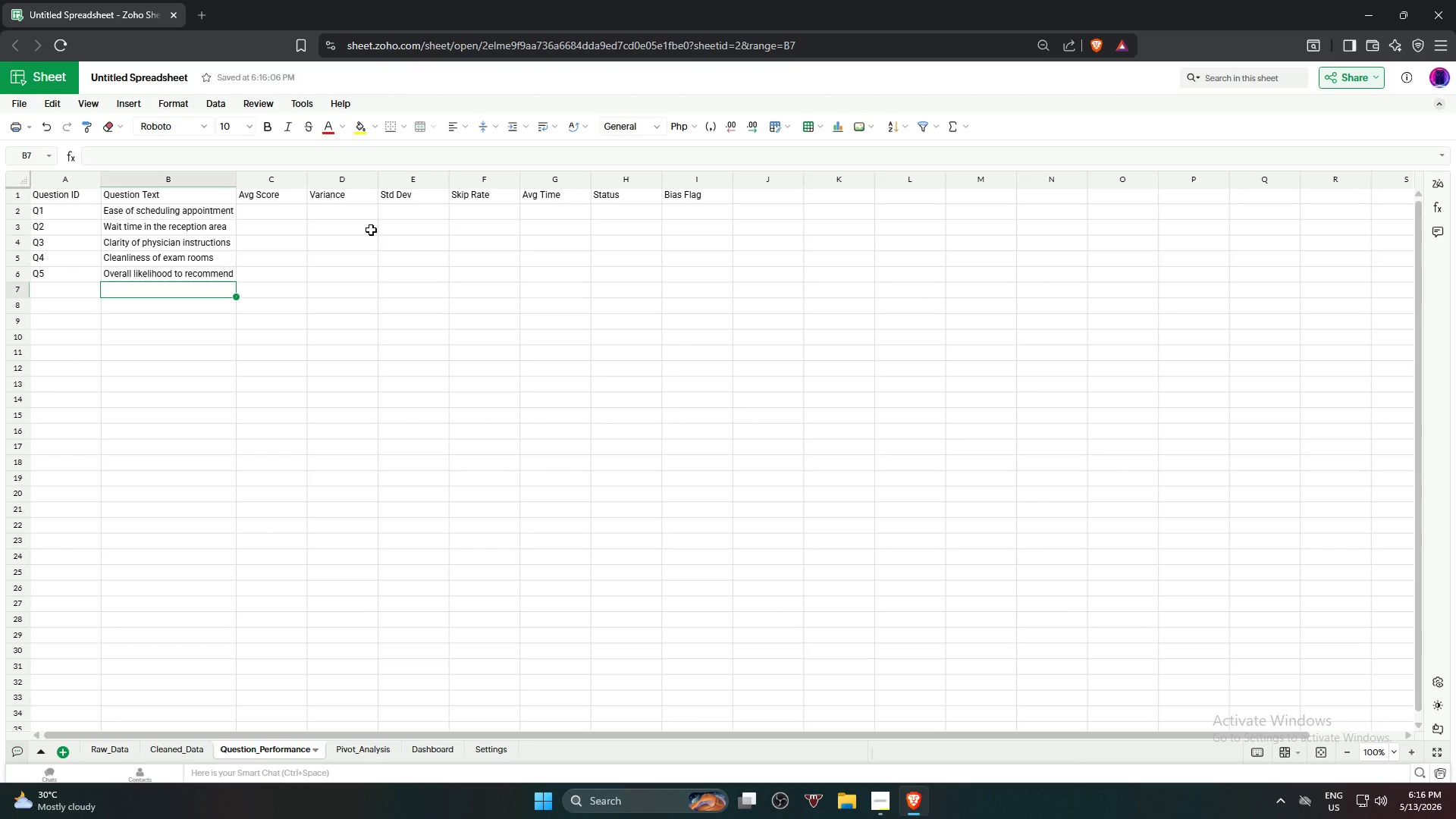 
wait(10.36)
 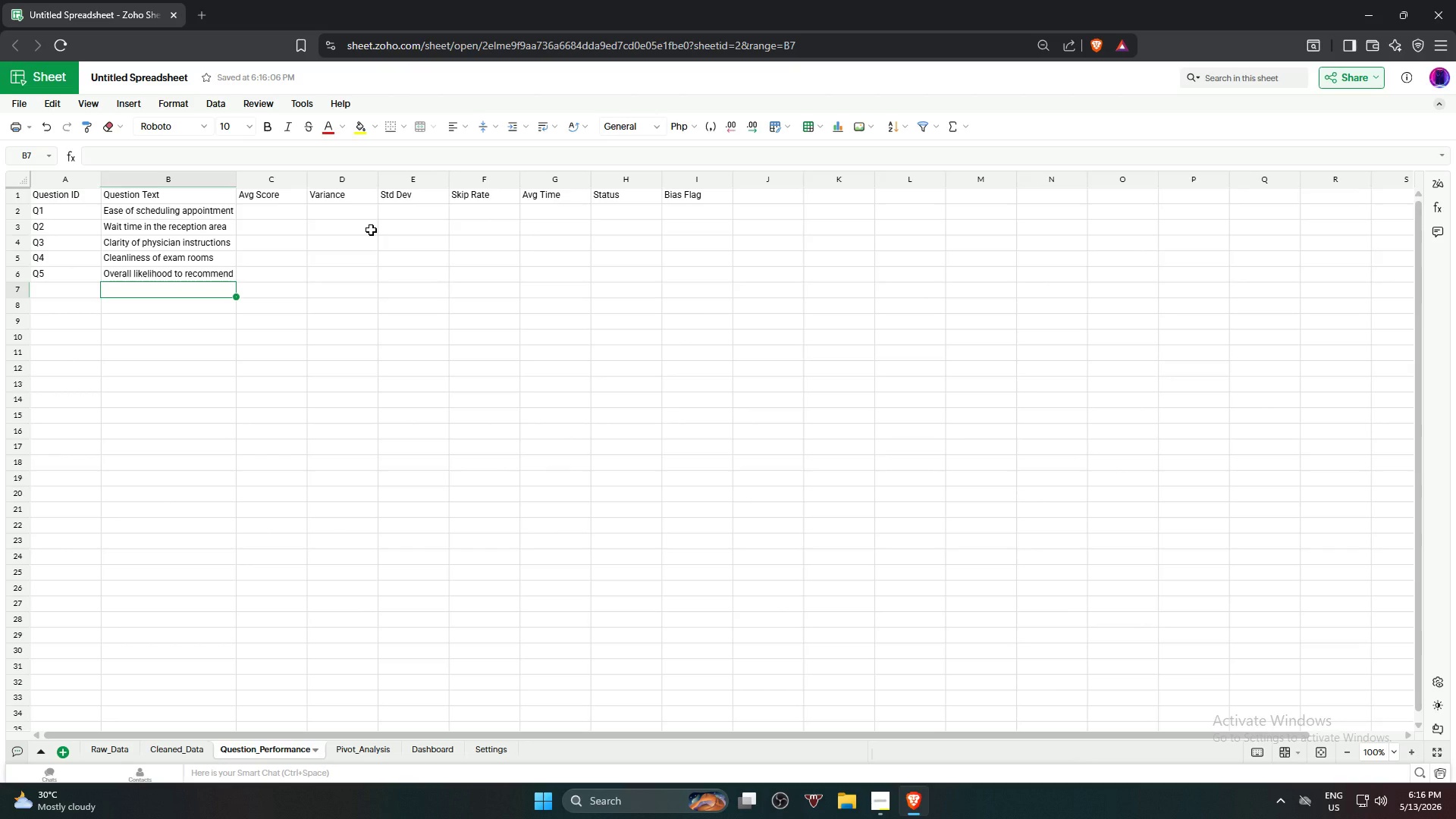 
double_click([234, 182])
 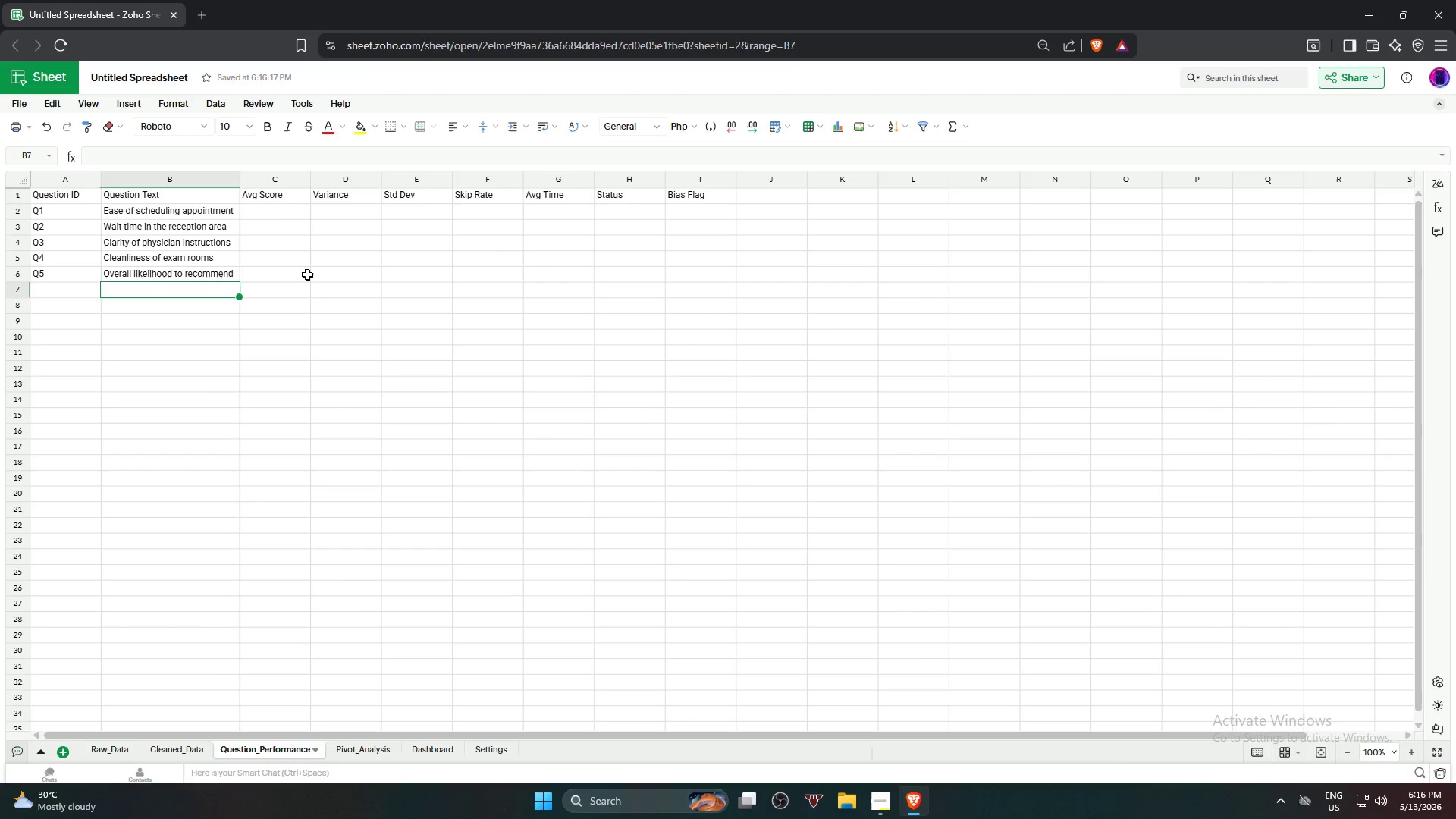 
left_click([311, 284])
 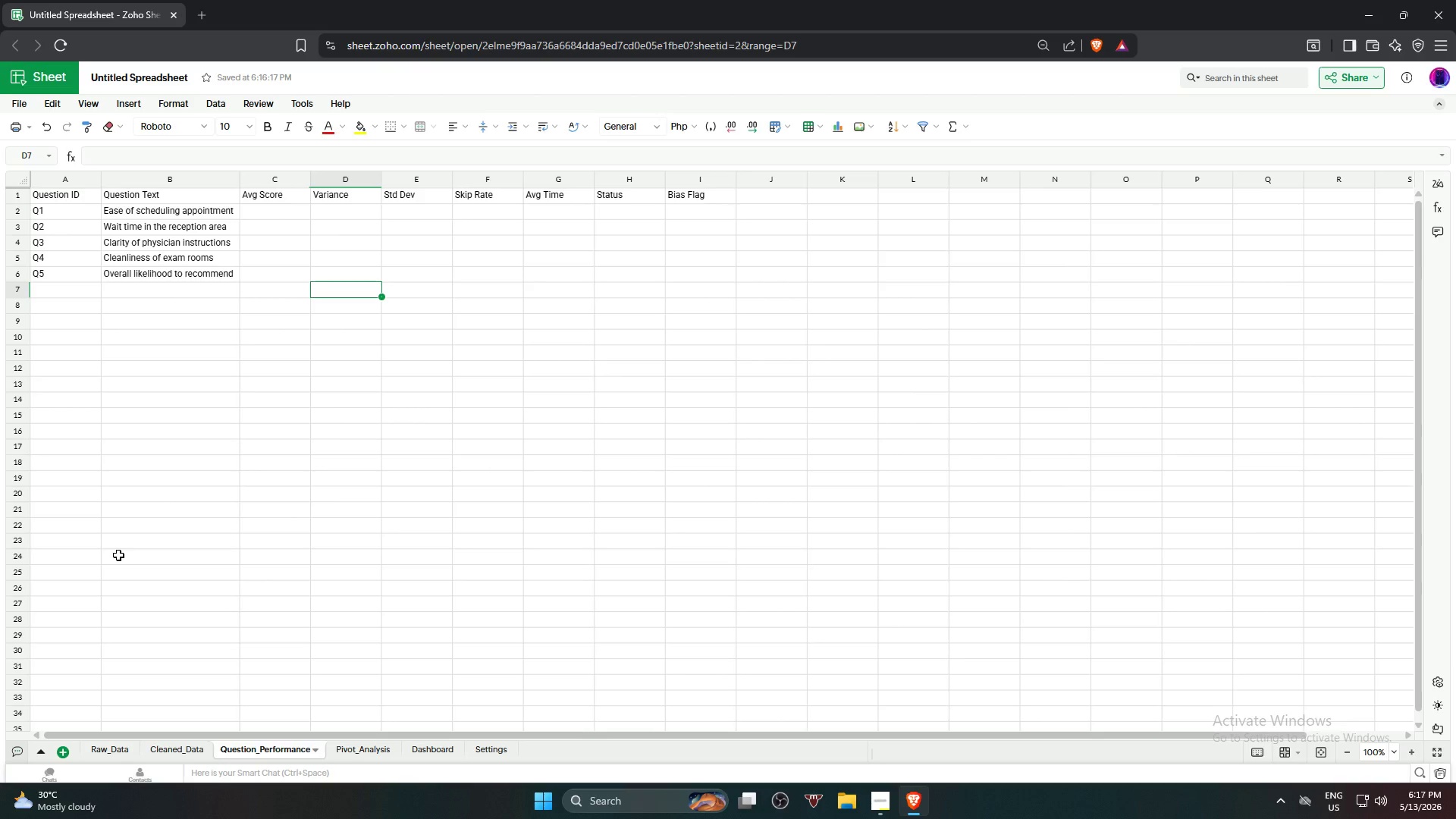 
wait(59.39)
 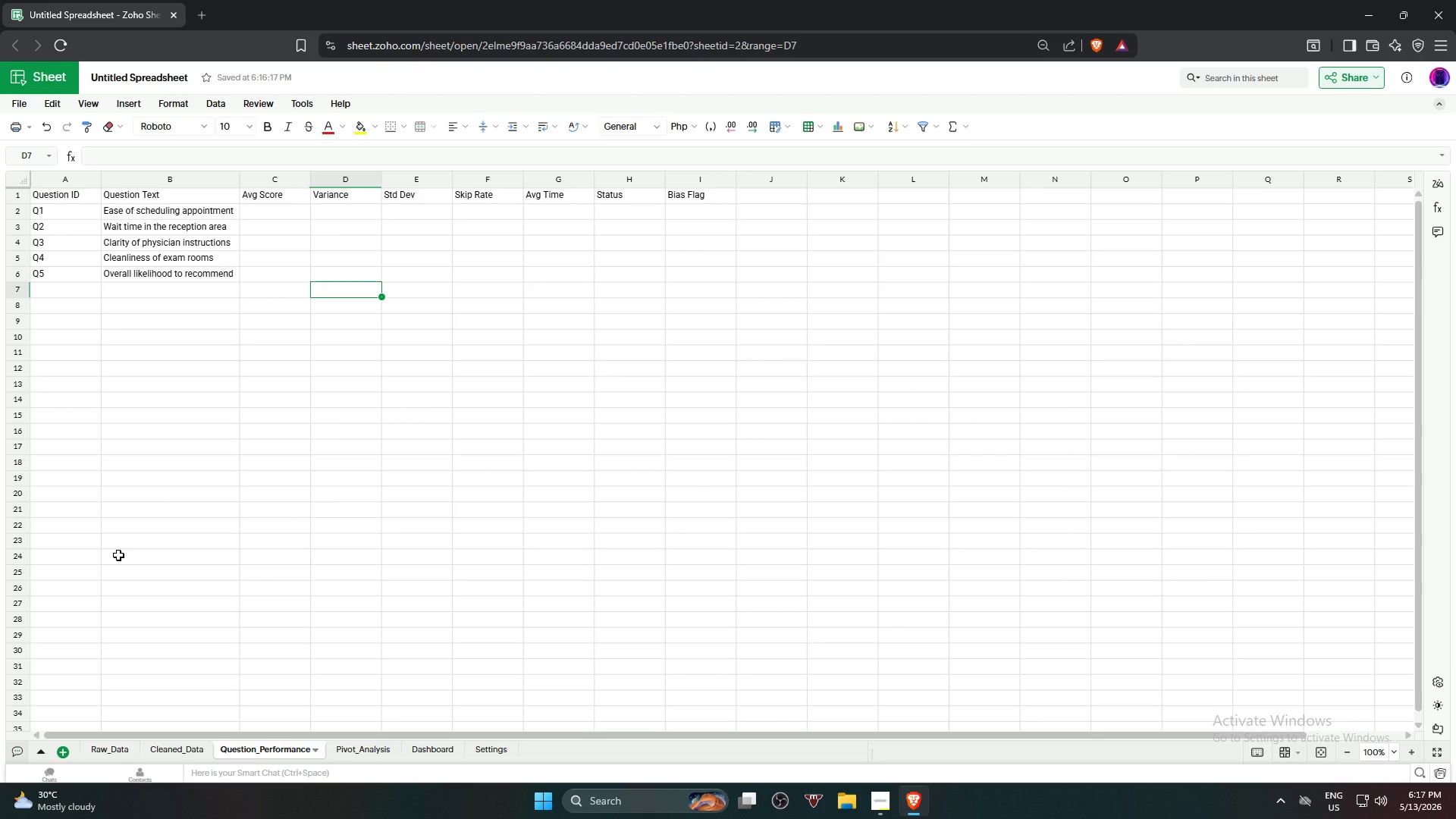 
left_click([275, 208])
 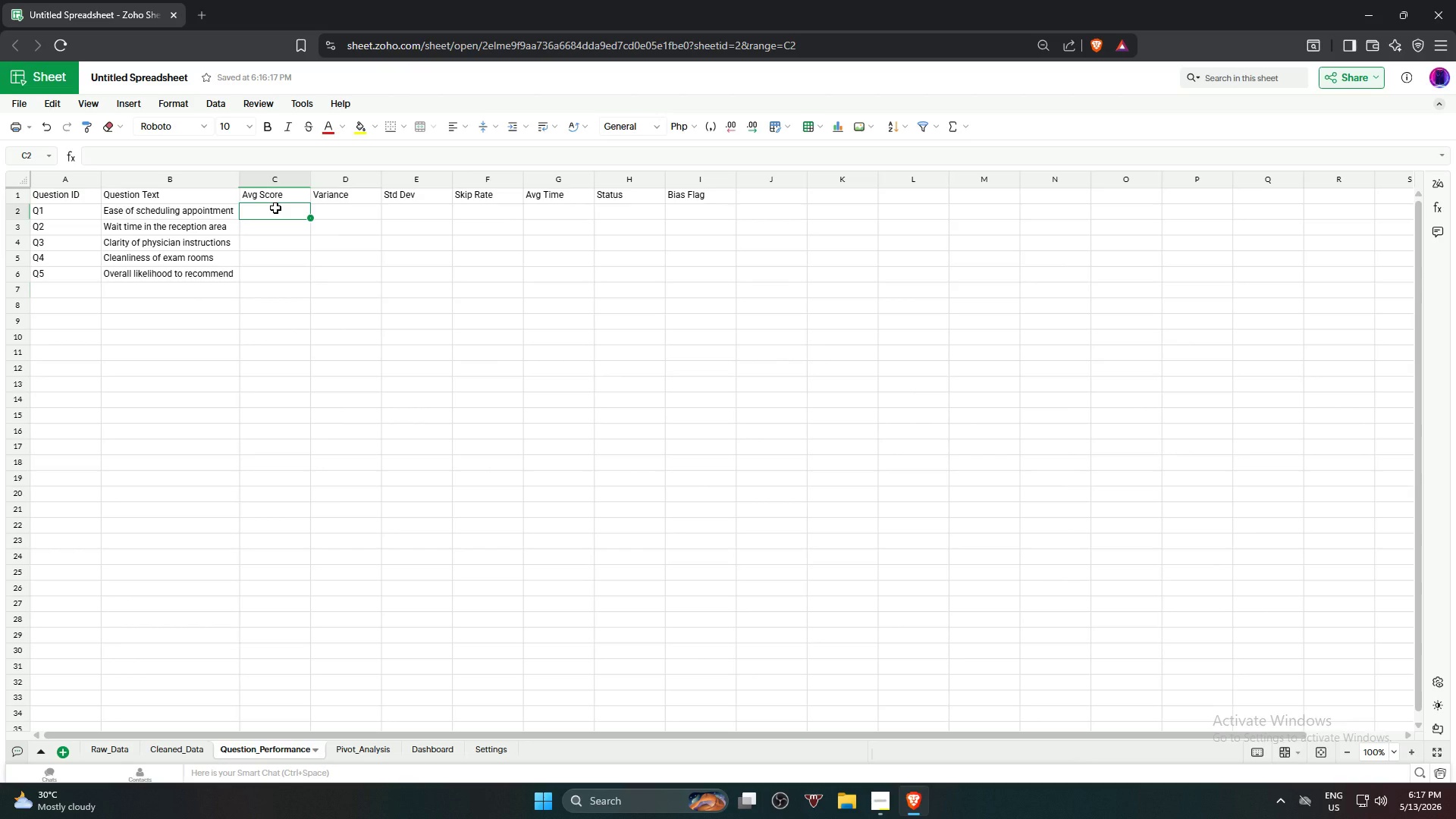 
type(=sumif)
 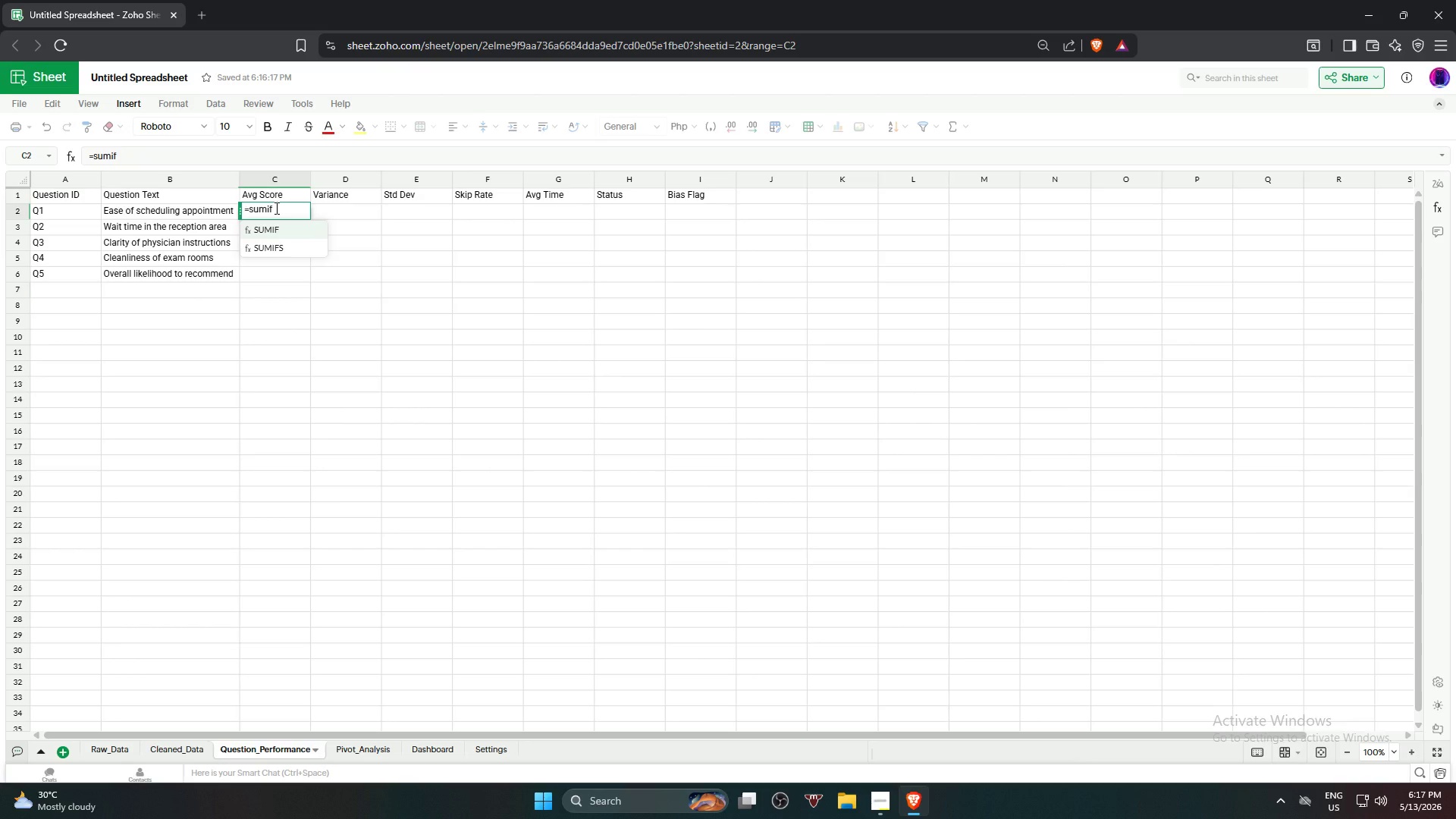 
key(Enter)
 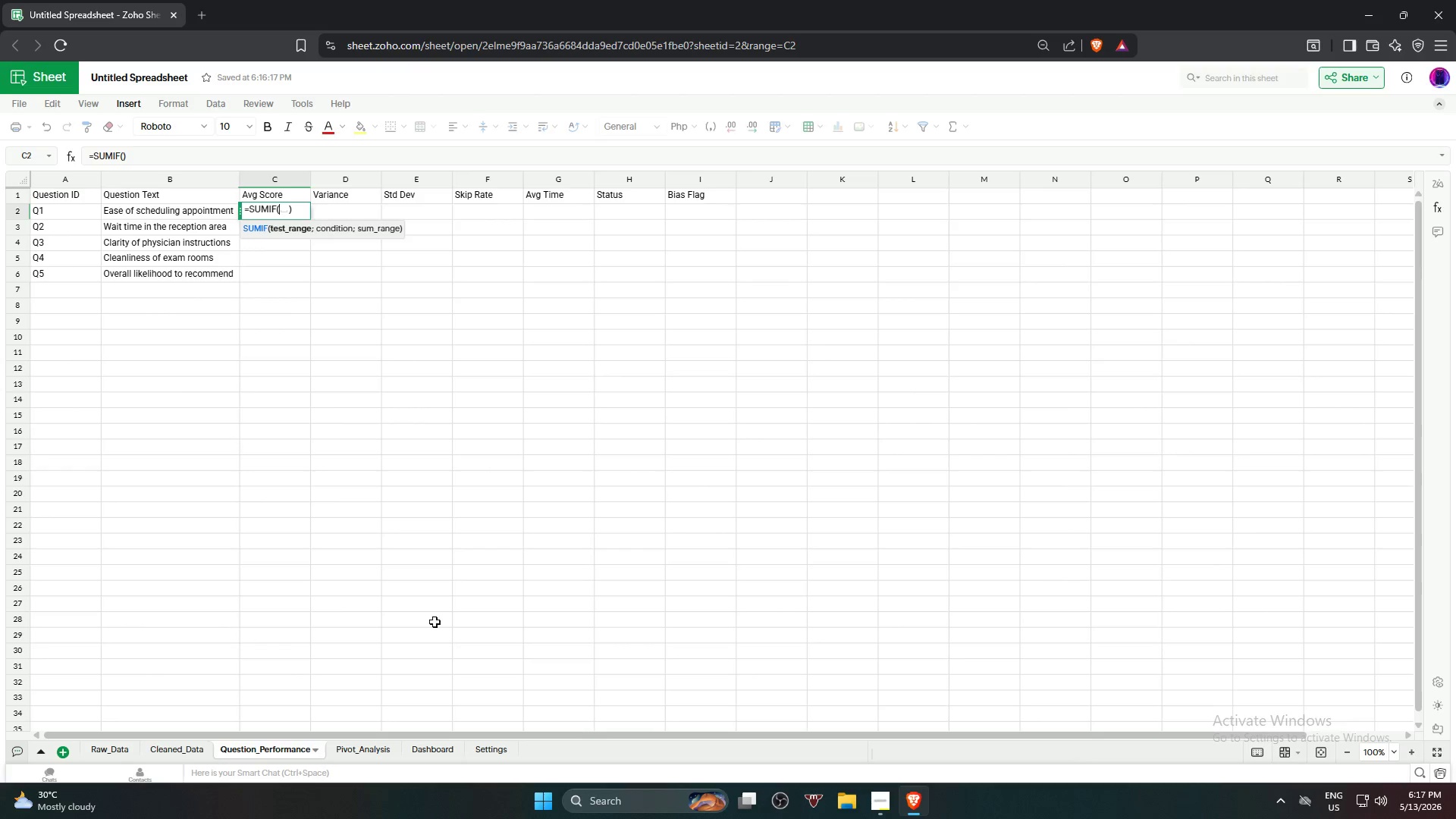 
mouse_move([171, 727])
 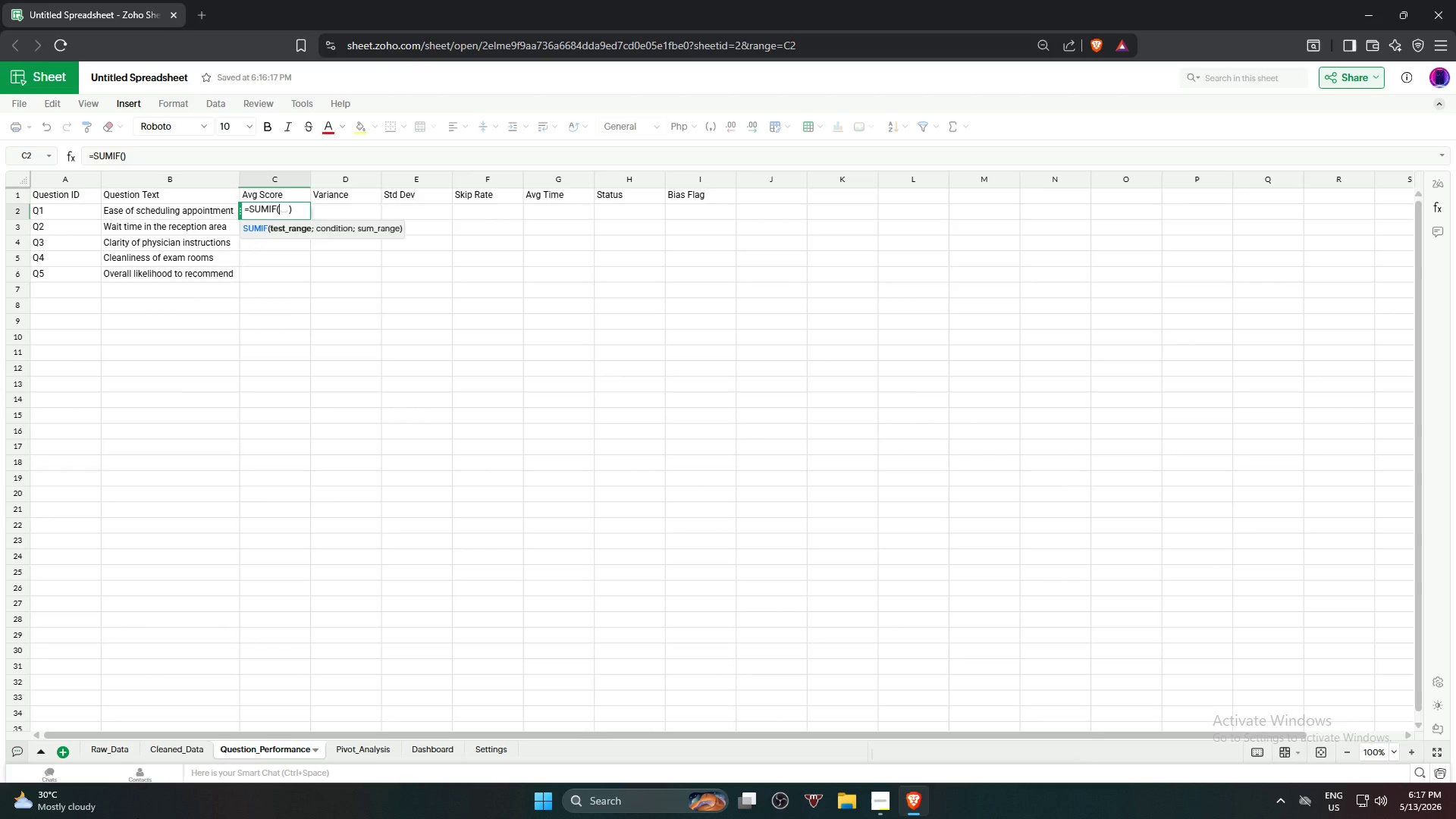 
wait(7.14)
 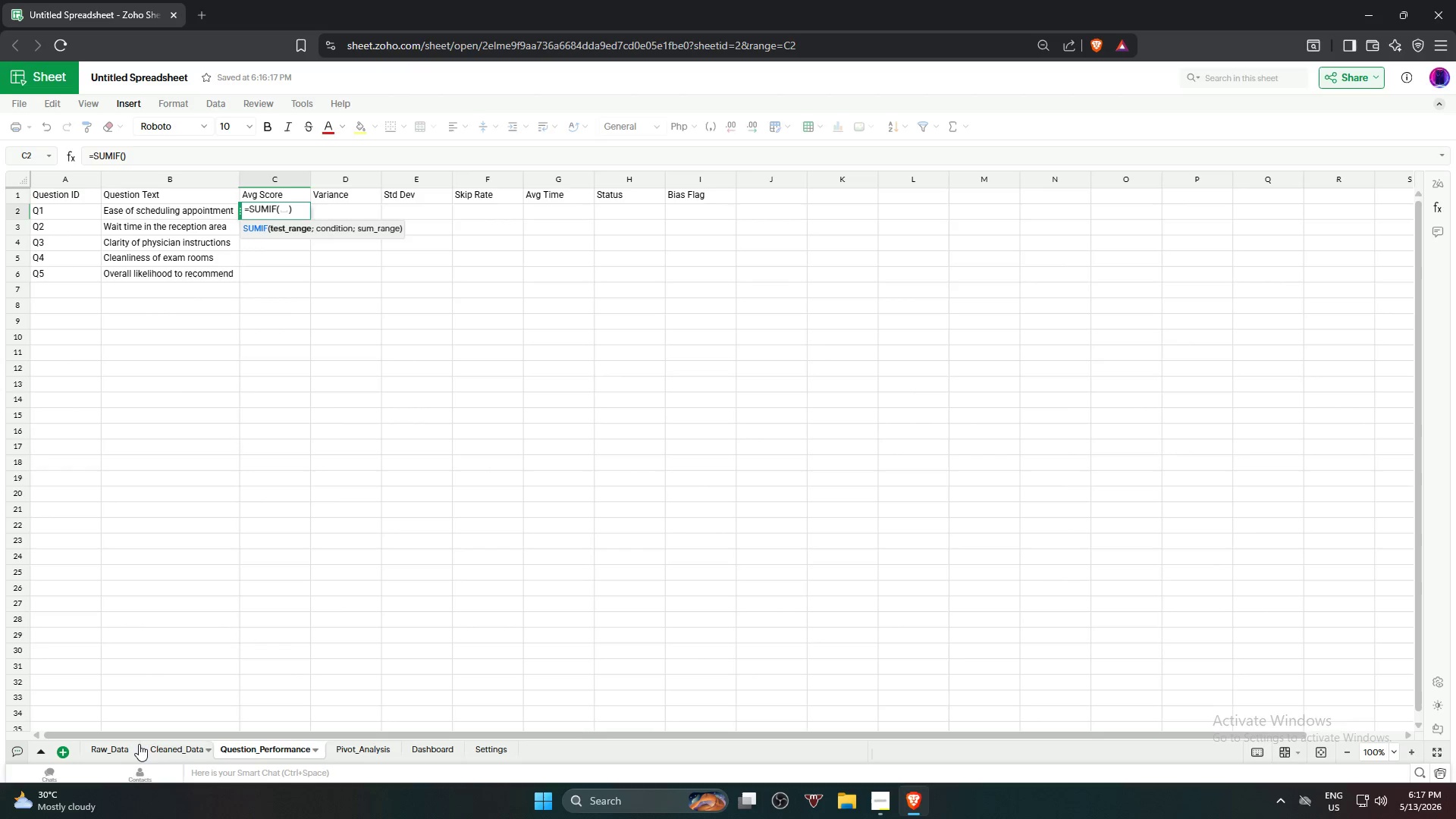 
left_click([162, 745])
 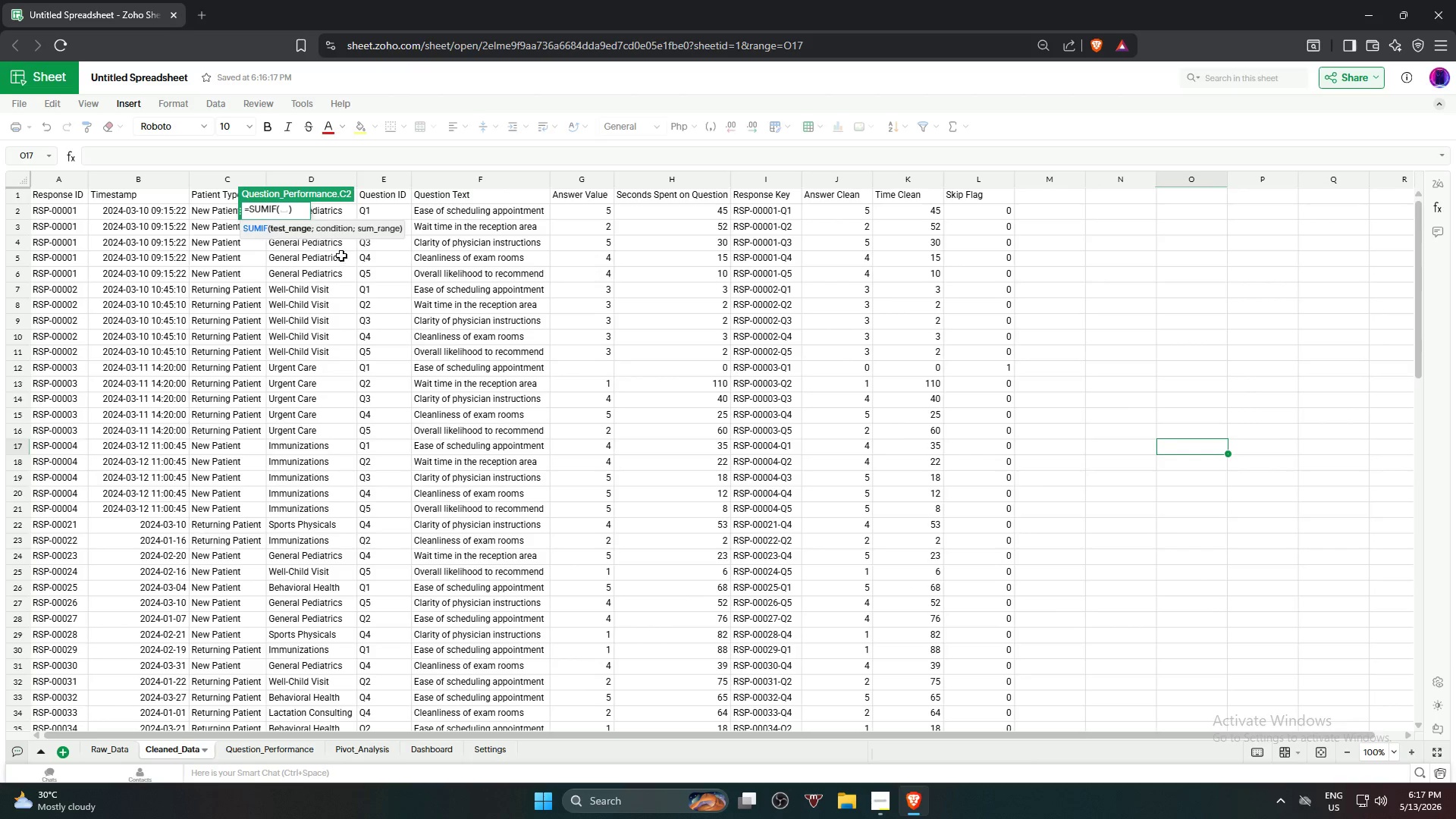 
wait(6.45)
 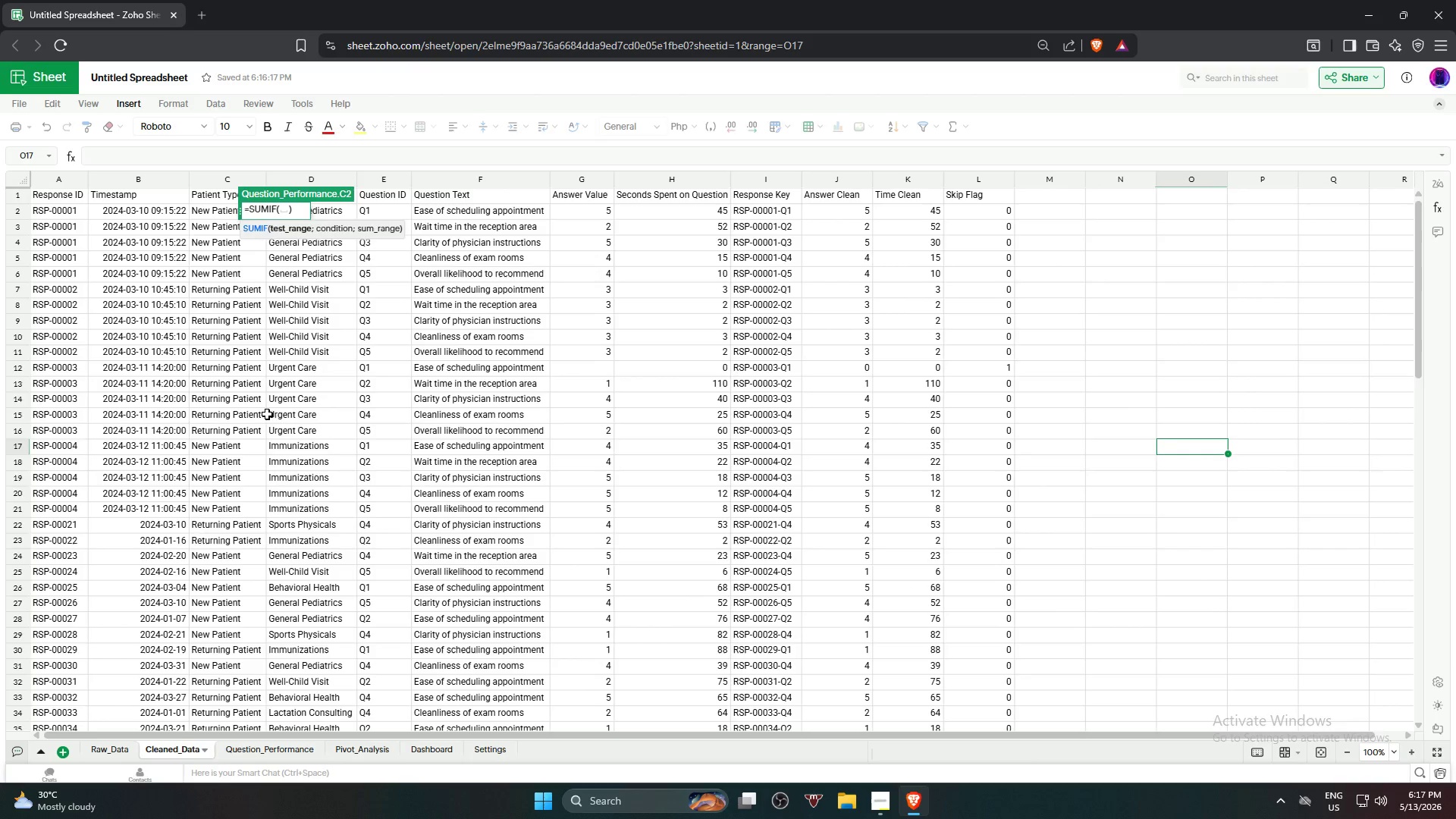 
left_click([386, 174])
 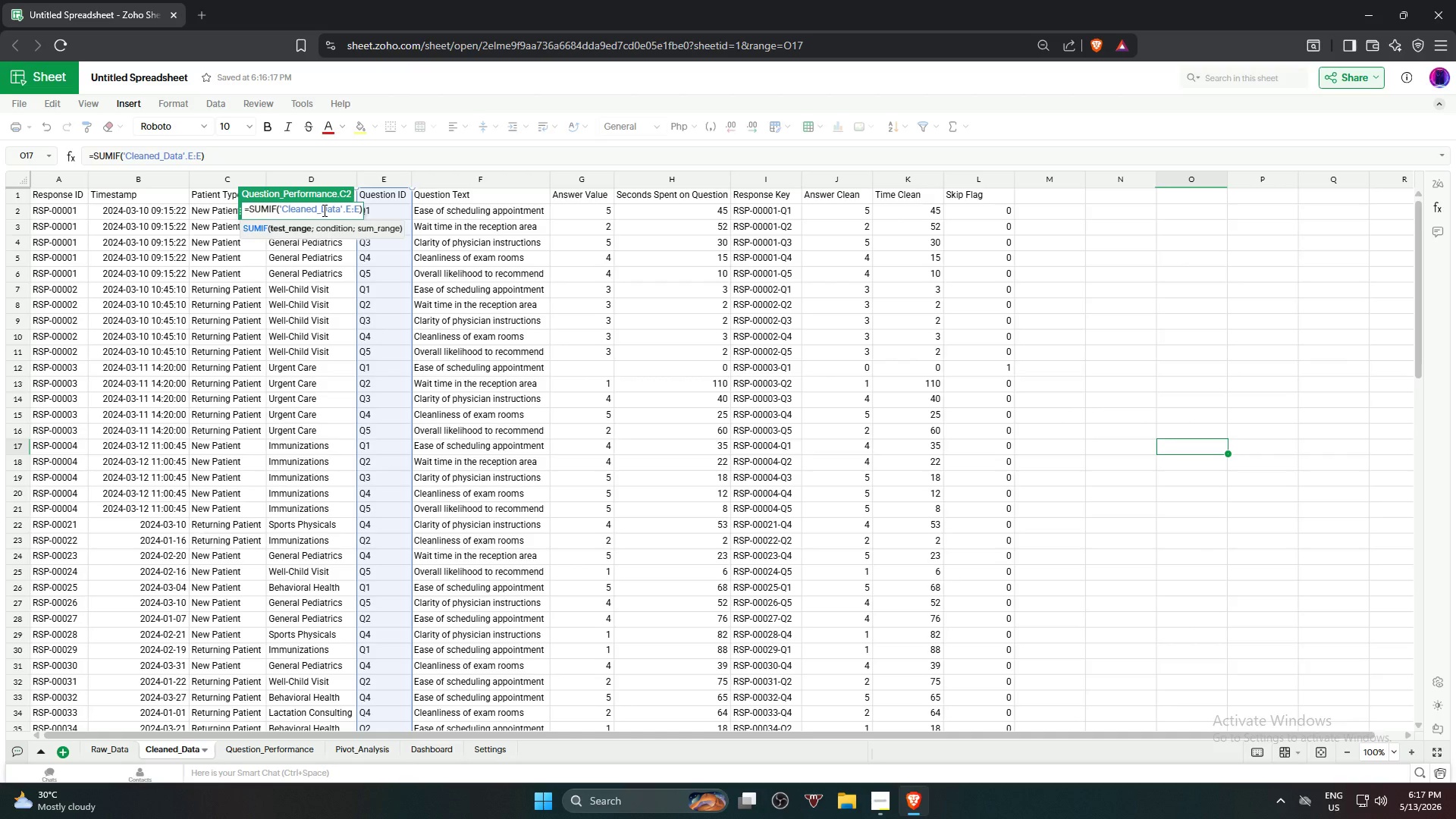 
key(Comma)
 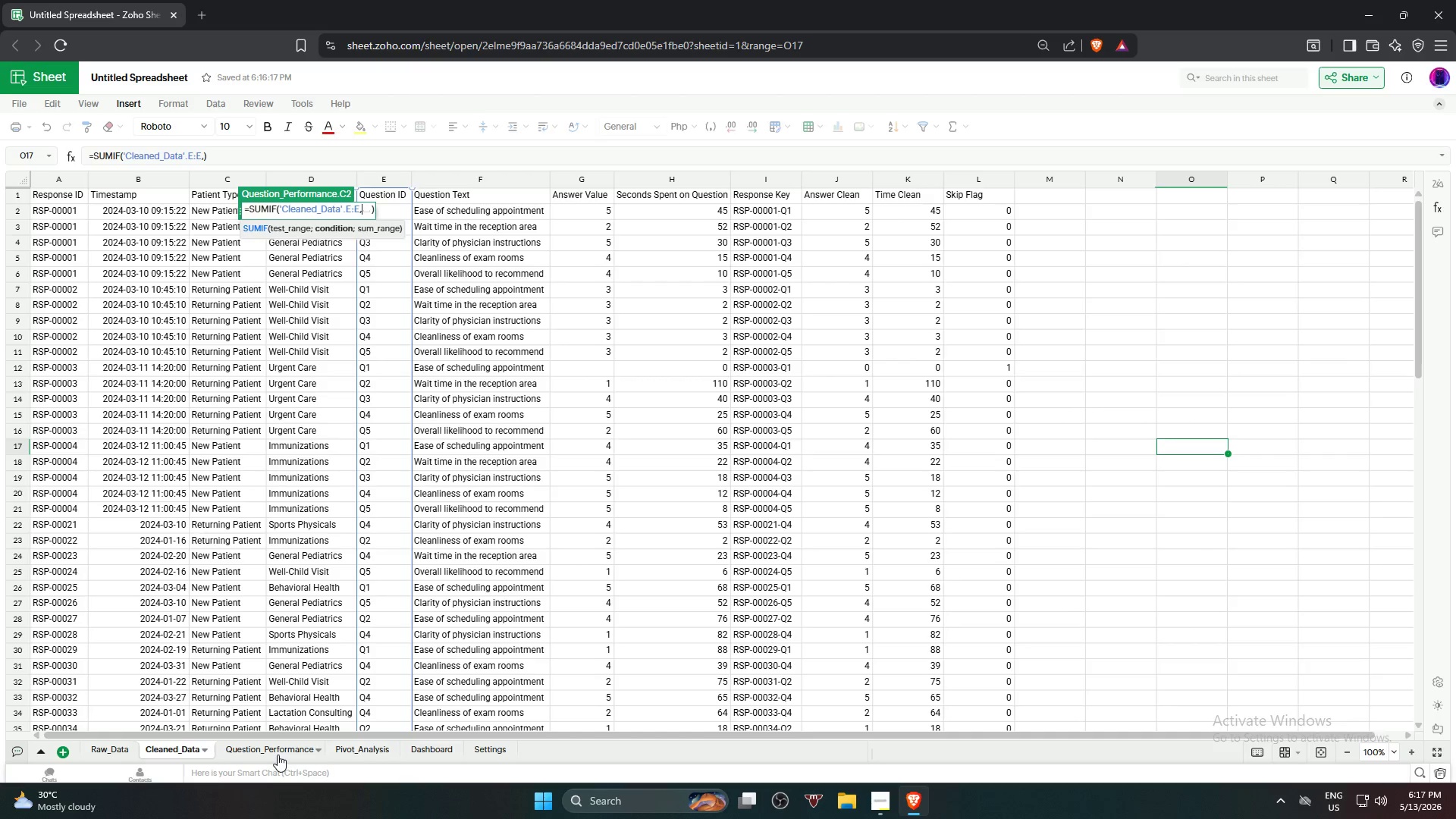 
left_click([278, 754])
 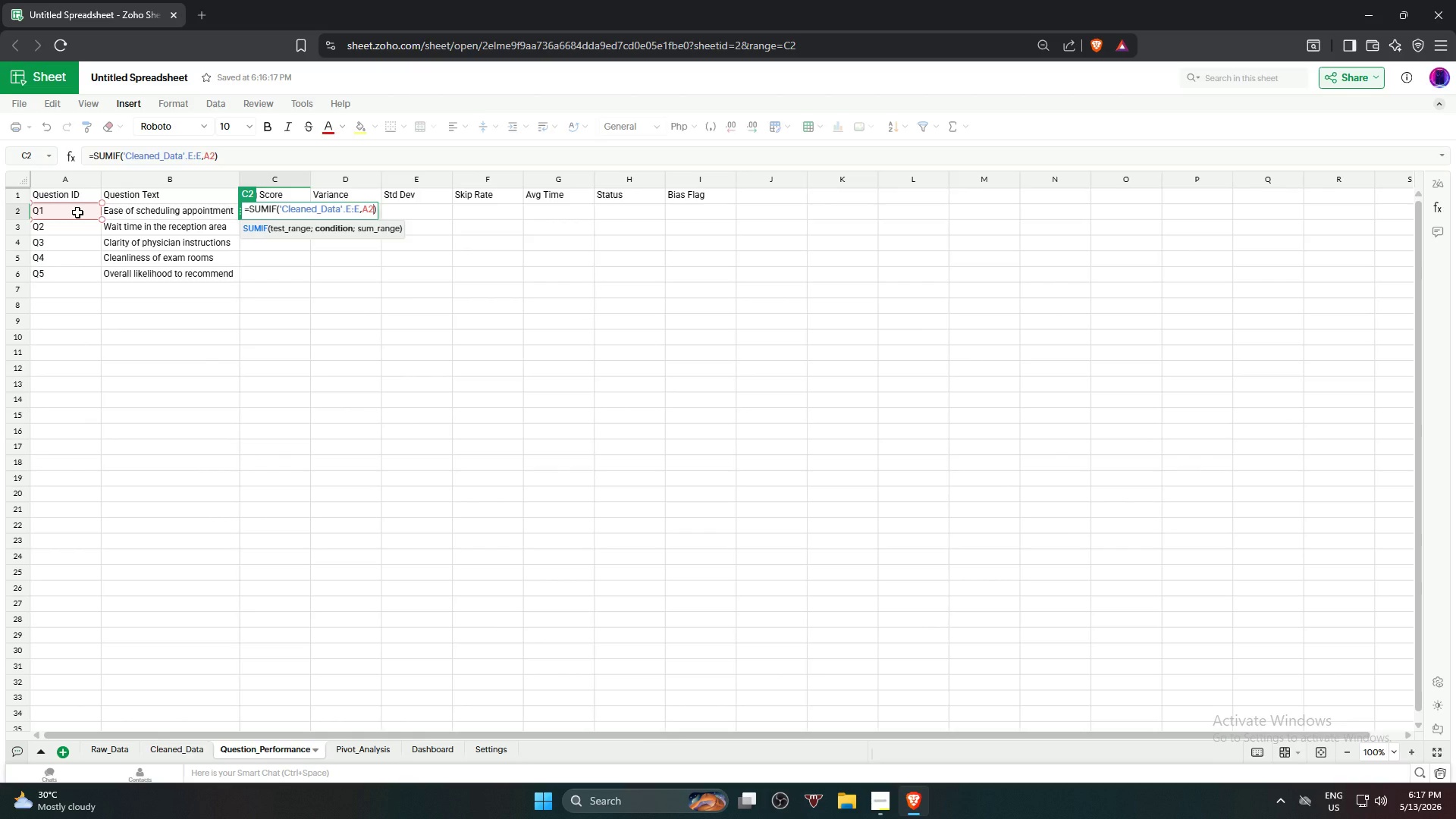 
key(Comma)
 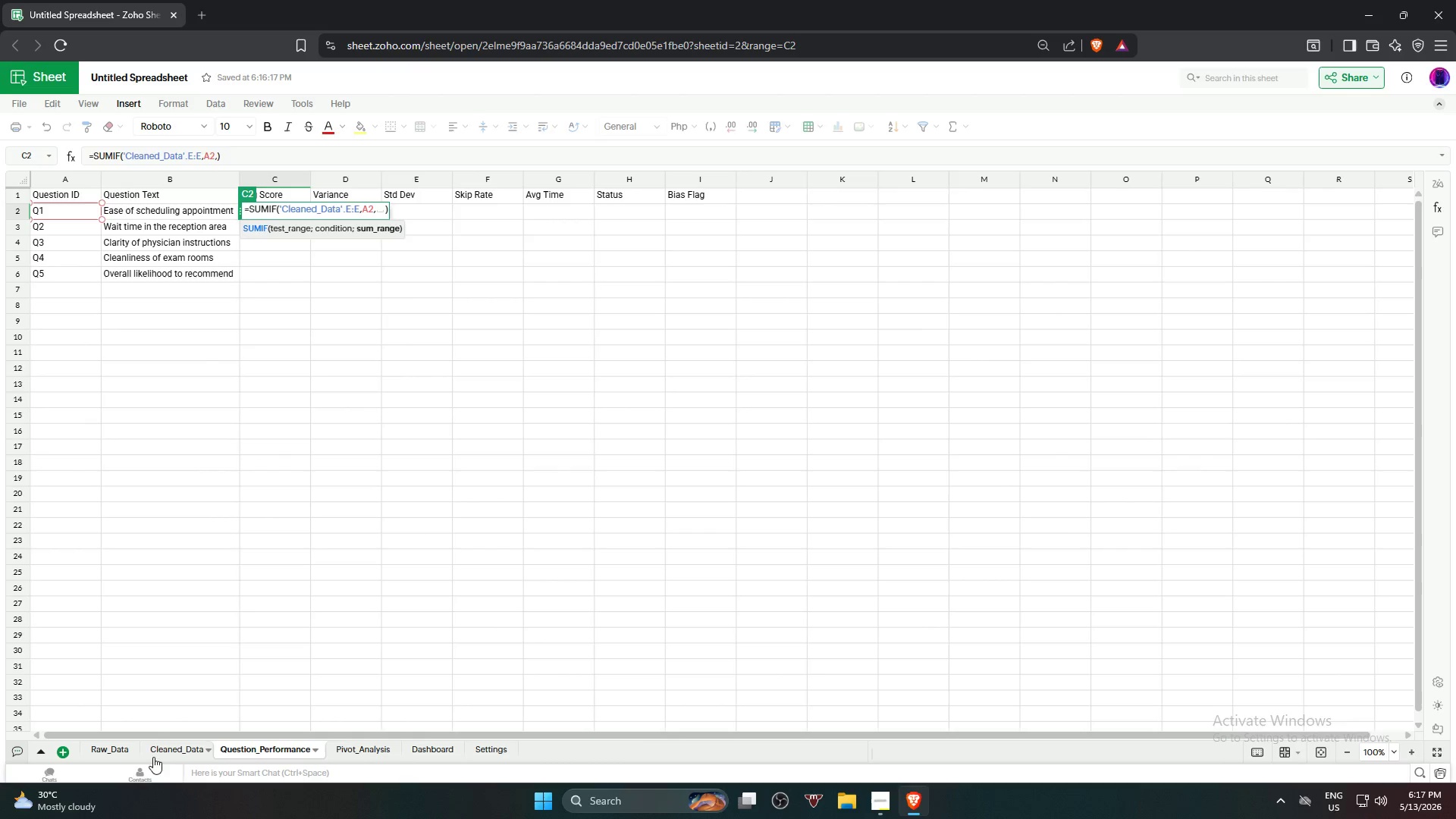 
left_click([165, 755])
 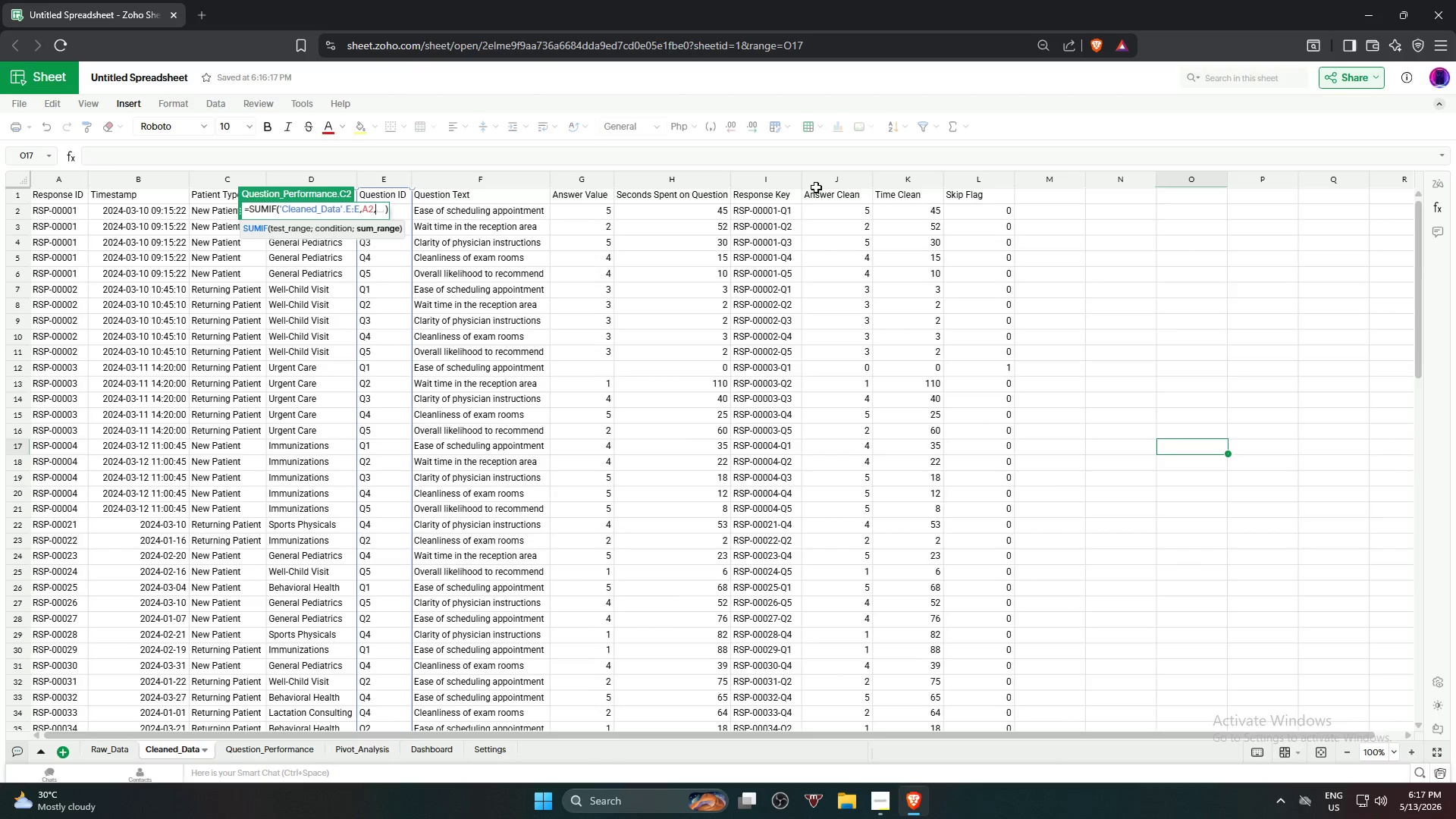 
left_click([830, 178])
 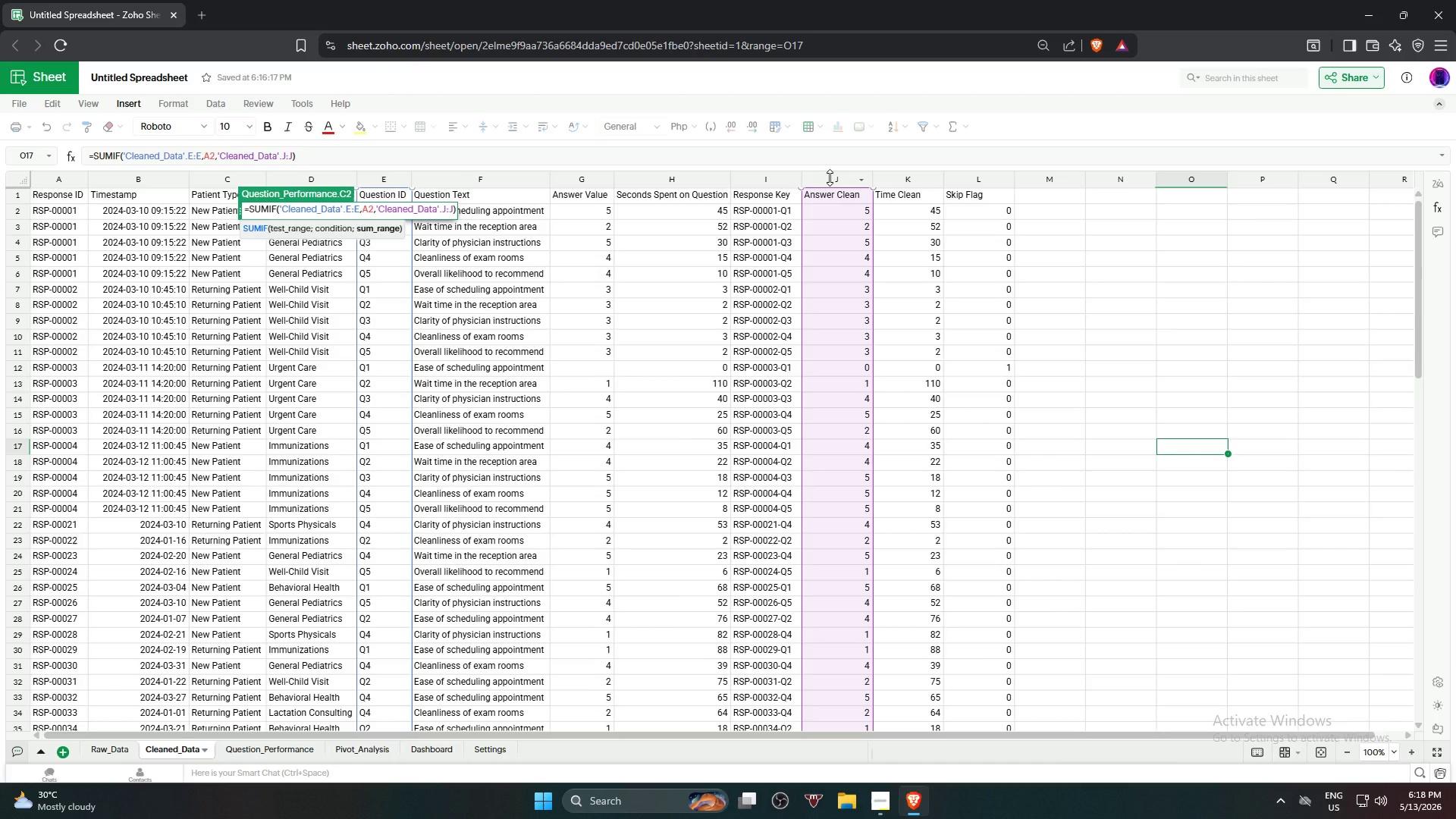 
wait(5.42)
 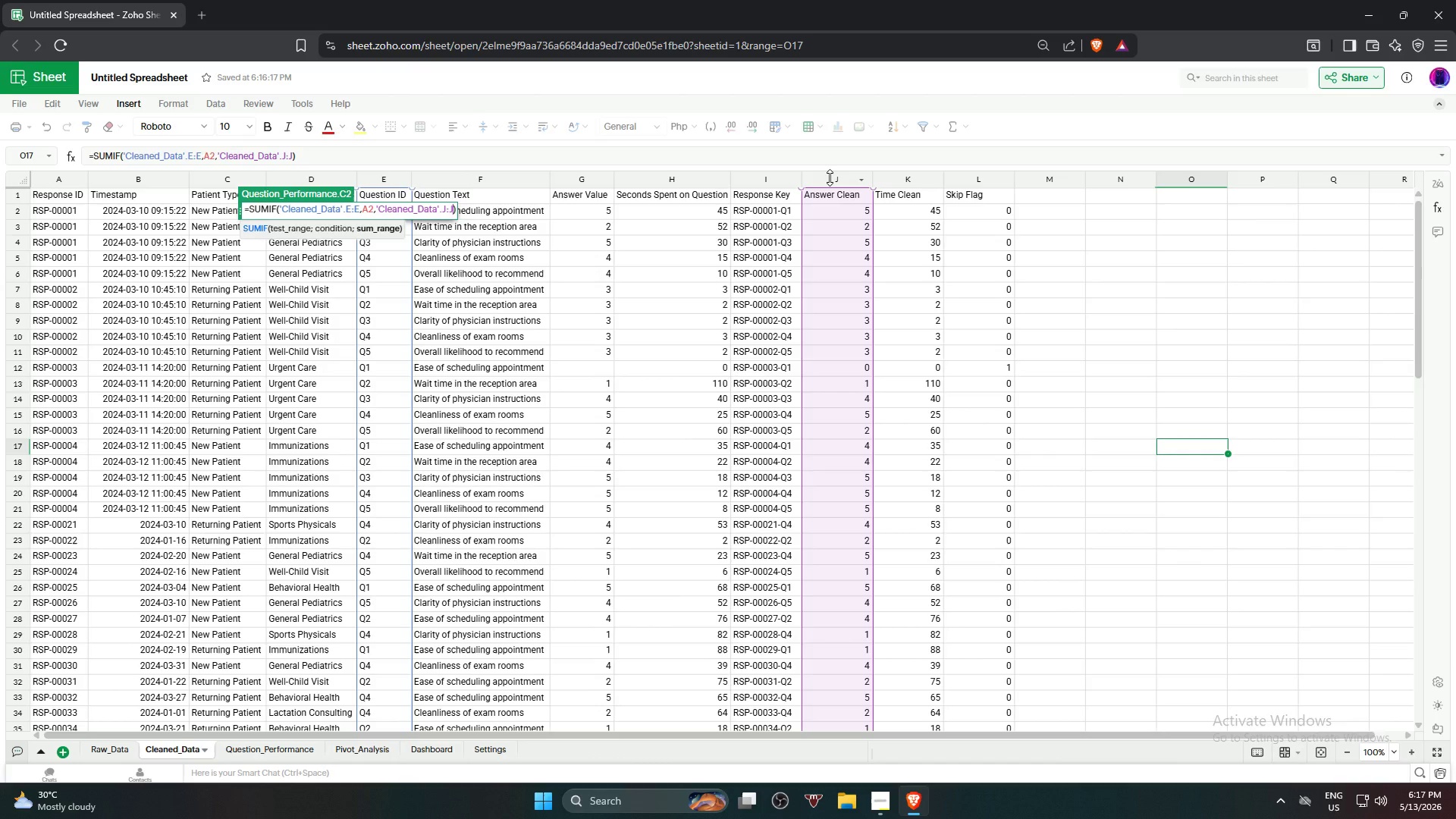 
key(Shift+0)
 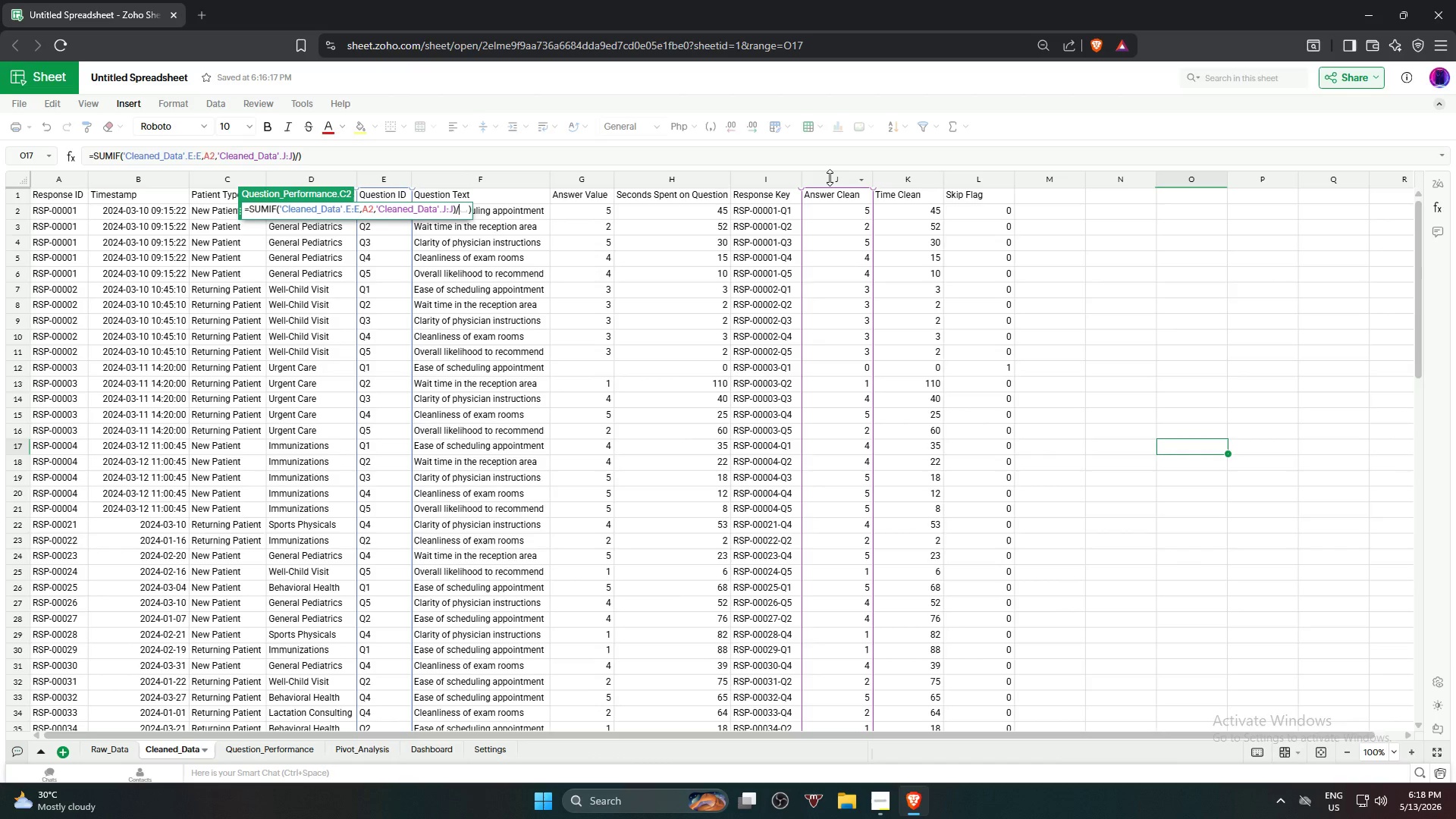 
key(Slash)
 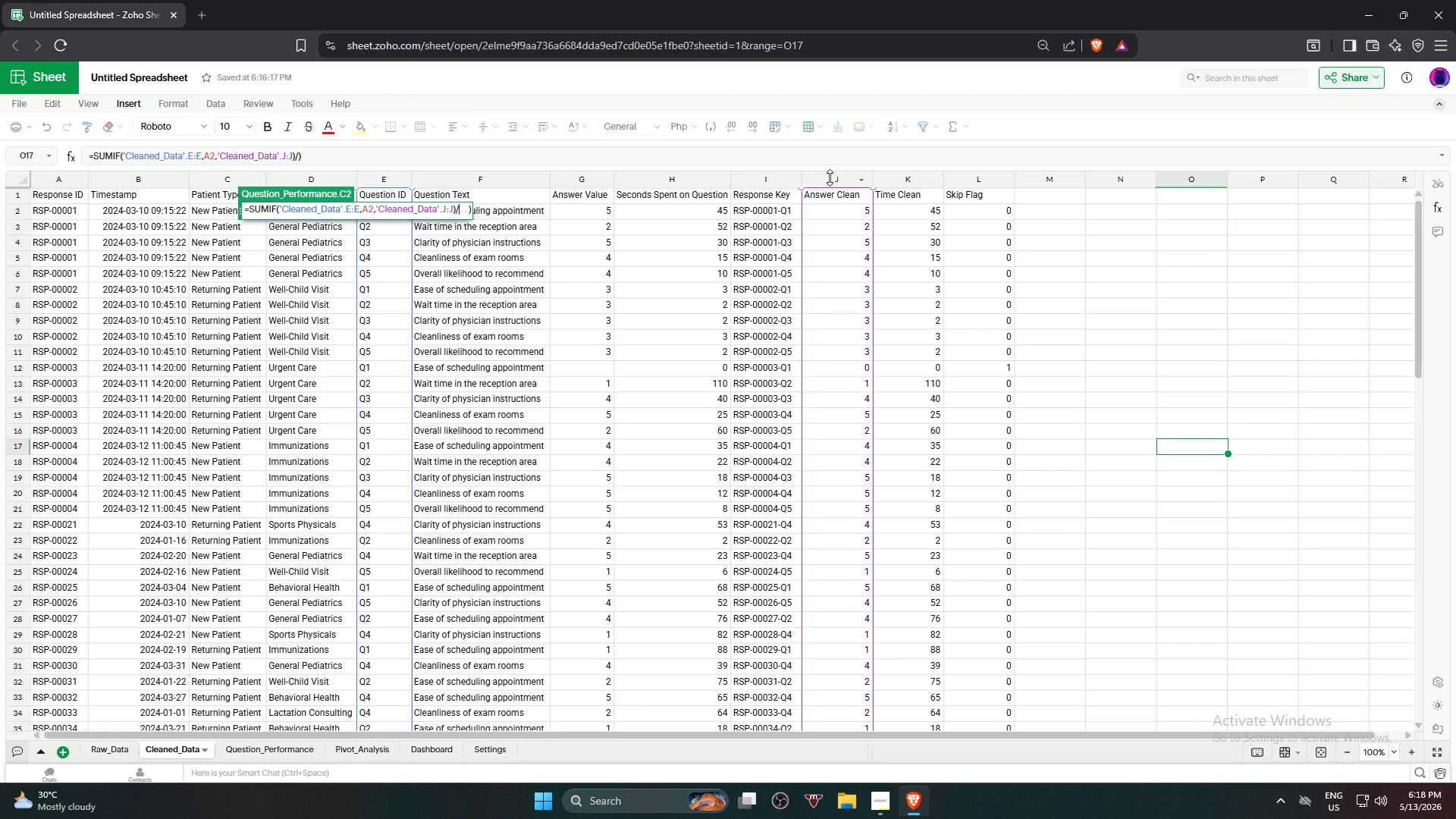 
wait(5.97)
 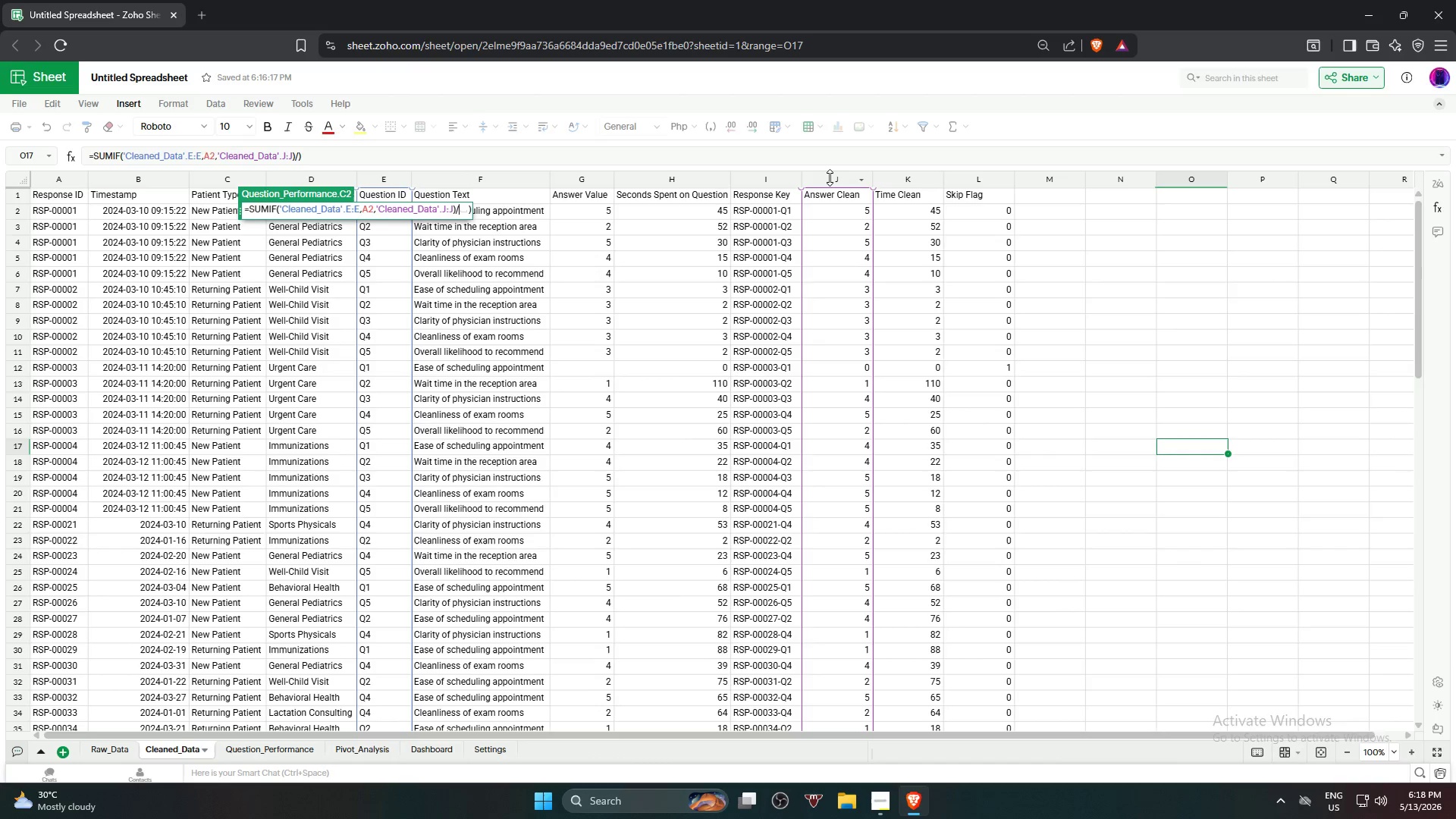 
key(C)
 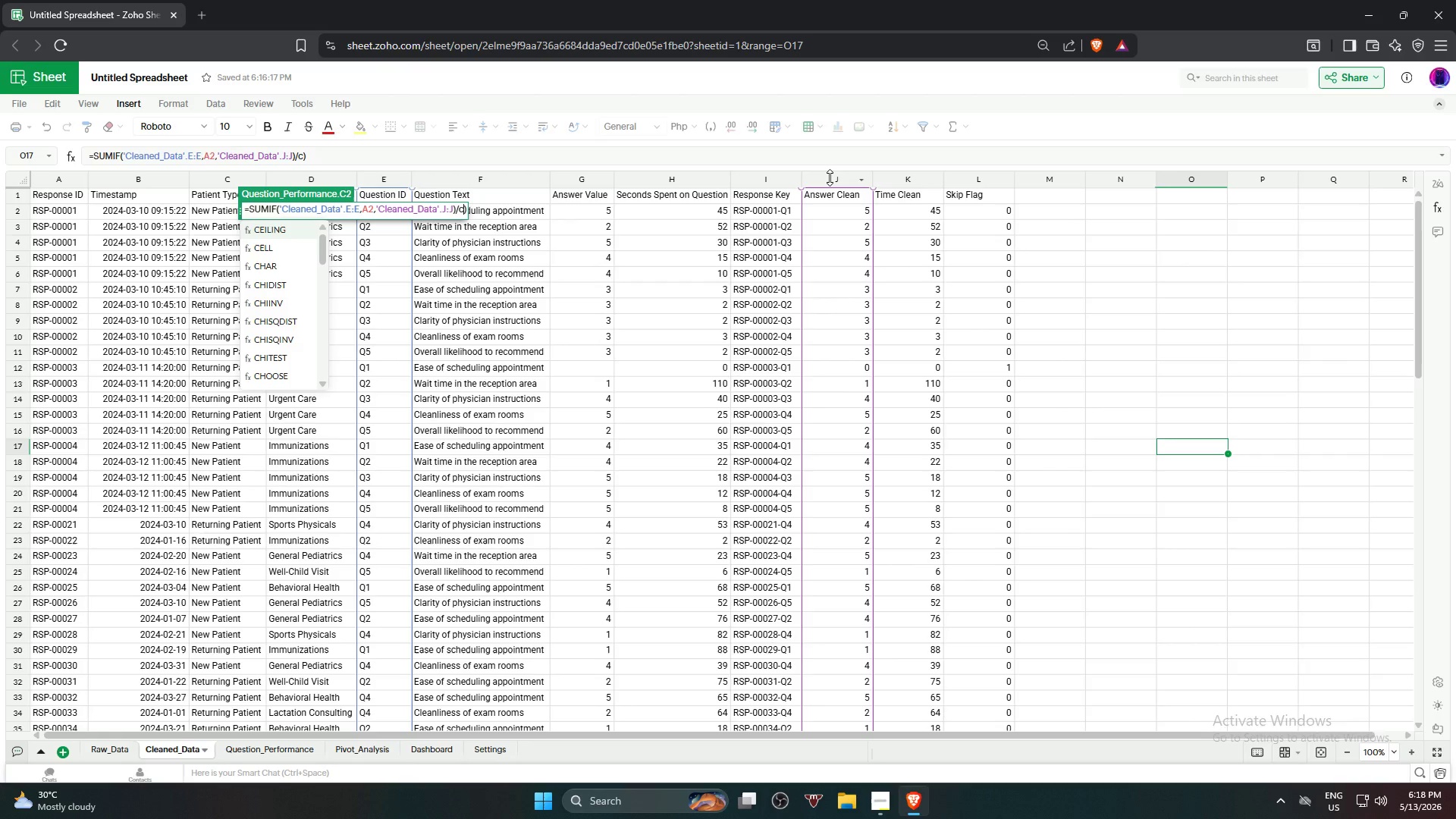 
type(oun)
 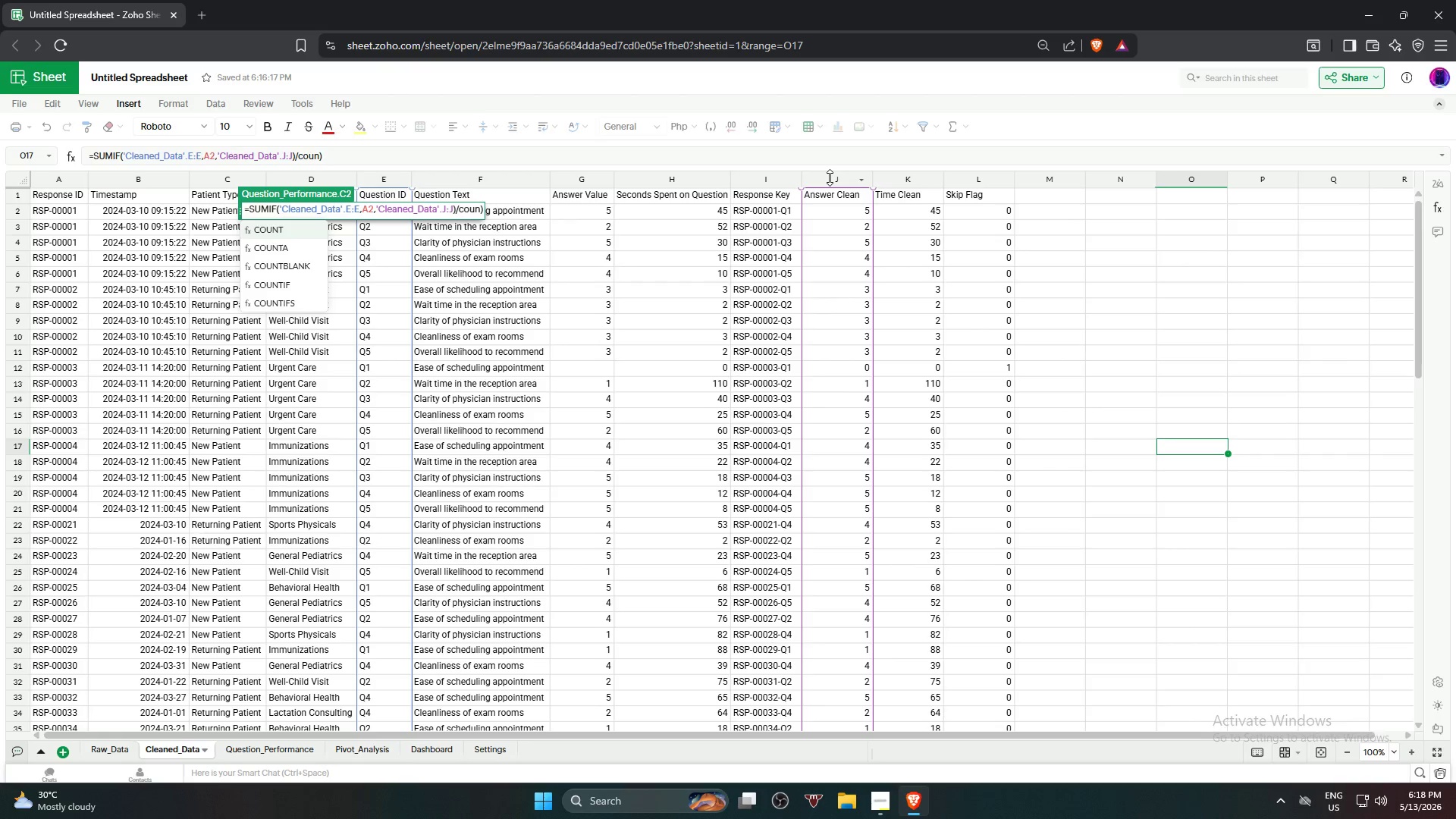 
key(Enter)
 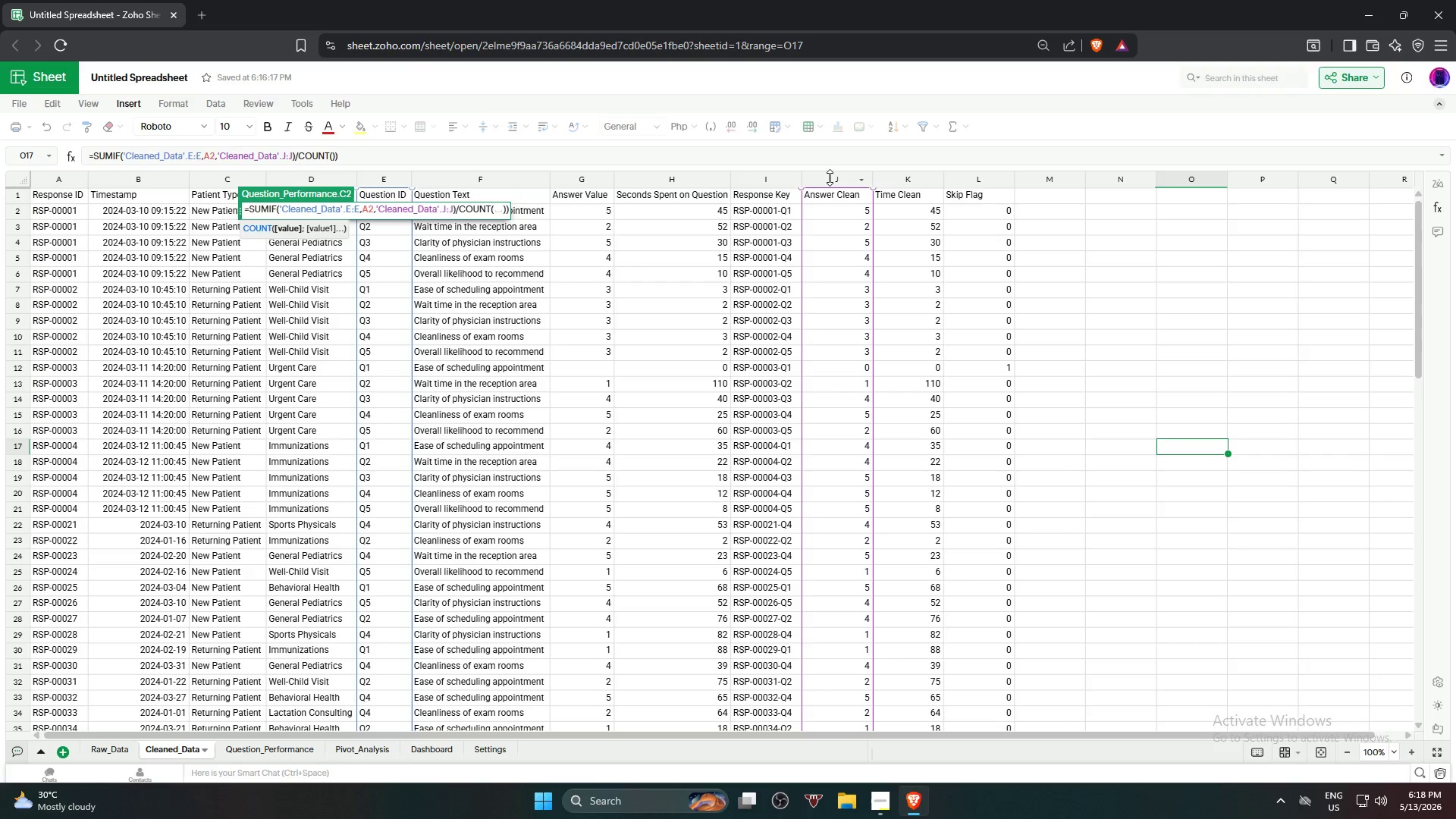 
key(Backspace)
type(if)
 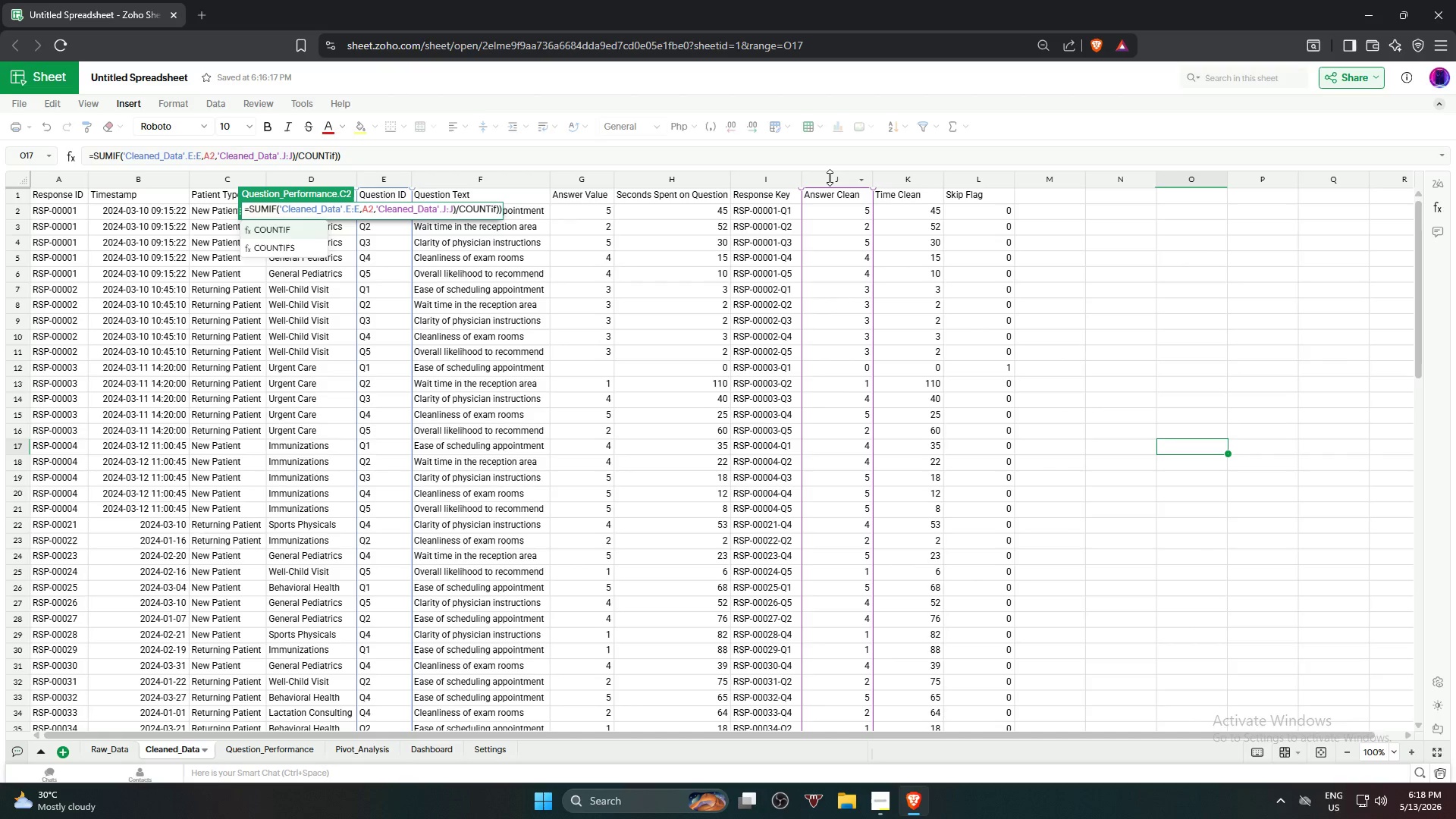 
key(Enter)
 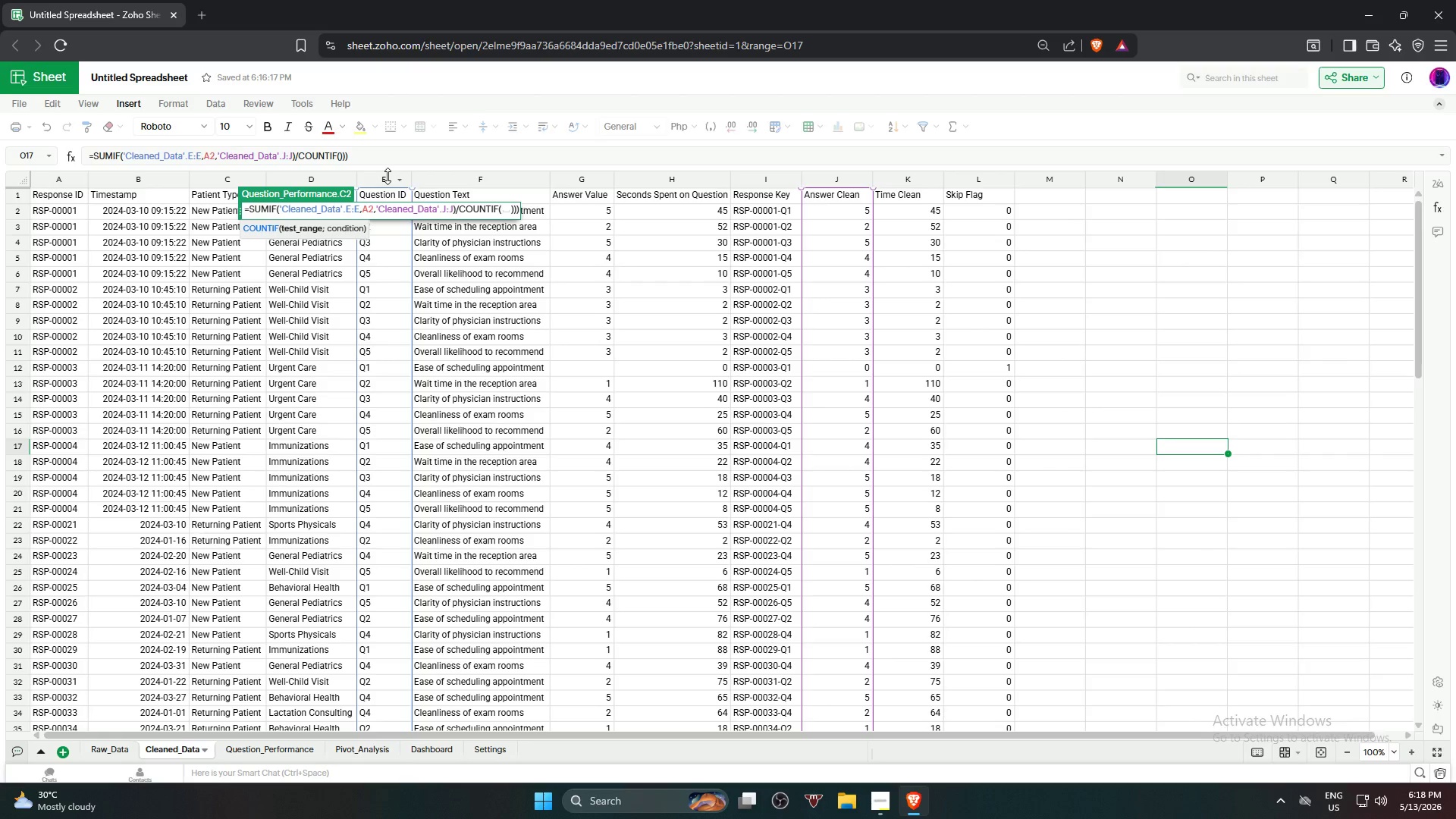 
wait(14.03)
 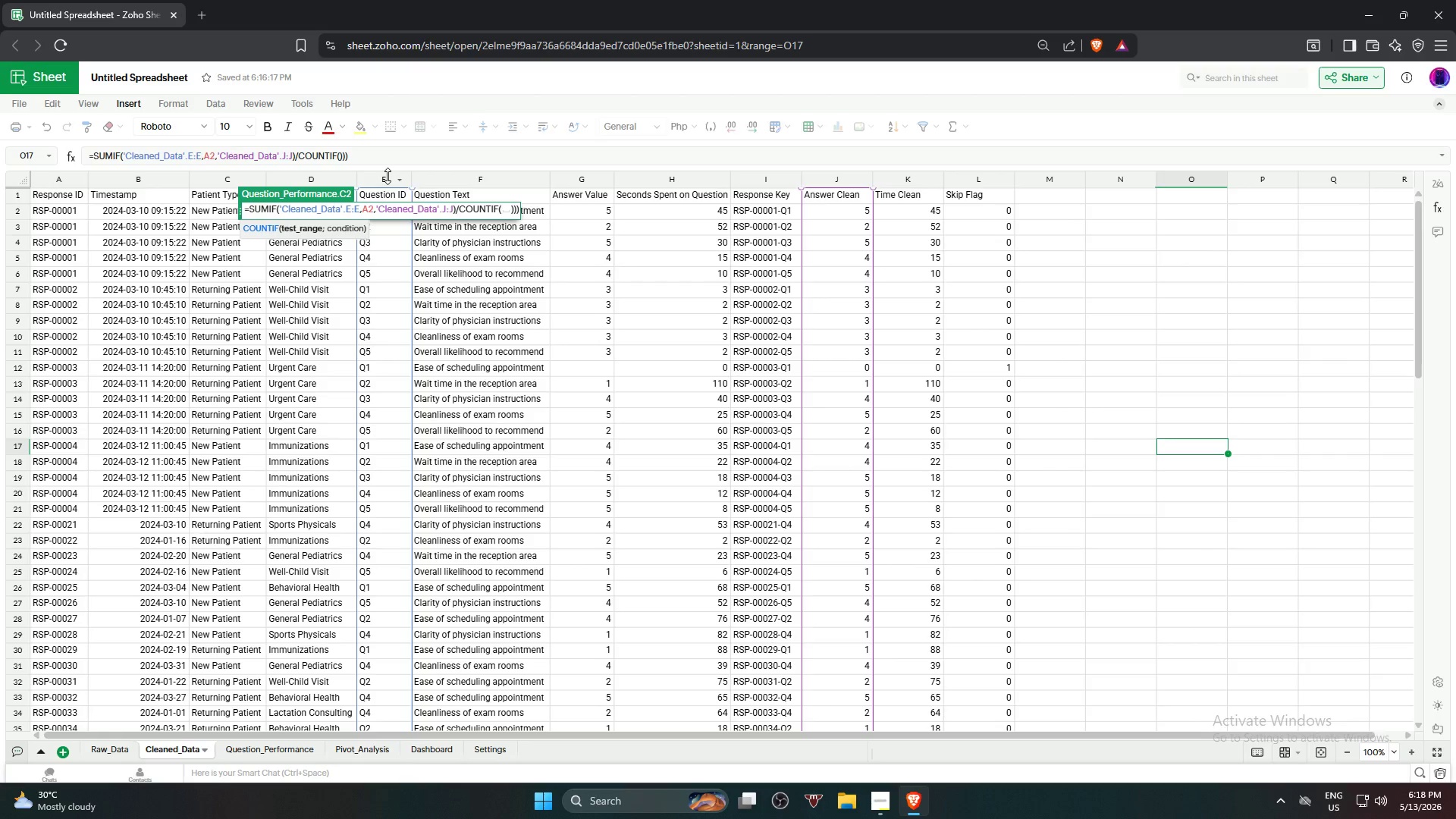 
left_click([388, 175])
 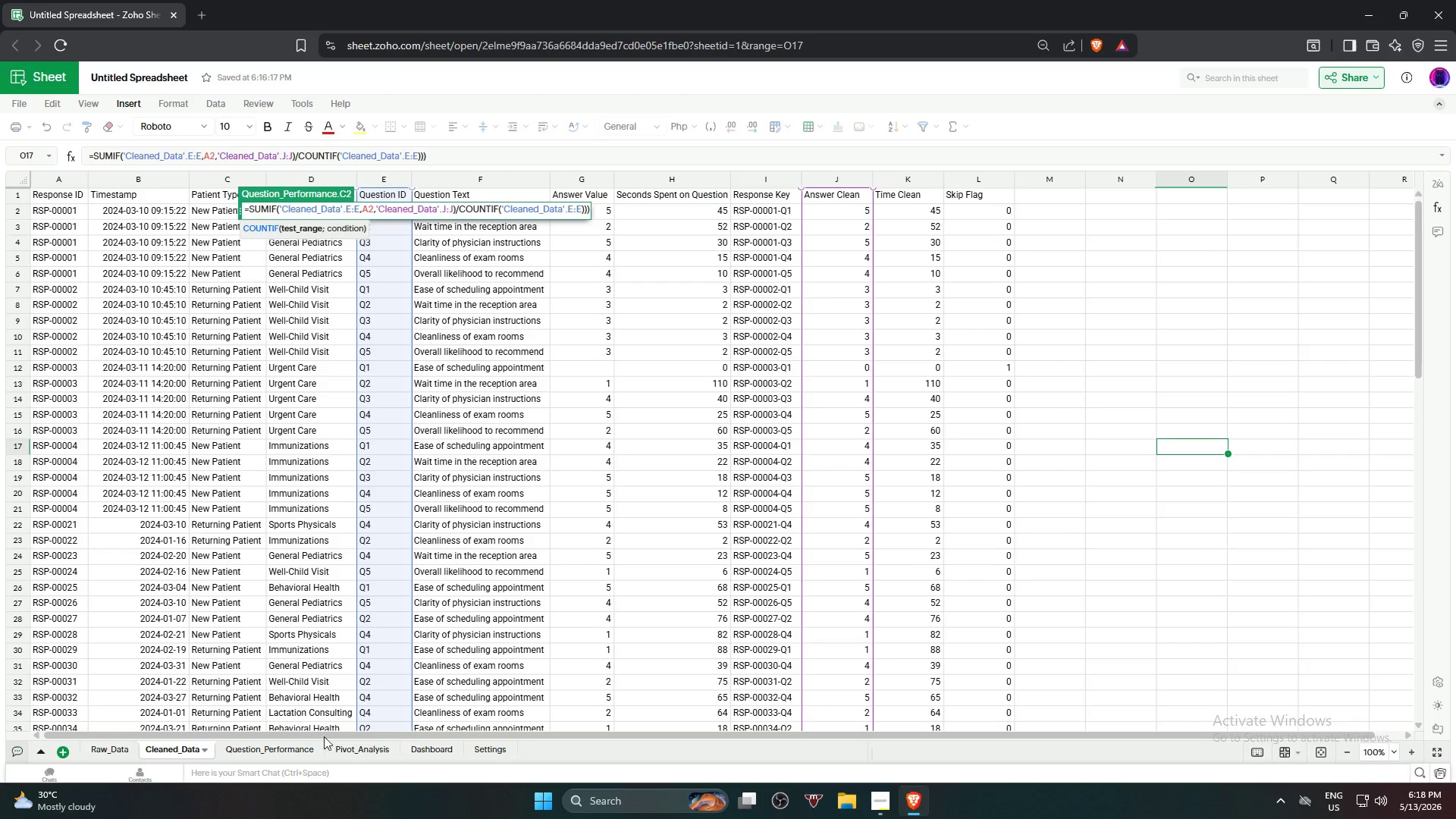 
left_click([278, 751])
 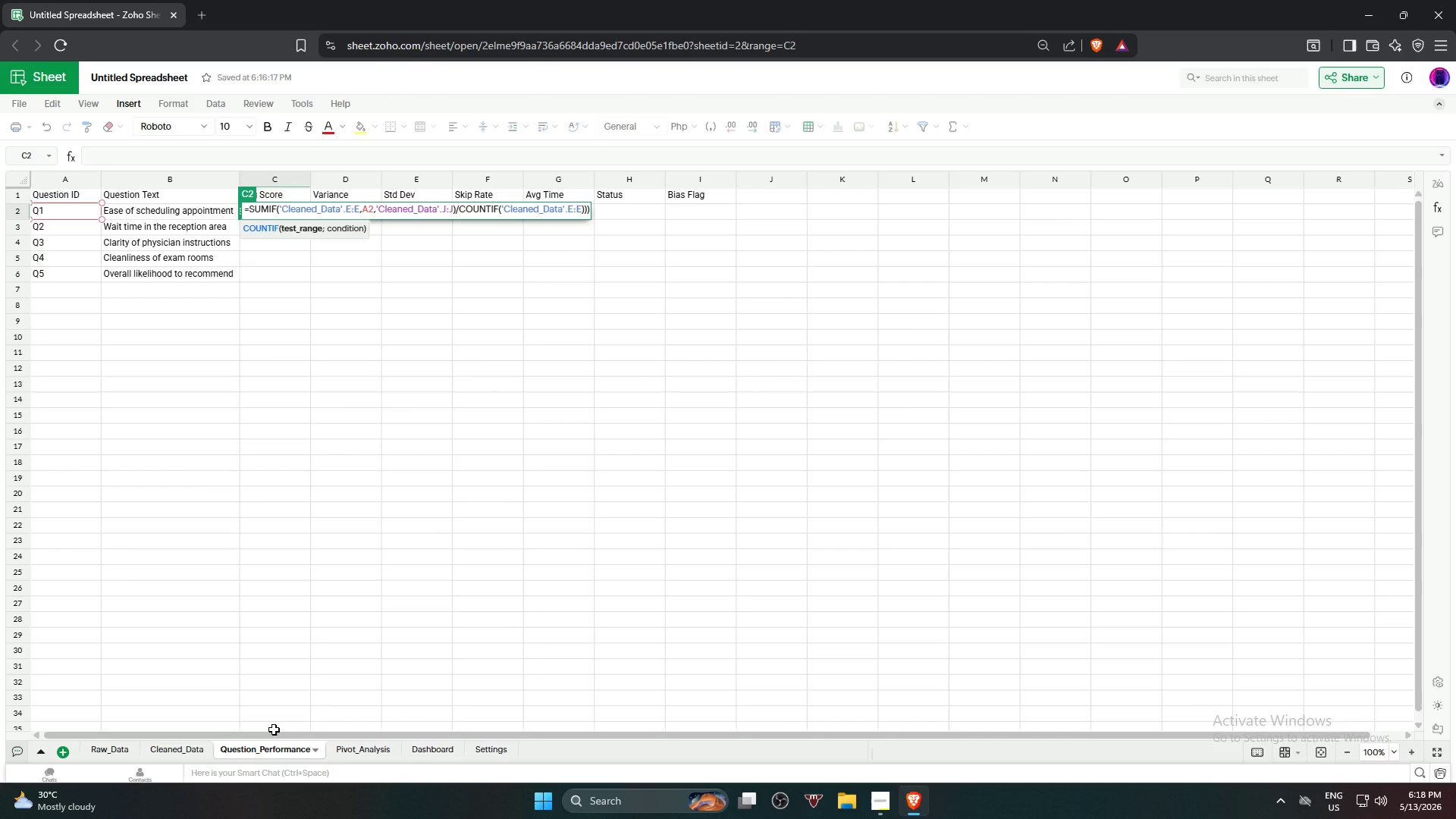 
wait(13.31)
 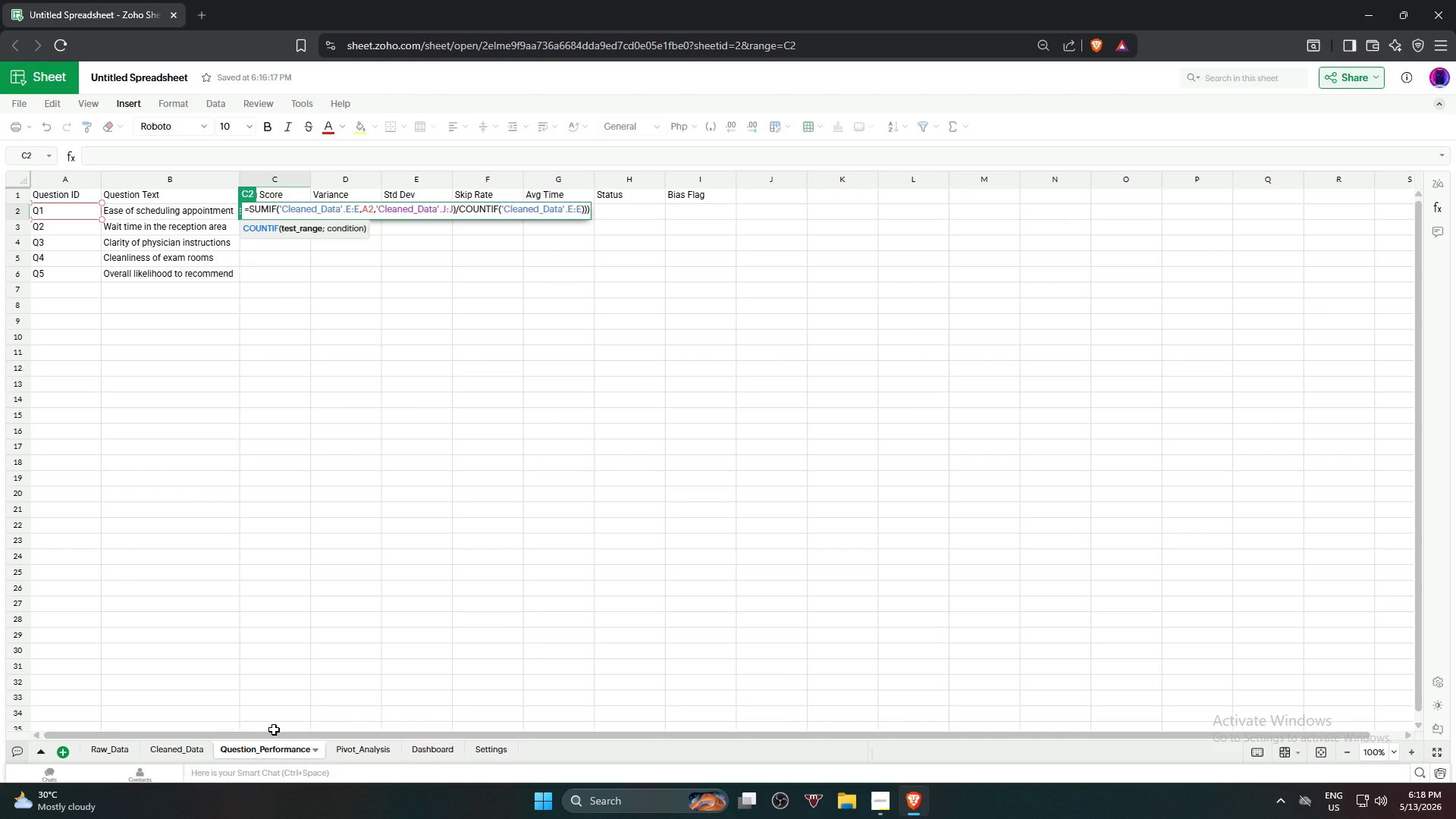 
left_click([389, 177])
 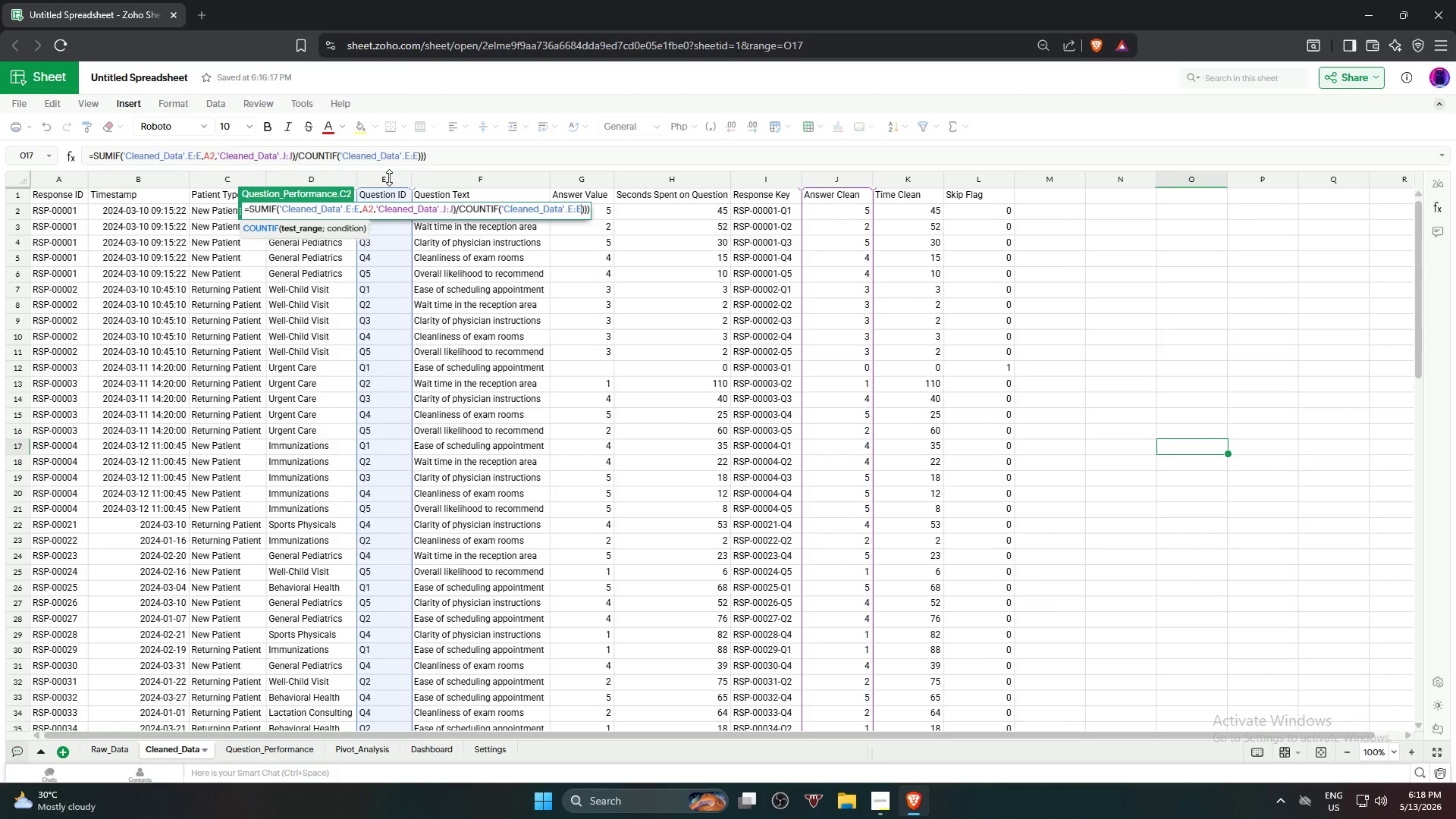 
wait(8.53)
 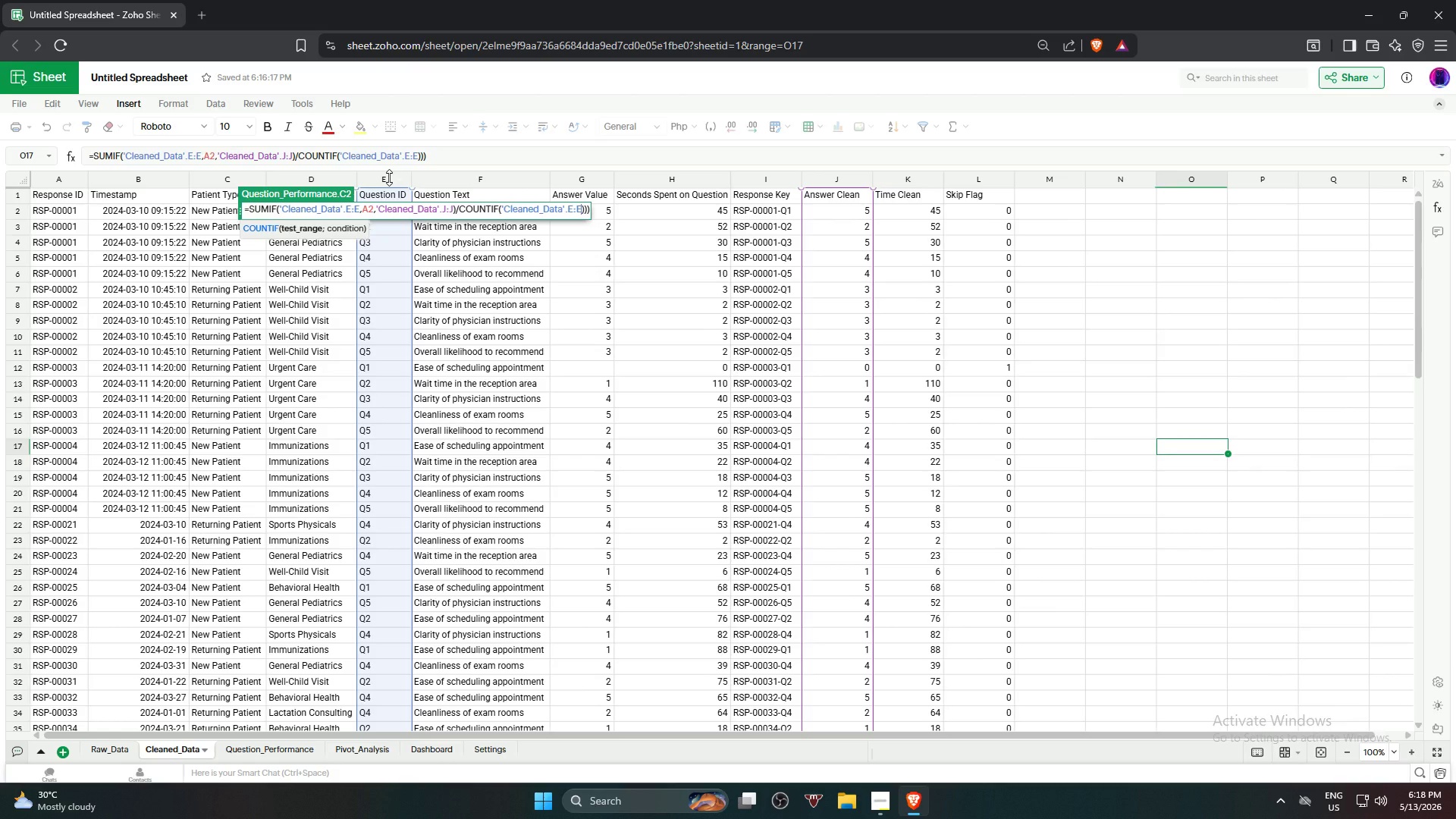 
key(Comma)
 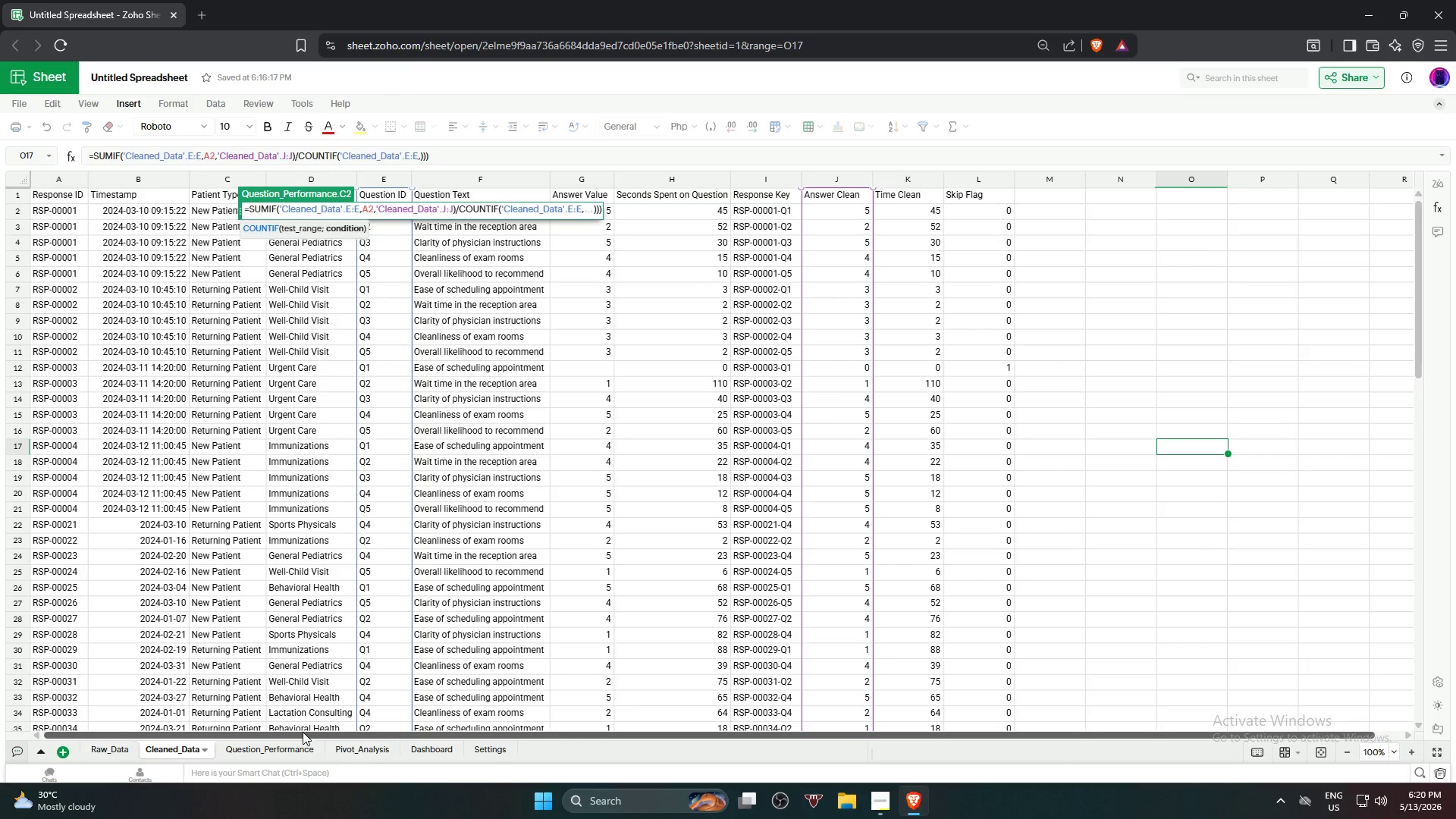 
wait(85.17)
 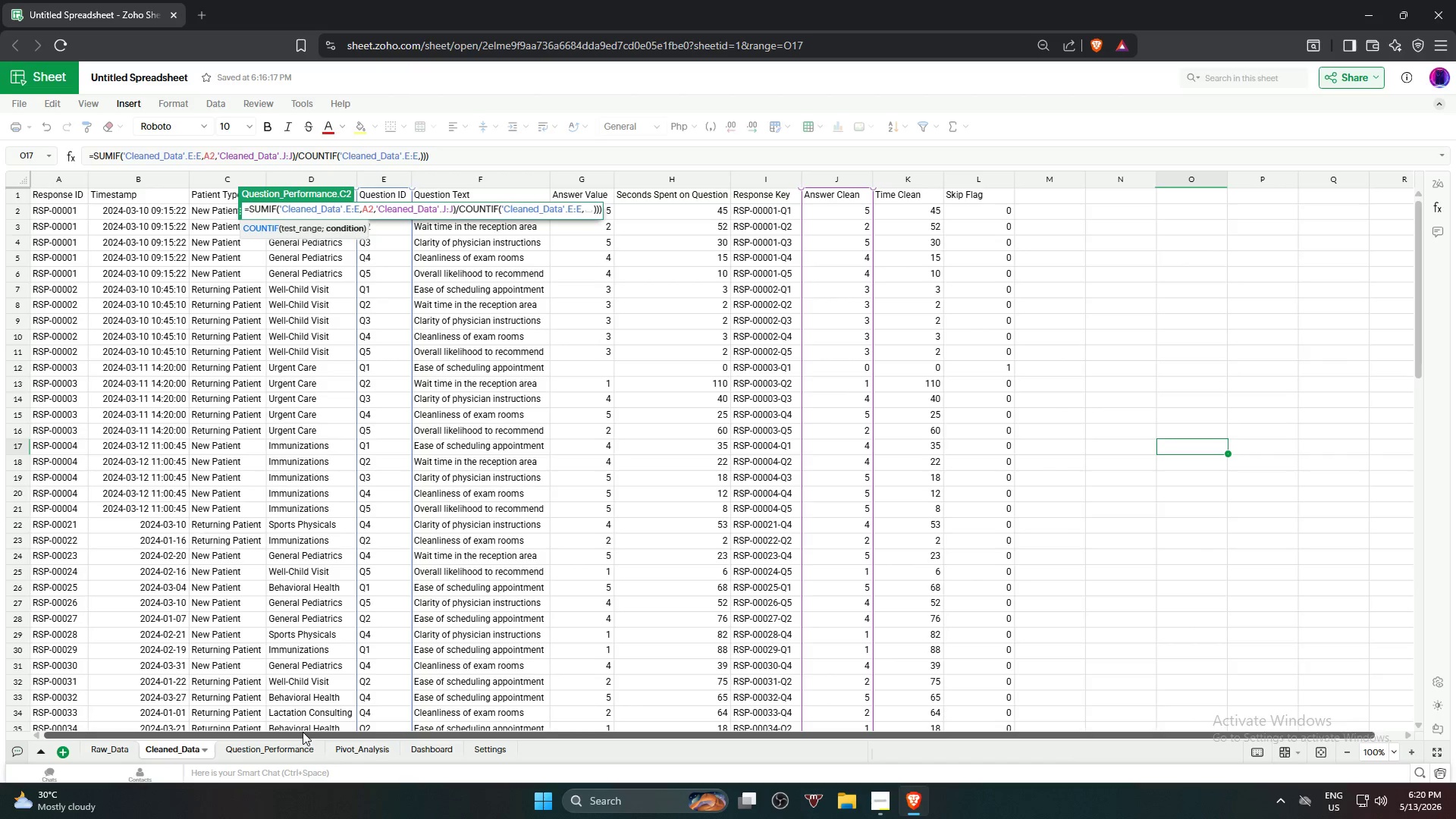 
left_click([238, 746])
 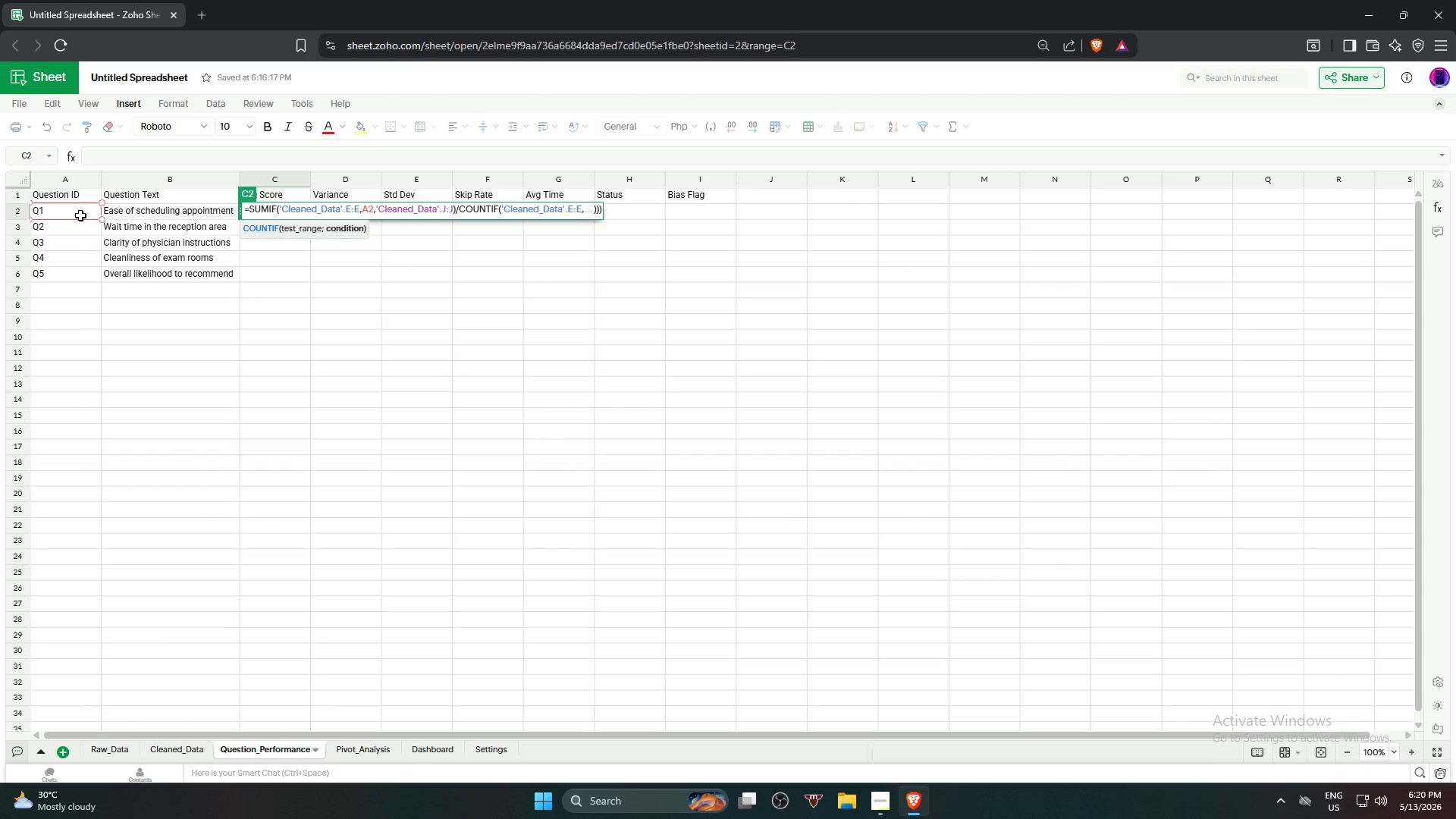 
left_click([67, 210])
 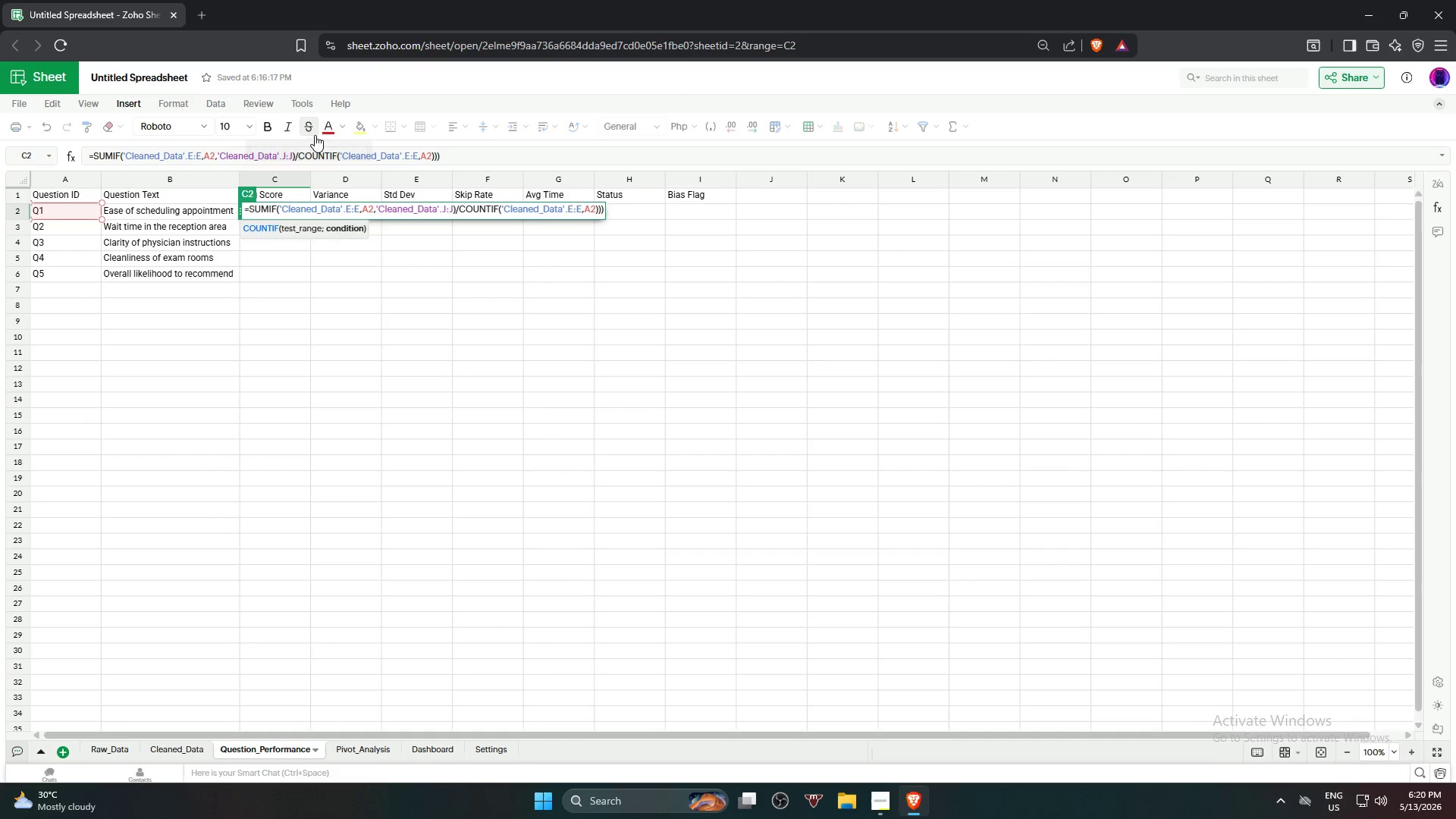 
left_click([460, 152])
 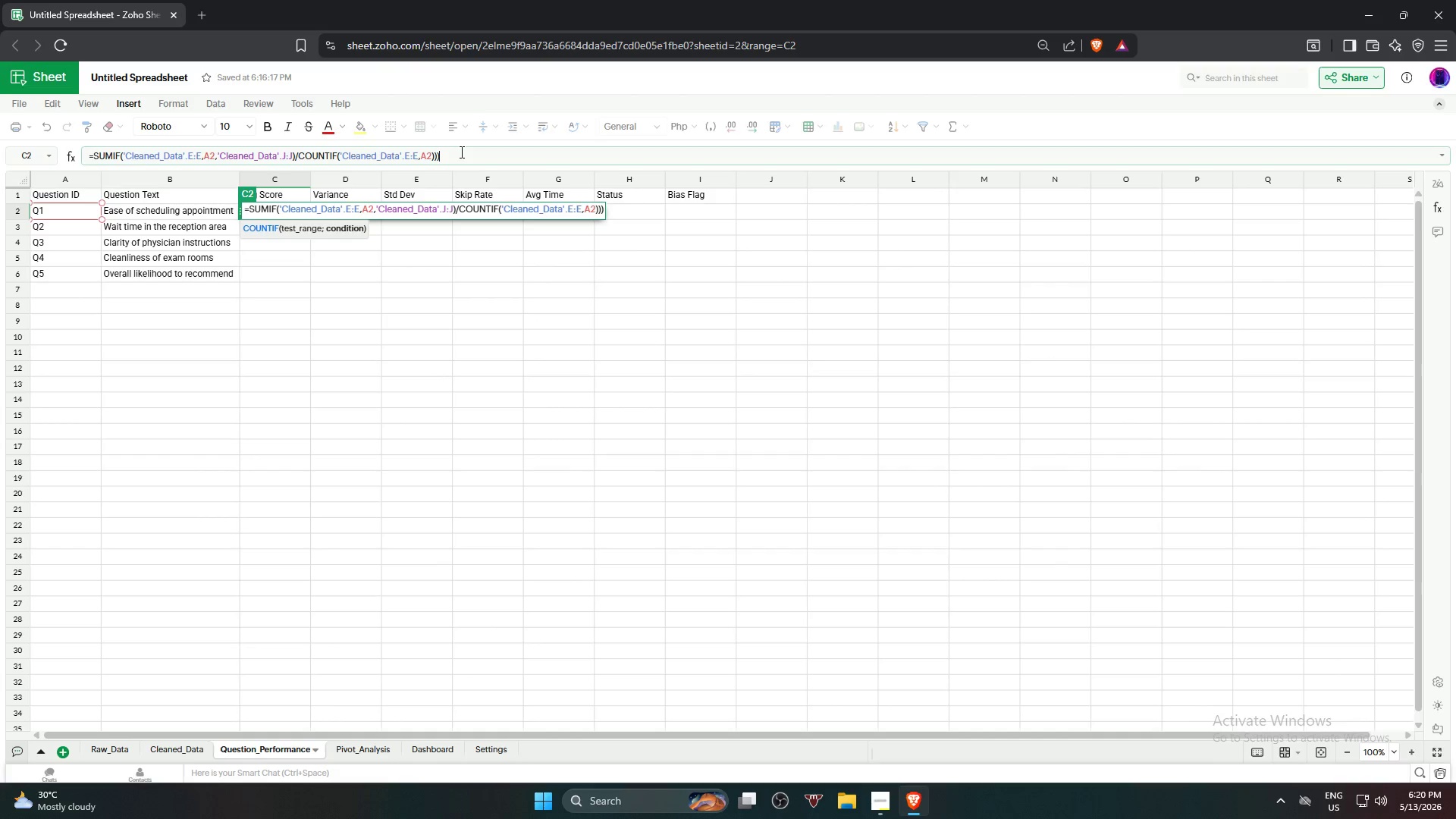 
key(Backspace)
 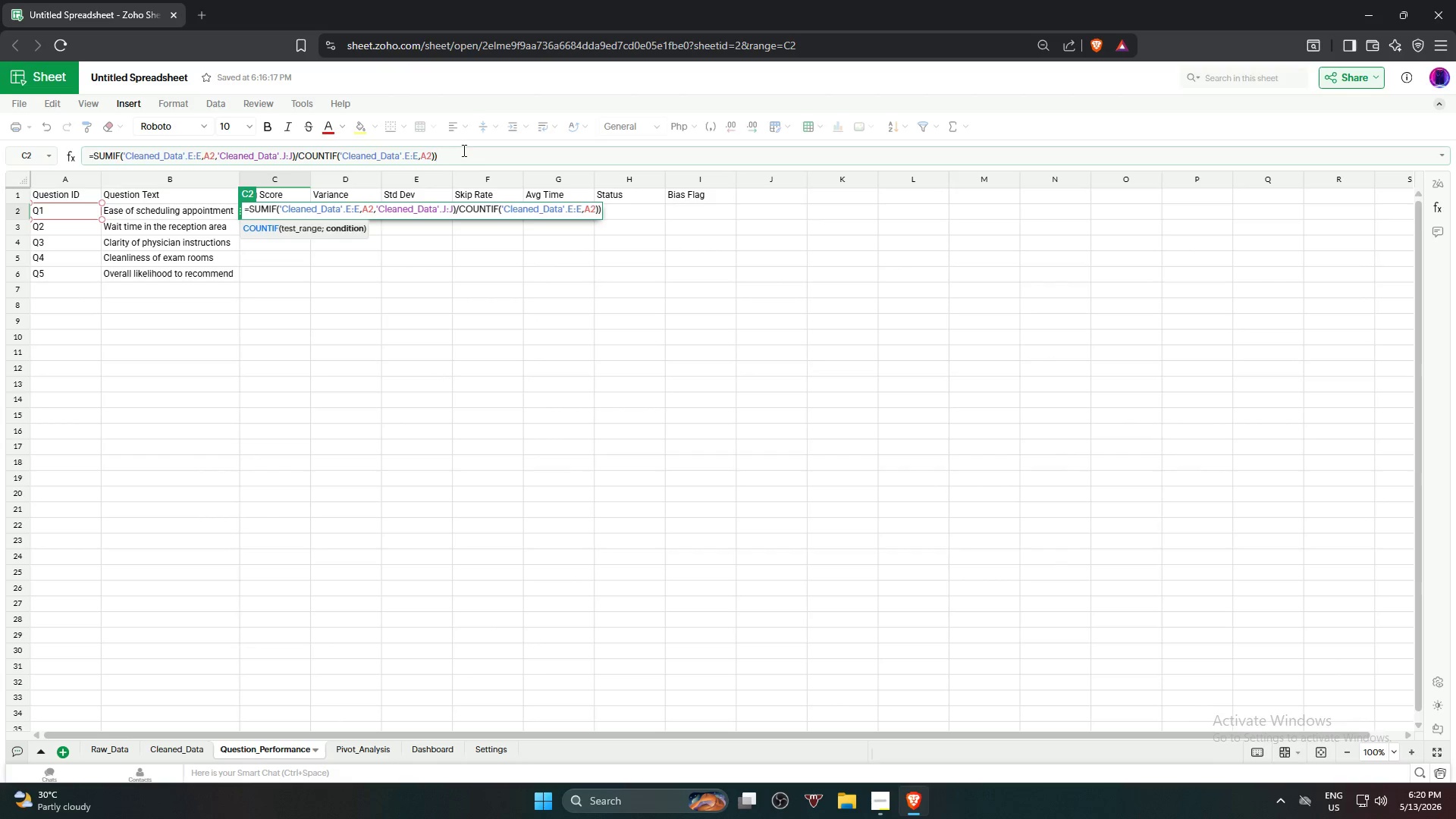 
key(Backspace)
 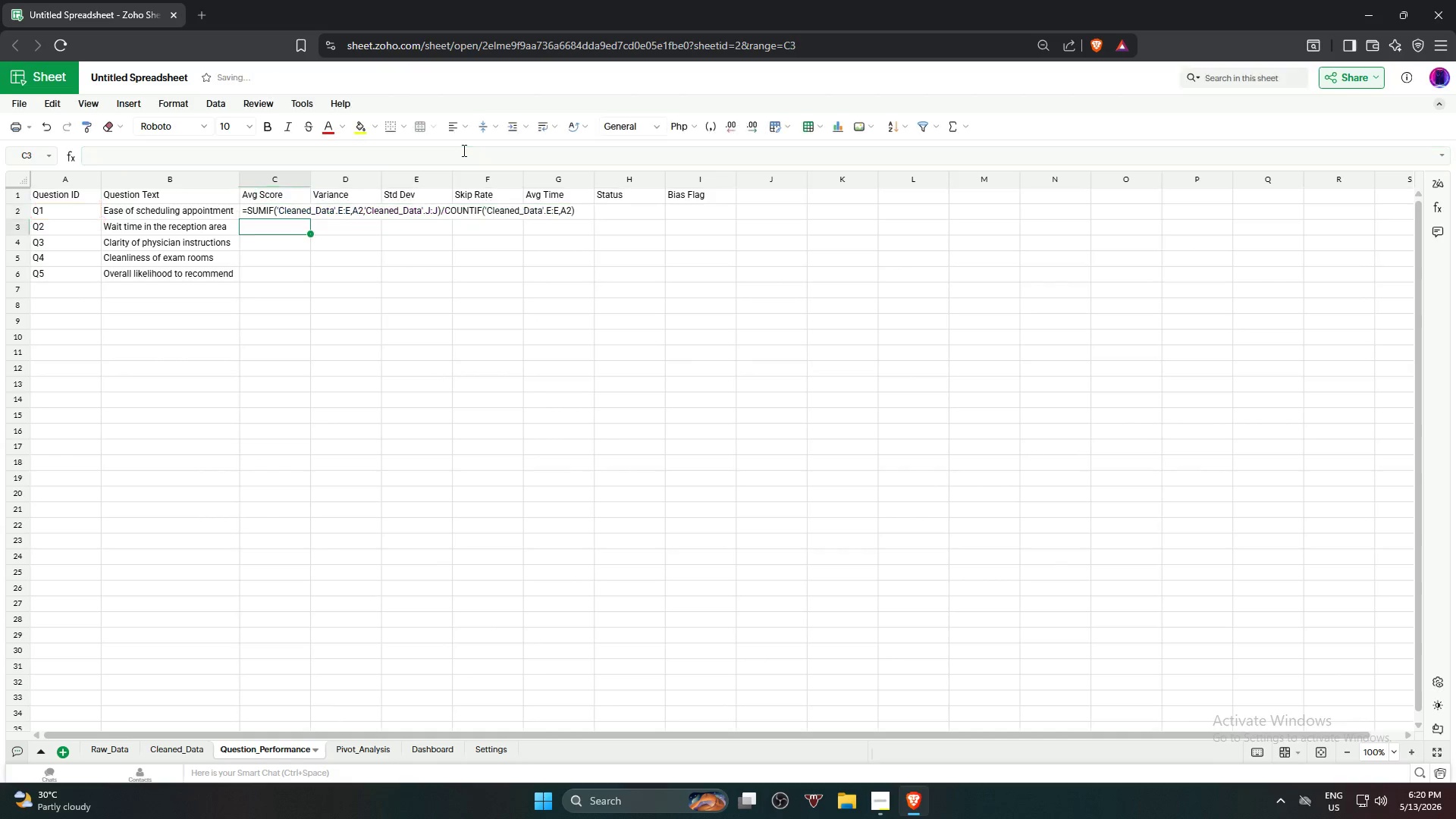 
key(Enter)
 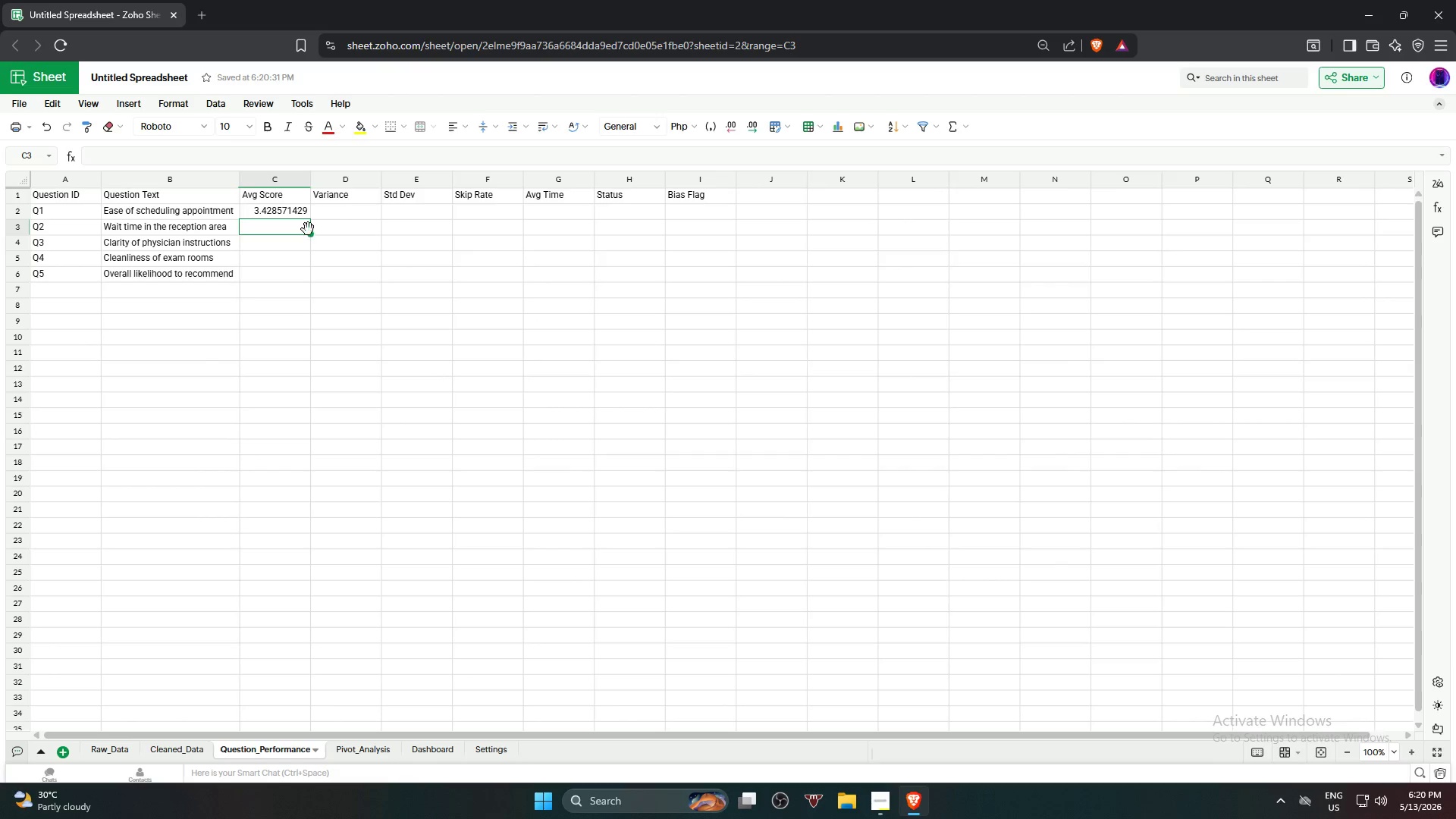 
left_click([293, 212])
 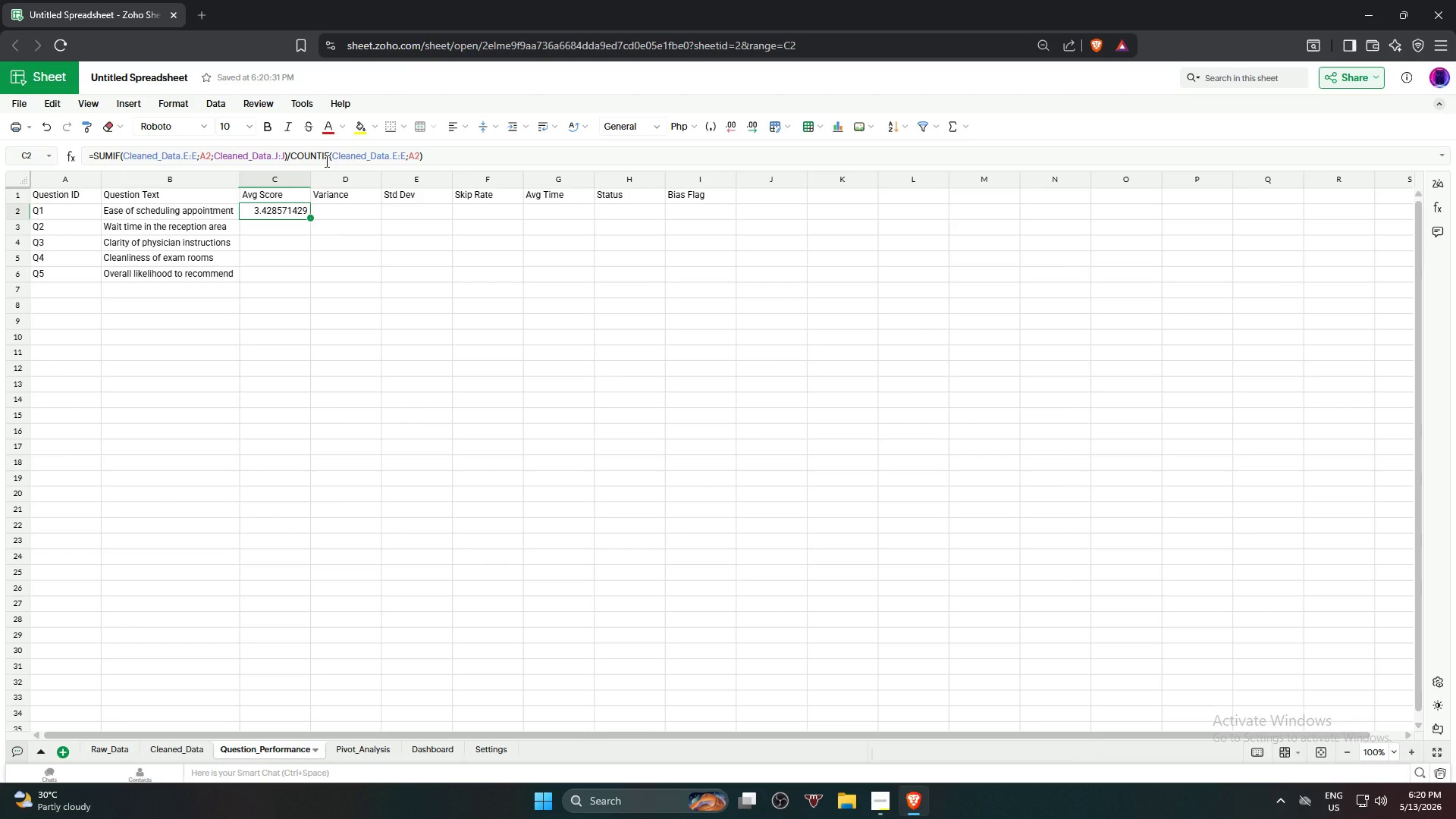 
wait(19.61)
 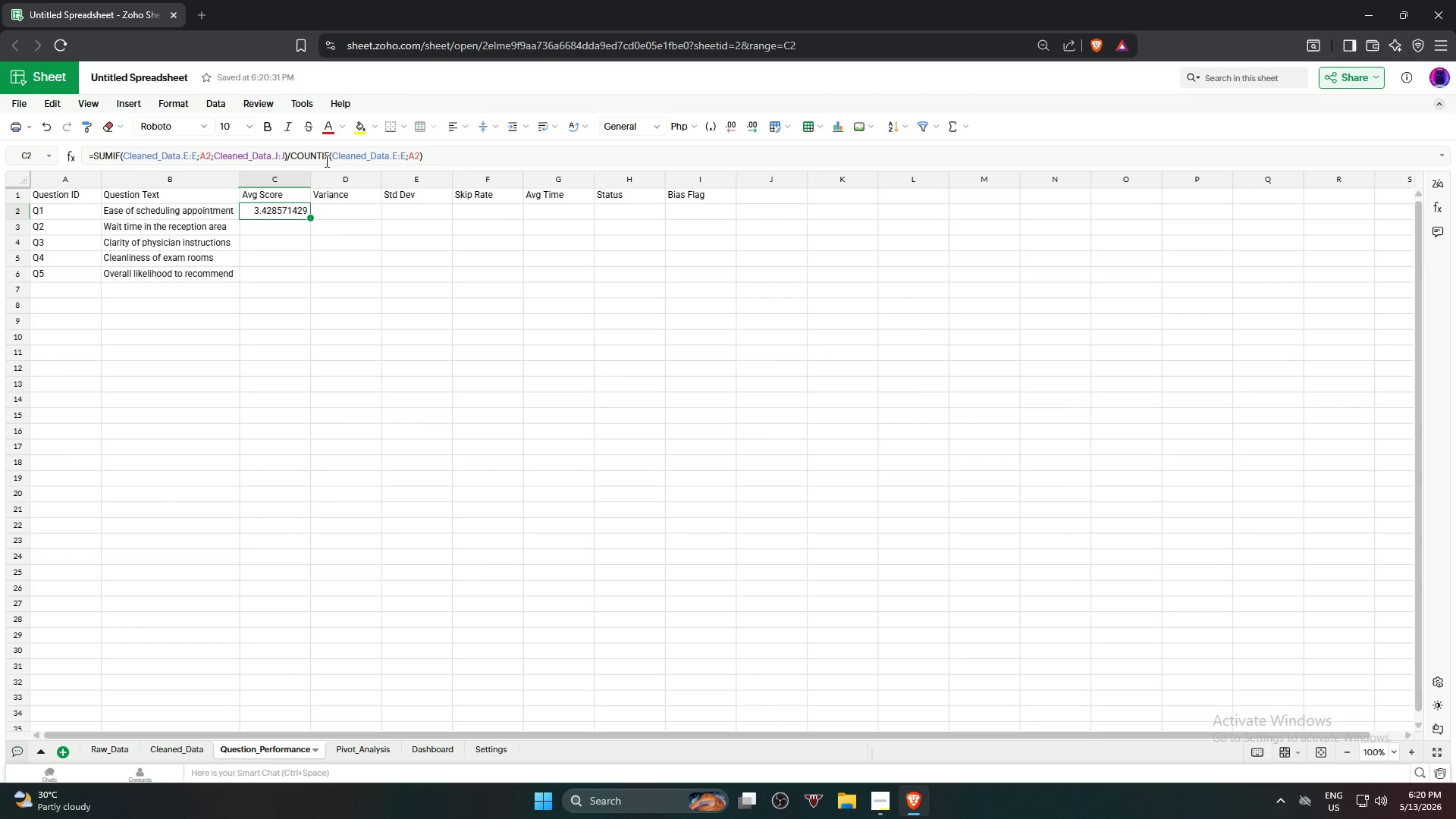 
left_click_drag(start_coordinate=[312, 217], to_coordinate=[315, 273])
 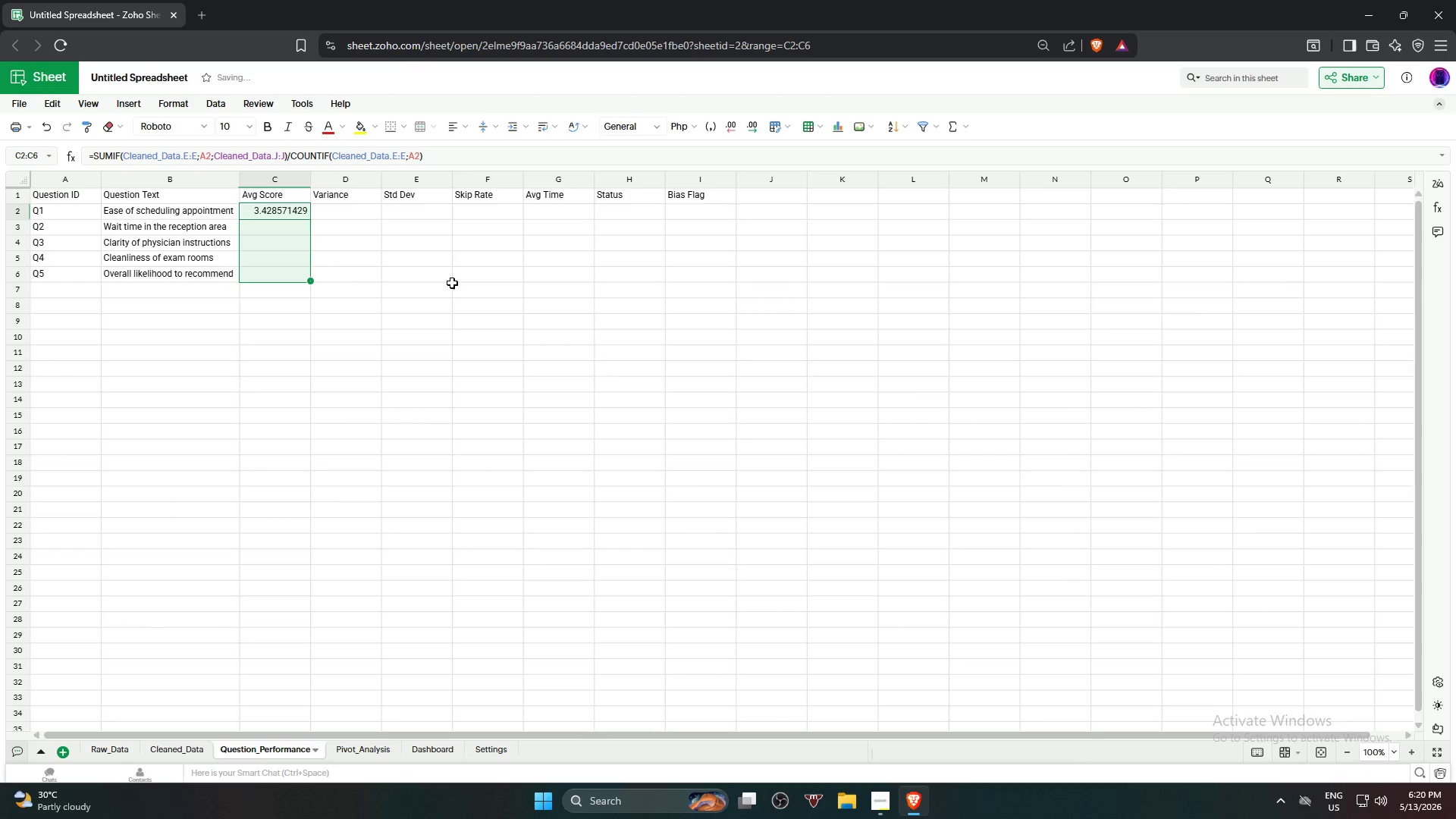 
mouse_move([431, 280])
 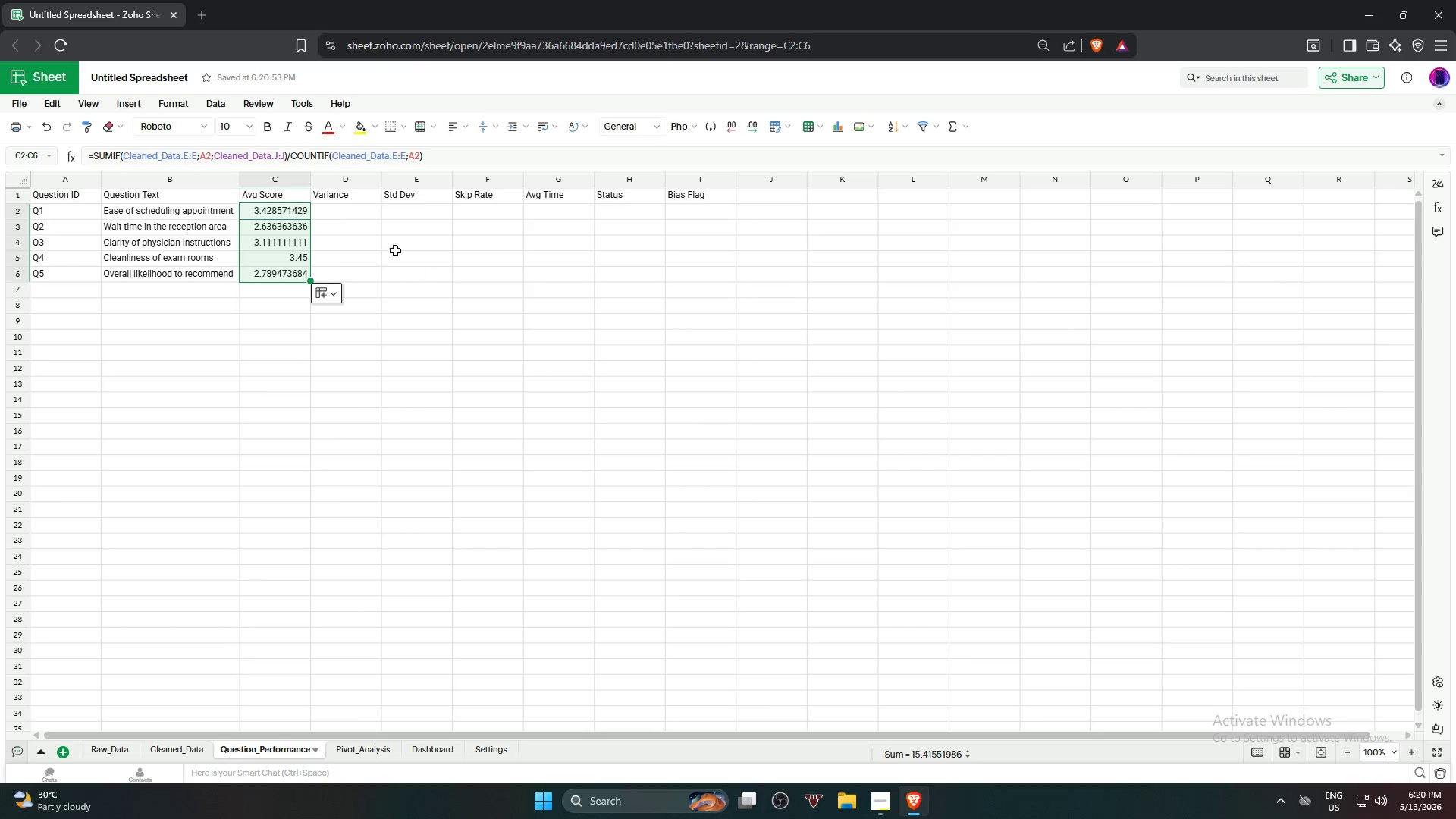 
left_click([350, 209])
 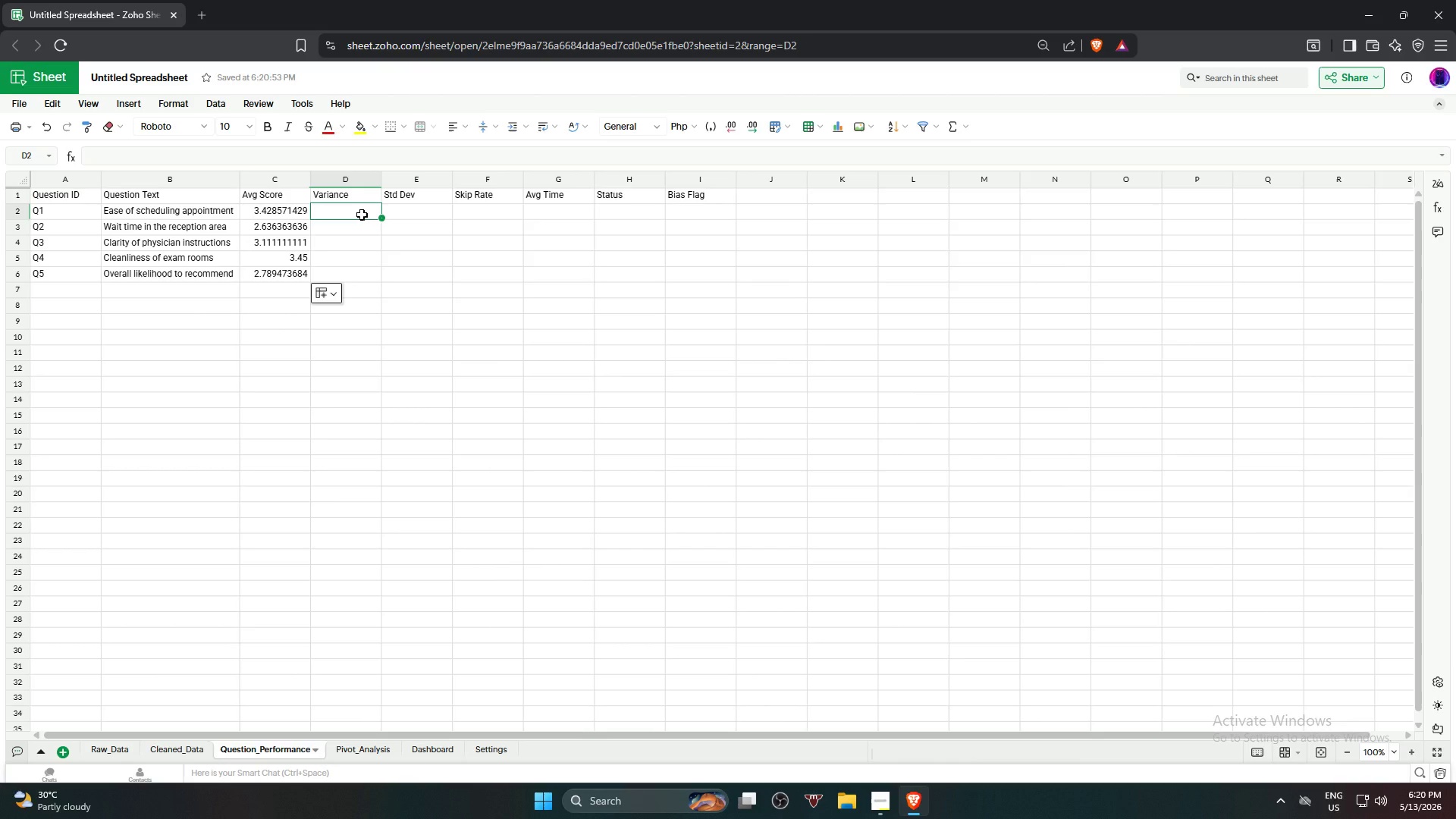 
type(=var)
 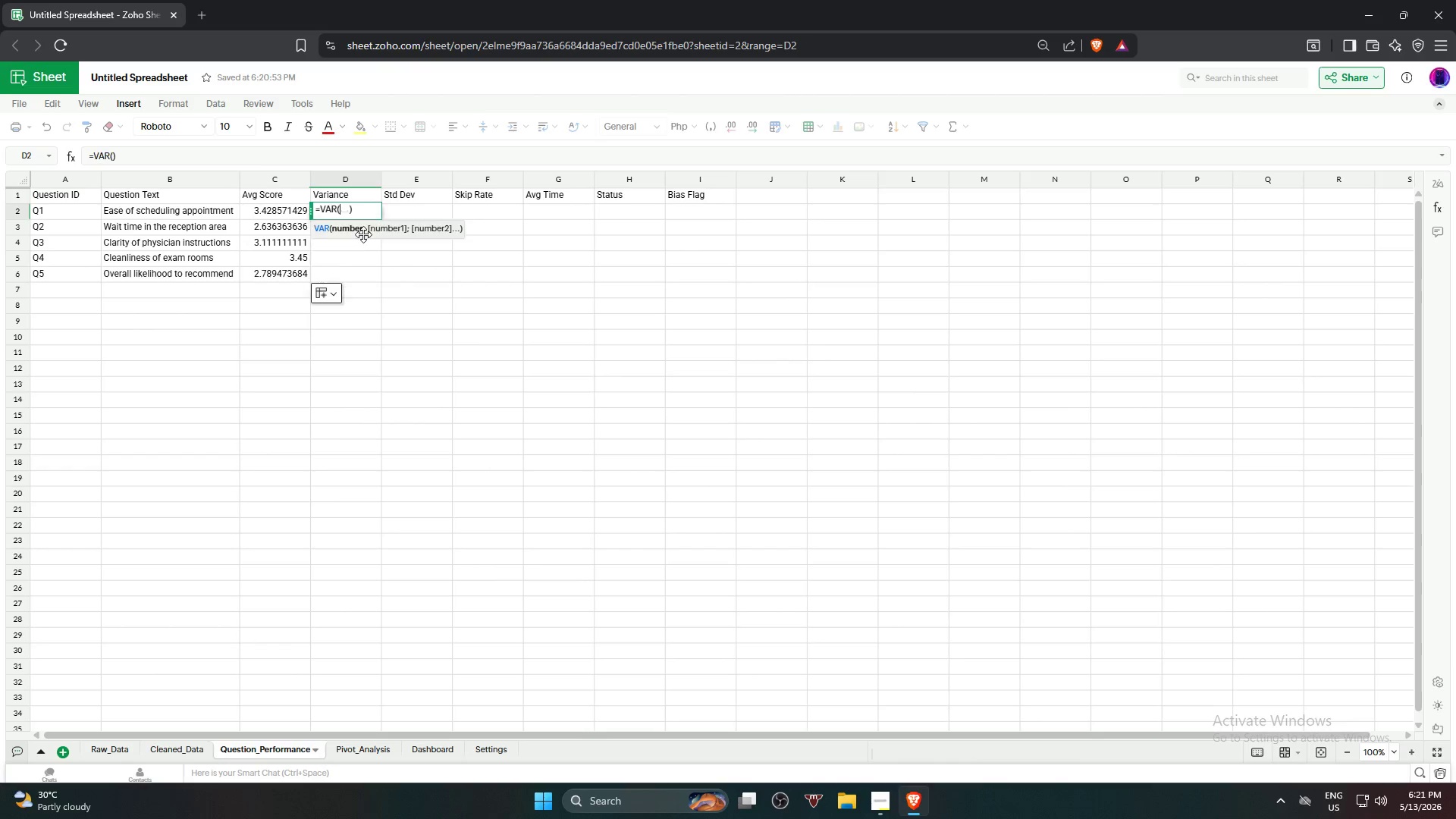 
left_click([363, 234])
 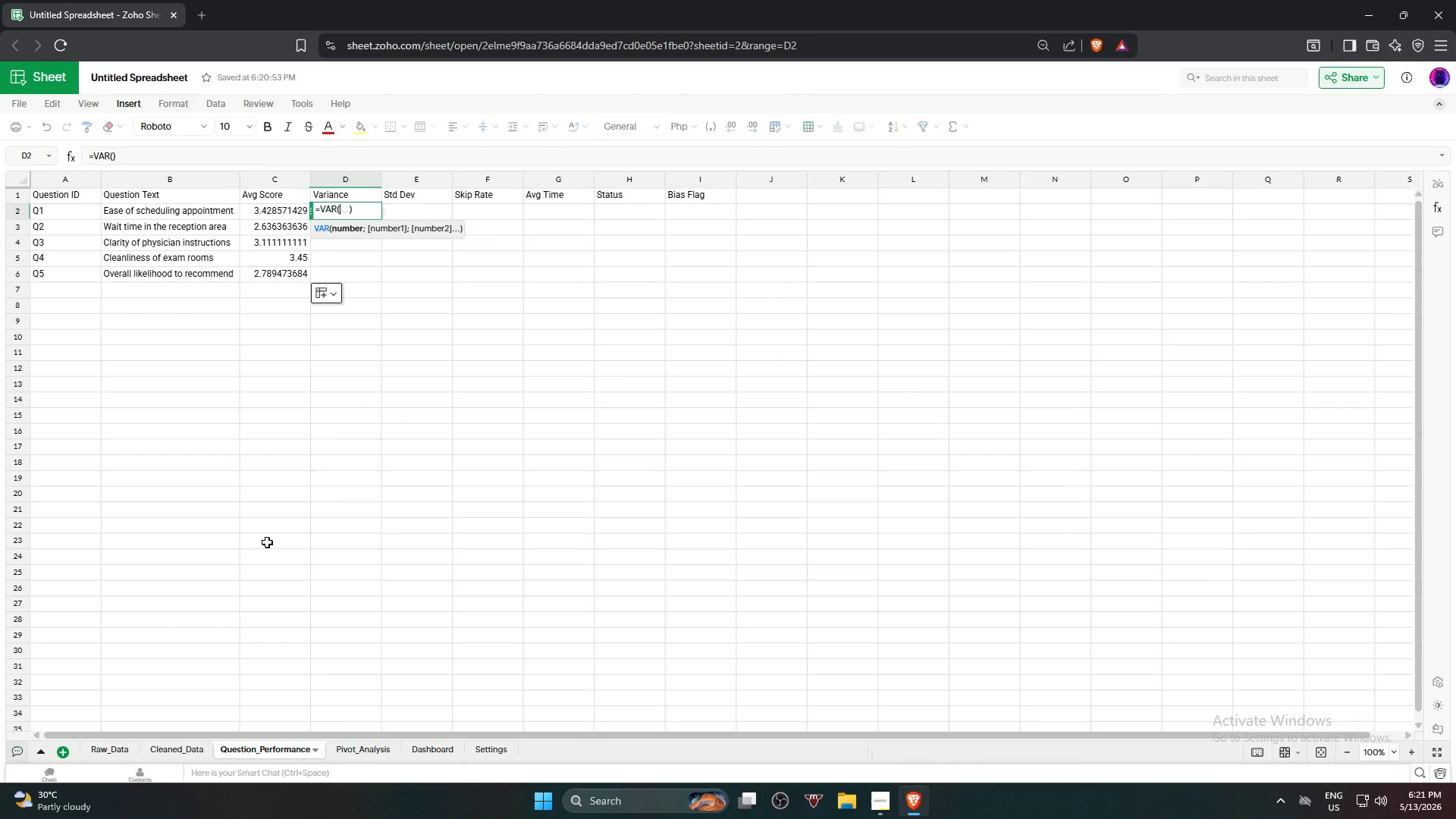 
left_click([165, 747])
 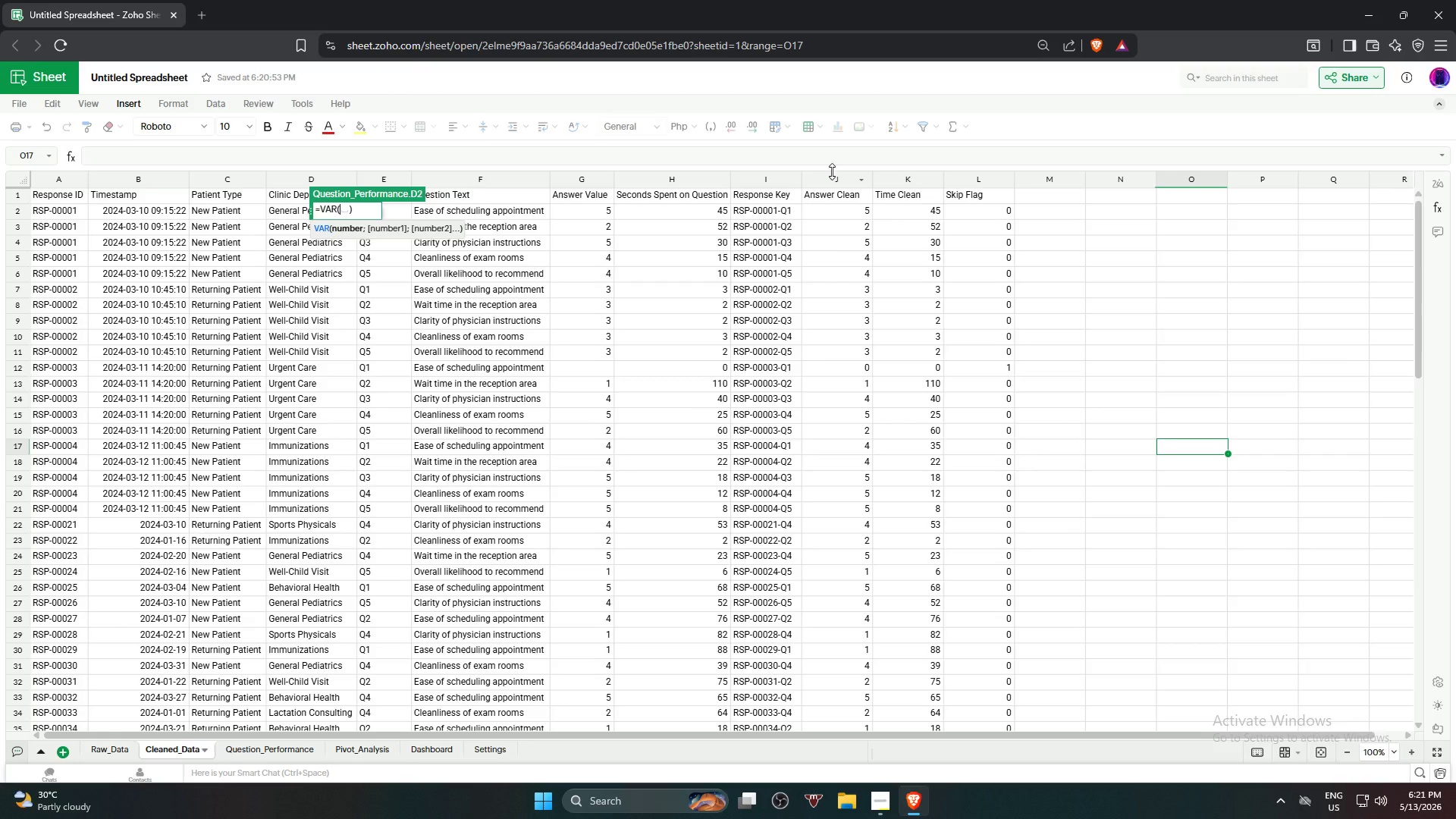 
left_click([836, 177])
 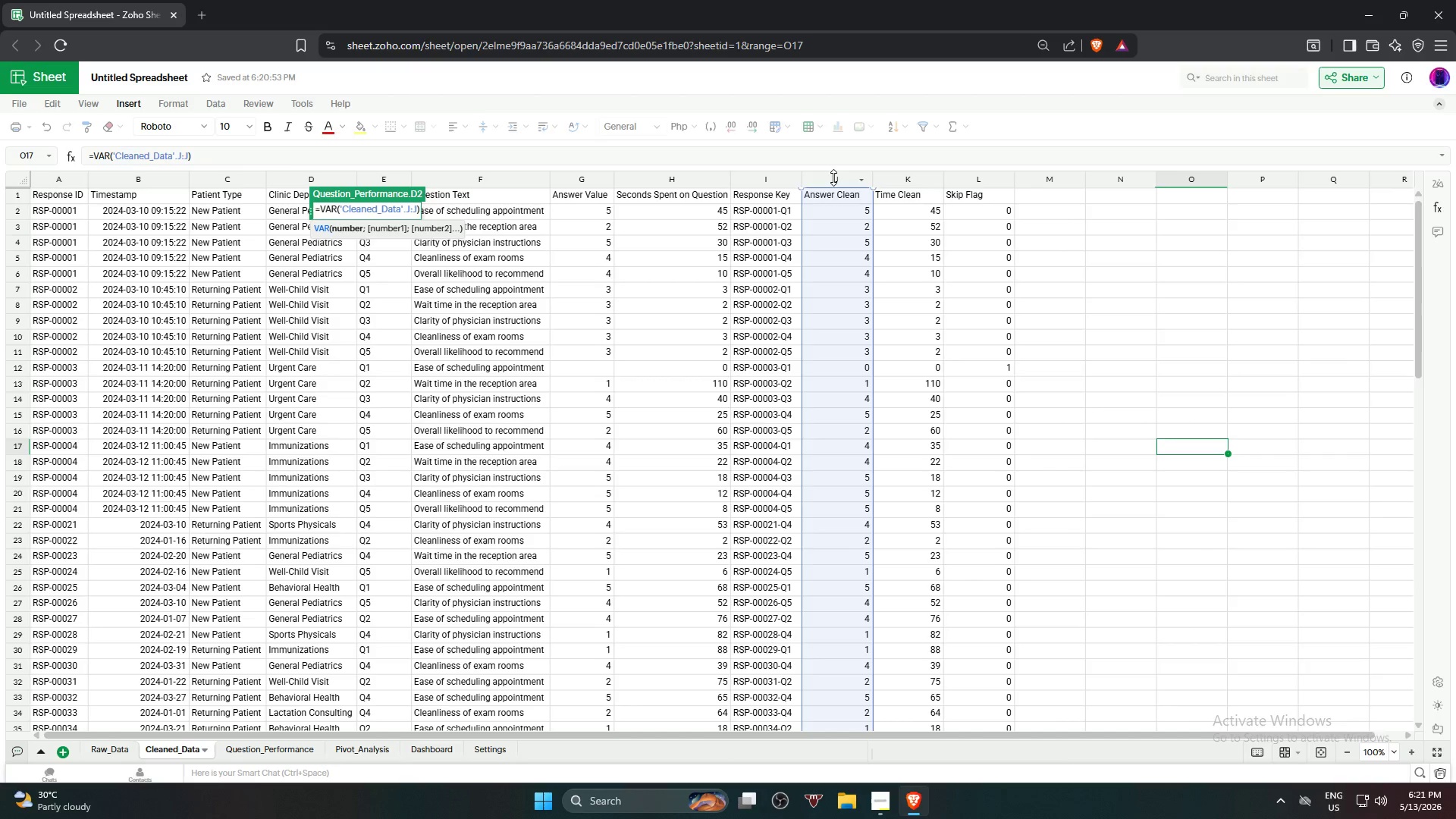 
key(NumpadEnter)
 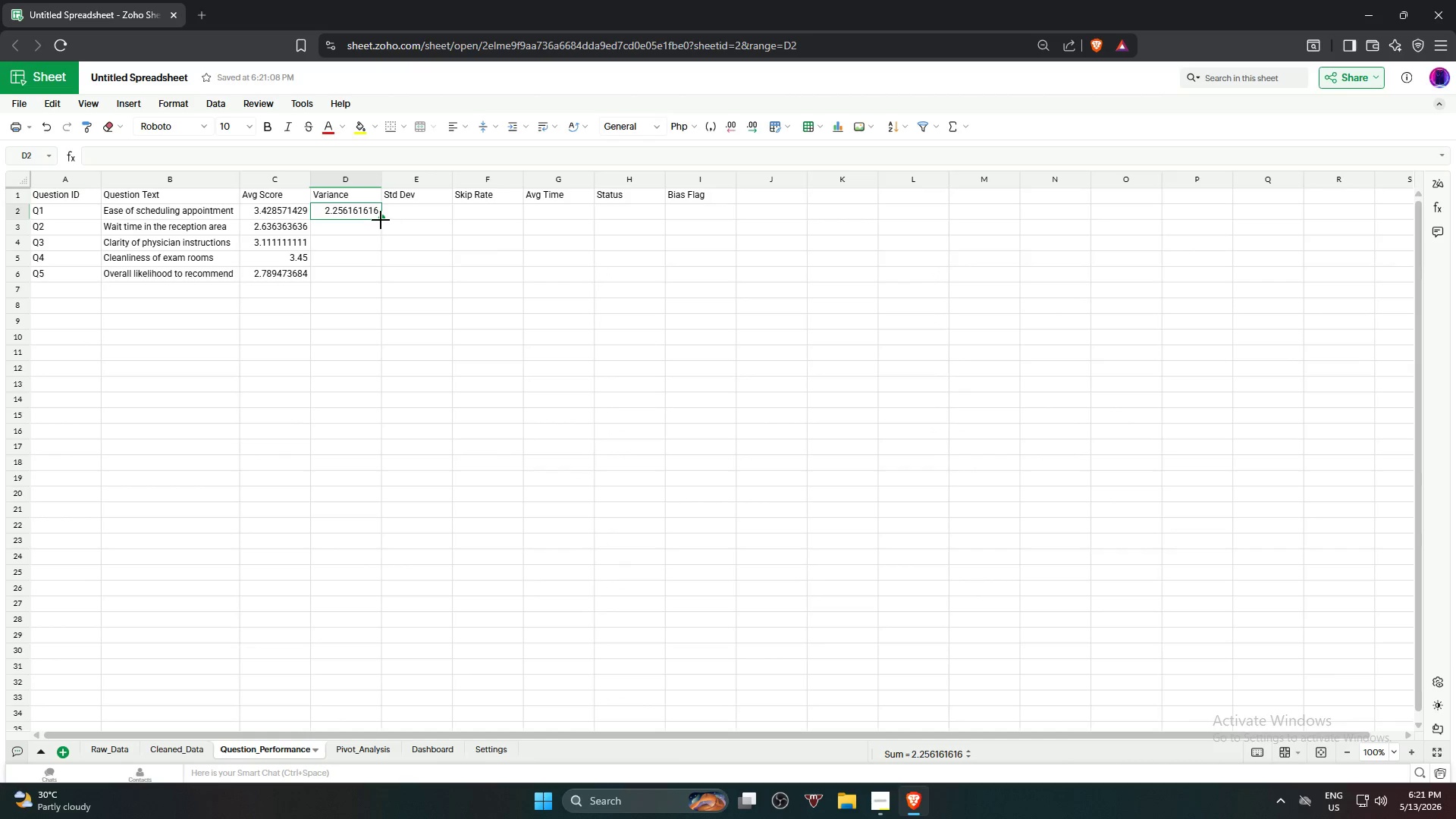 
left_click_drag(start_coordinate=[380, 218], to_coordinate=[381, 270])
 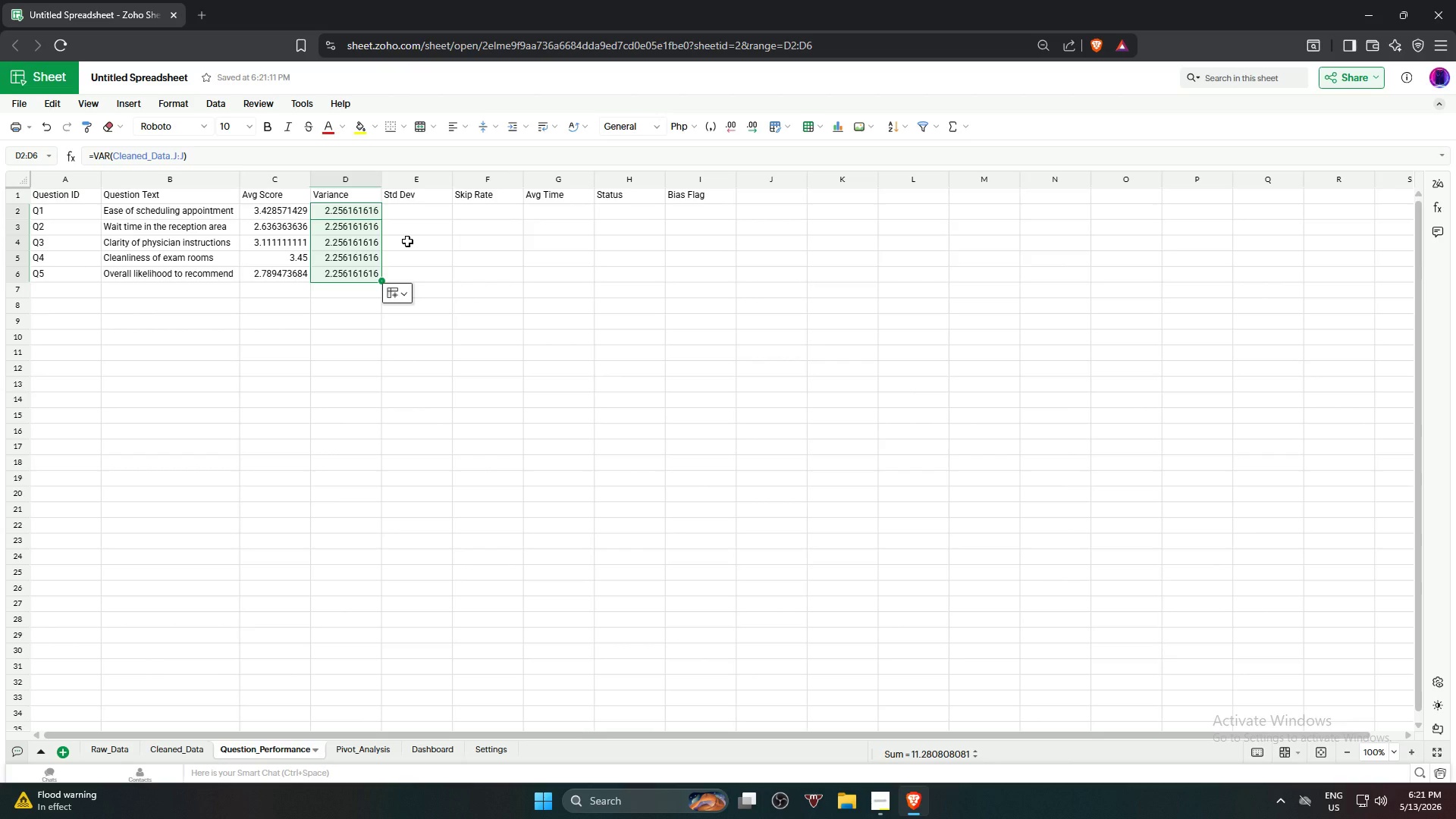 
wait(50.98)
 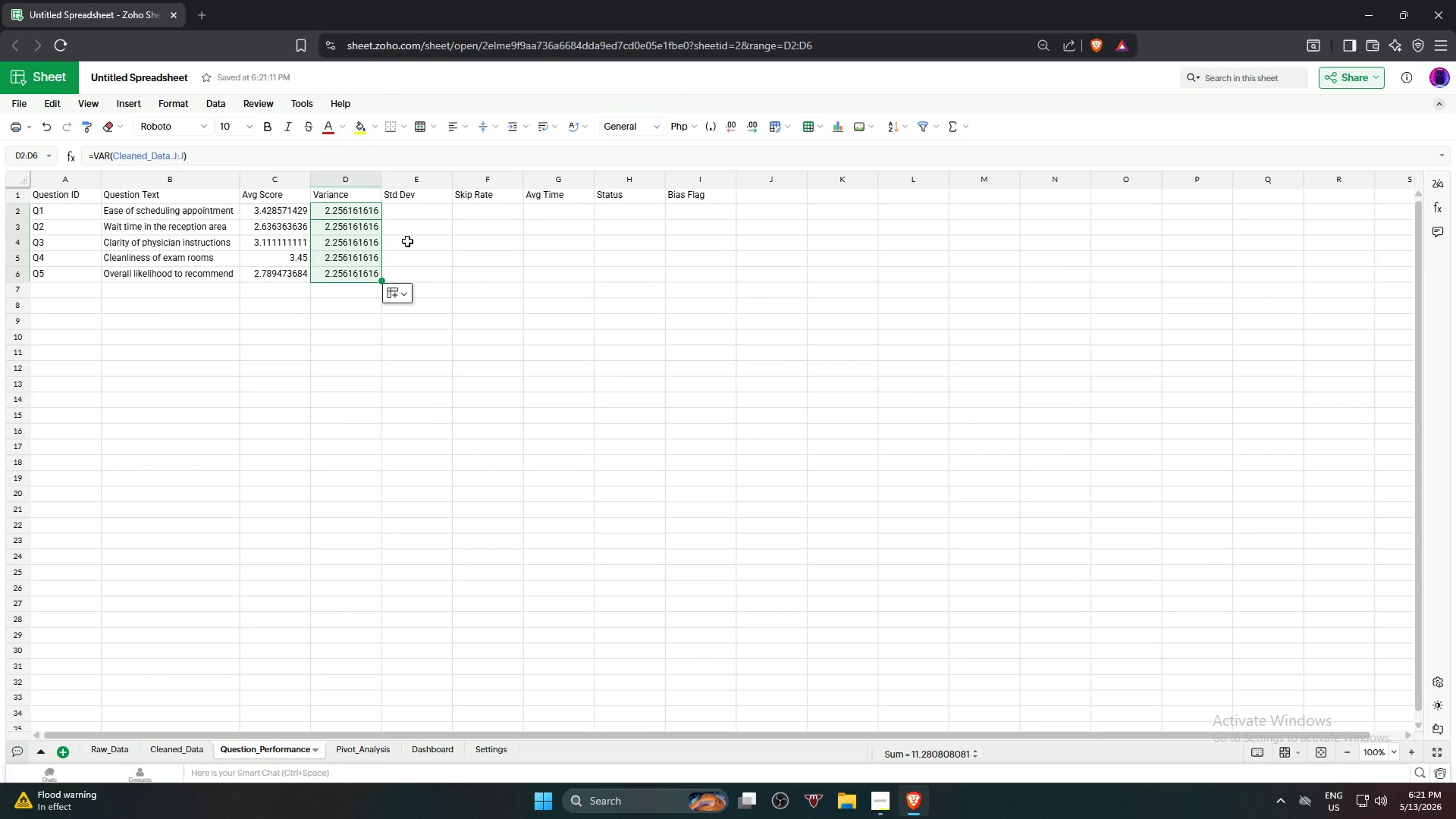 
left_click([422, 212])
 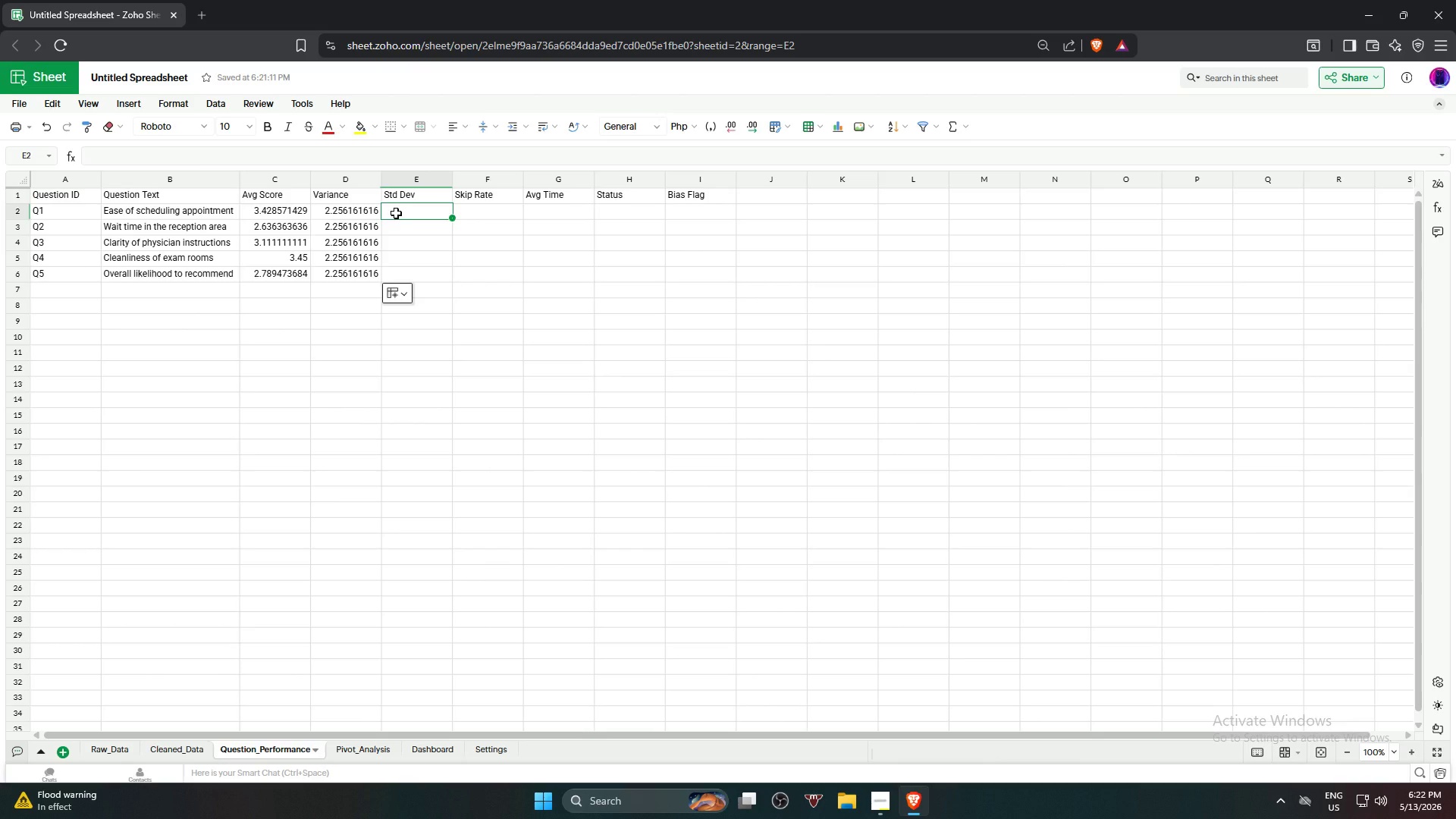 
key(Equal)
 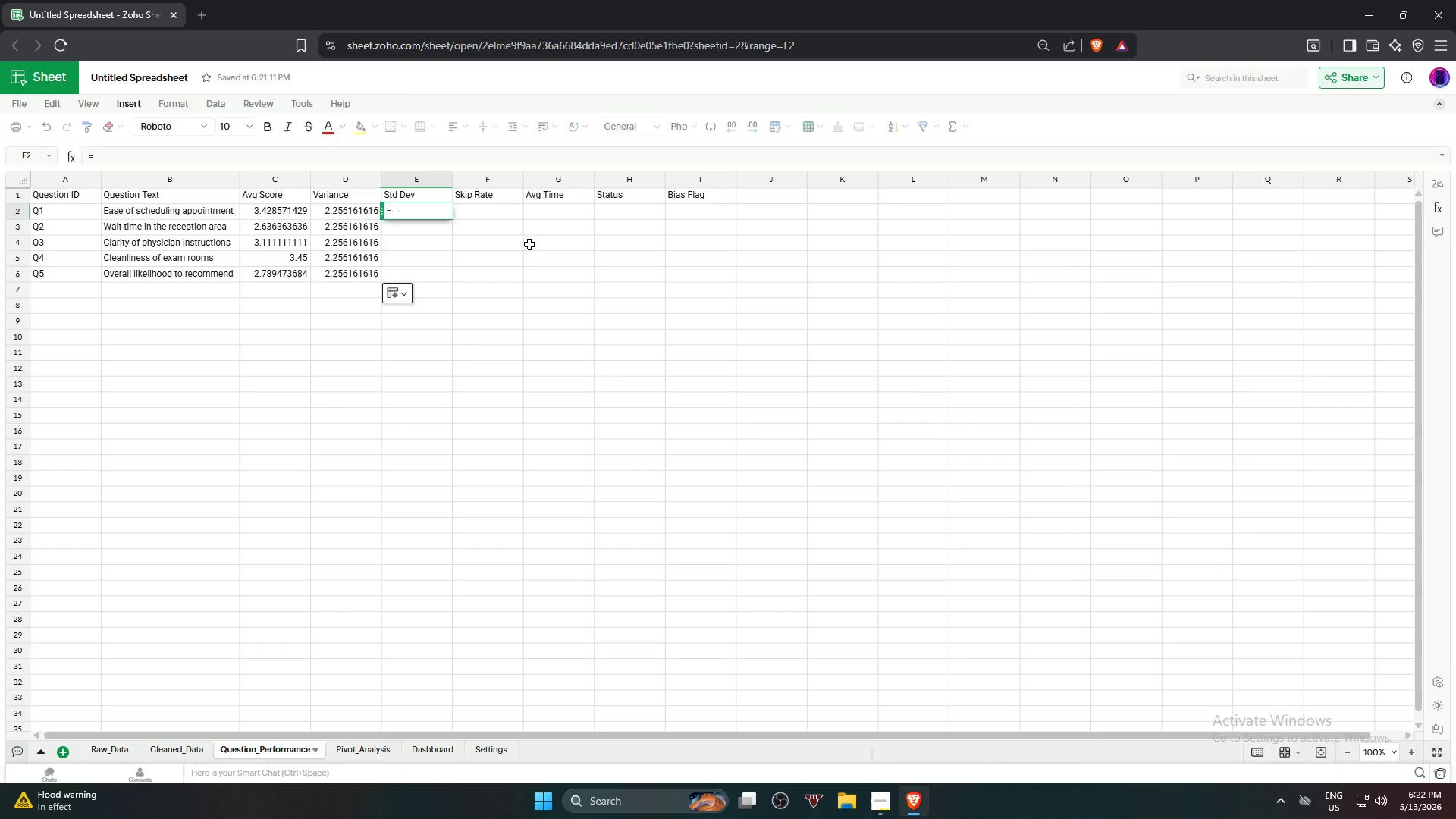 
type(st)
 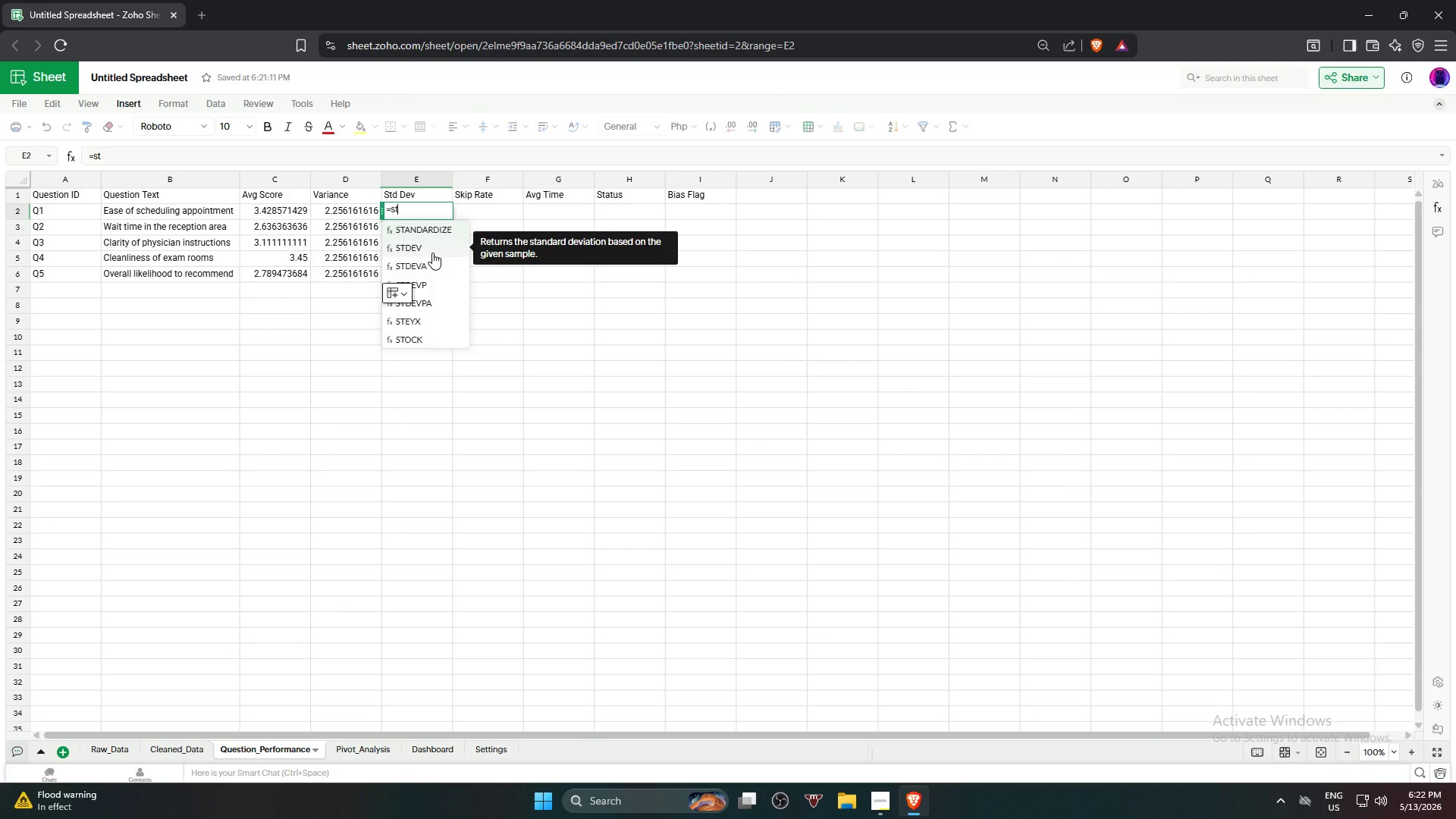 
left_click([432, 253])
 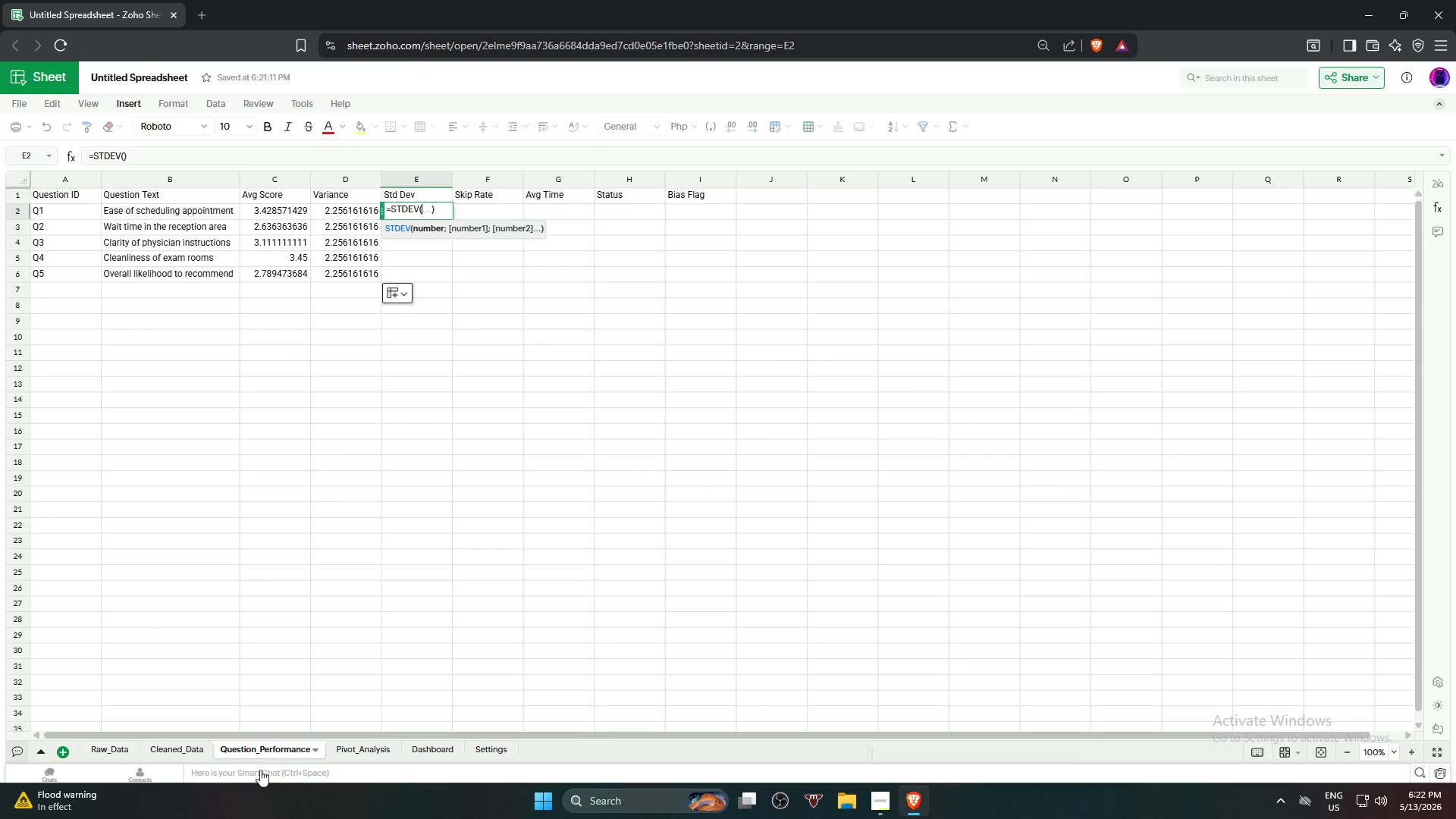 
left_click([176, 747])
 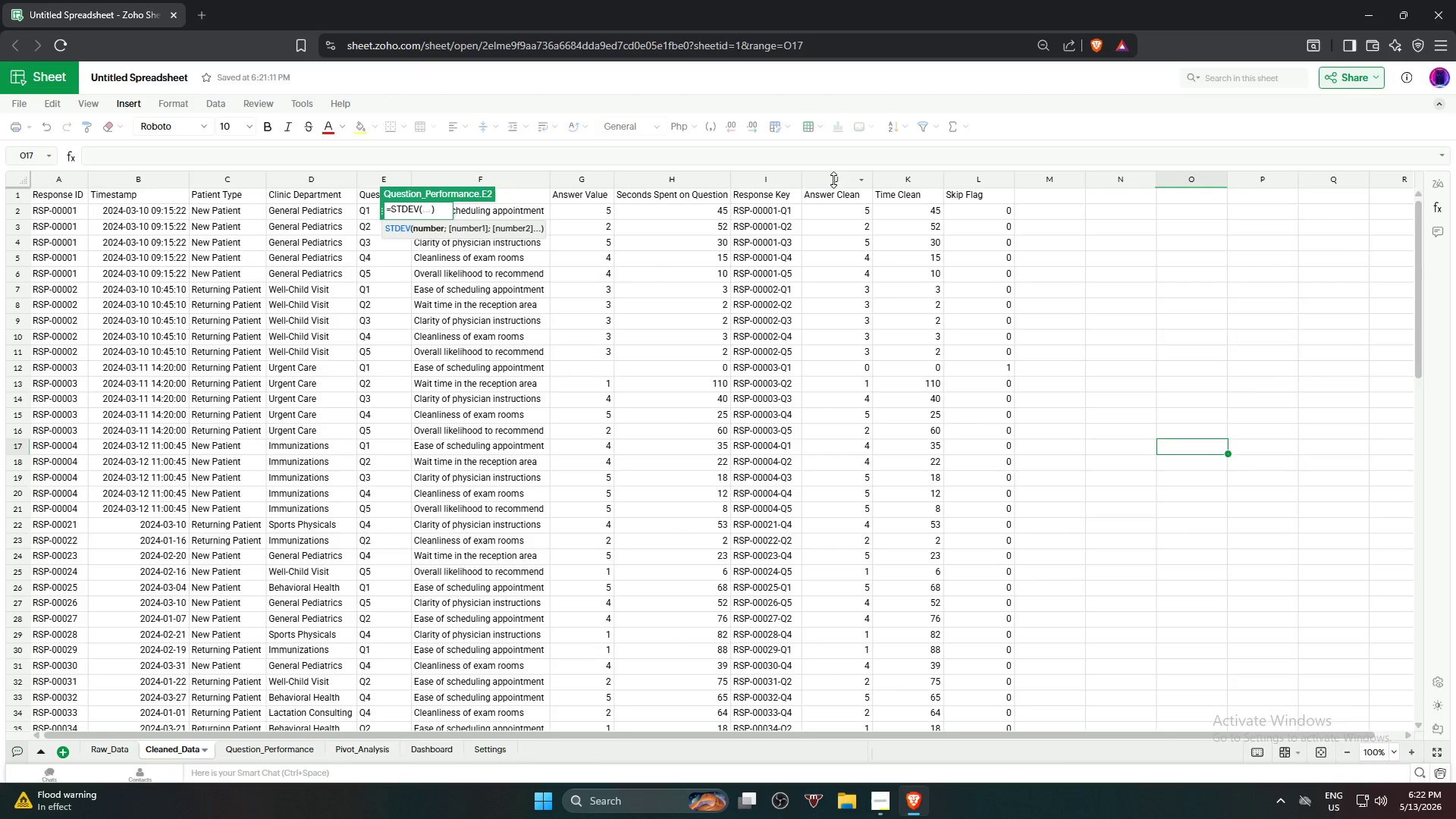 
left_click([833, 179])
 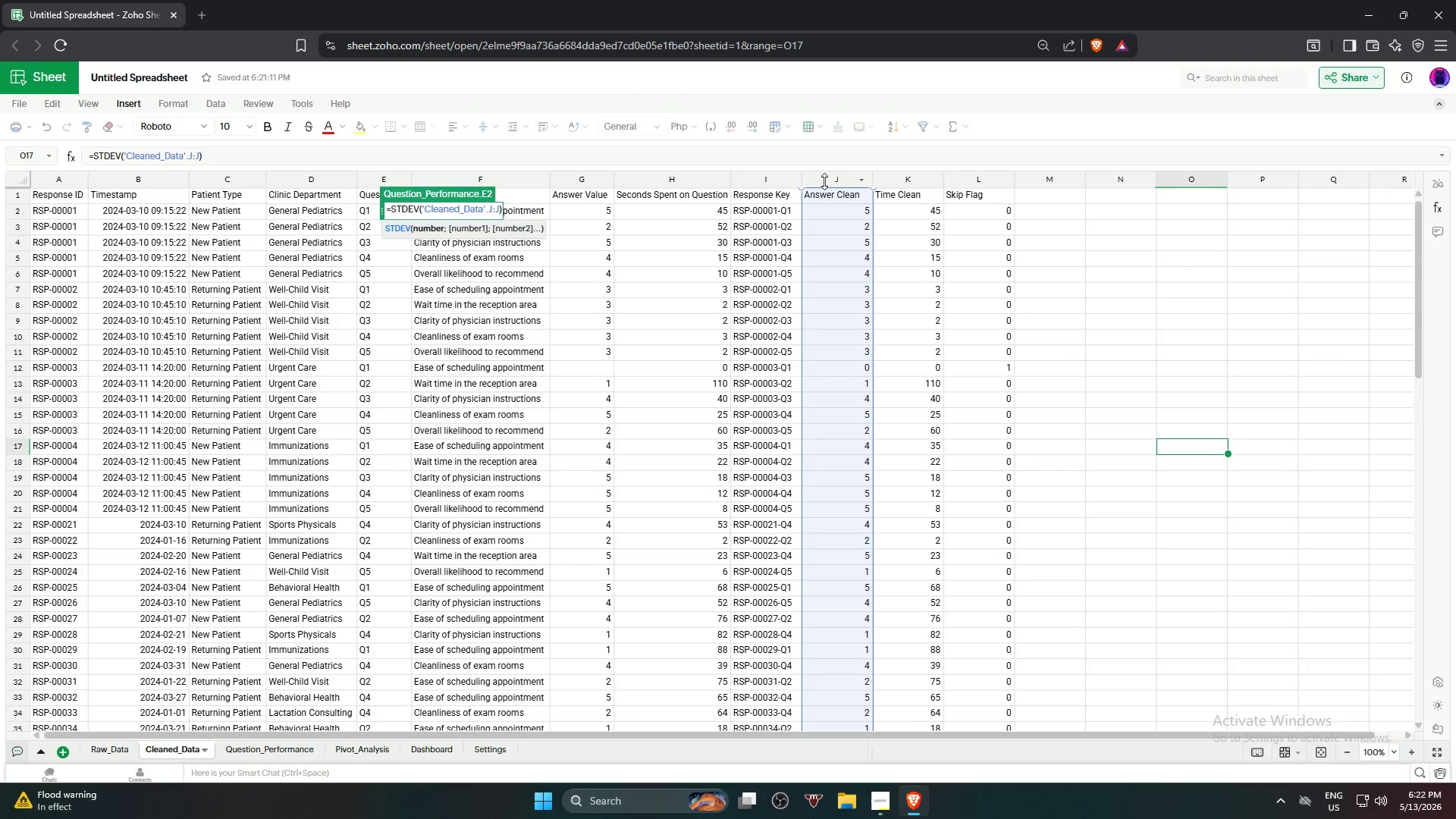 
key(NumpadEnter)
 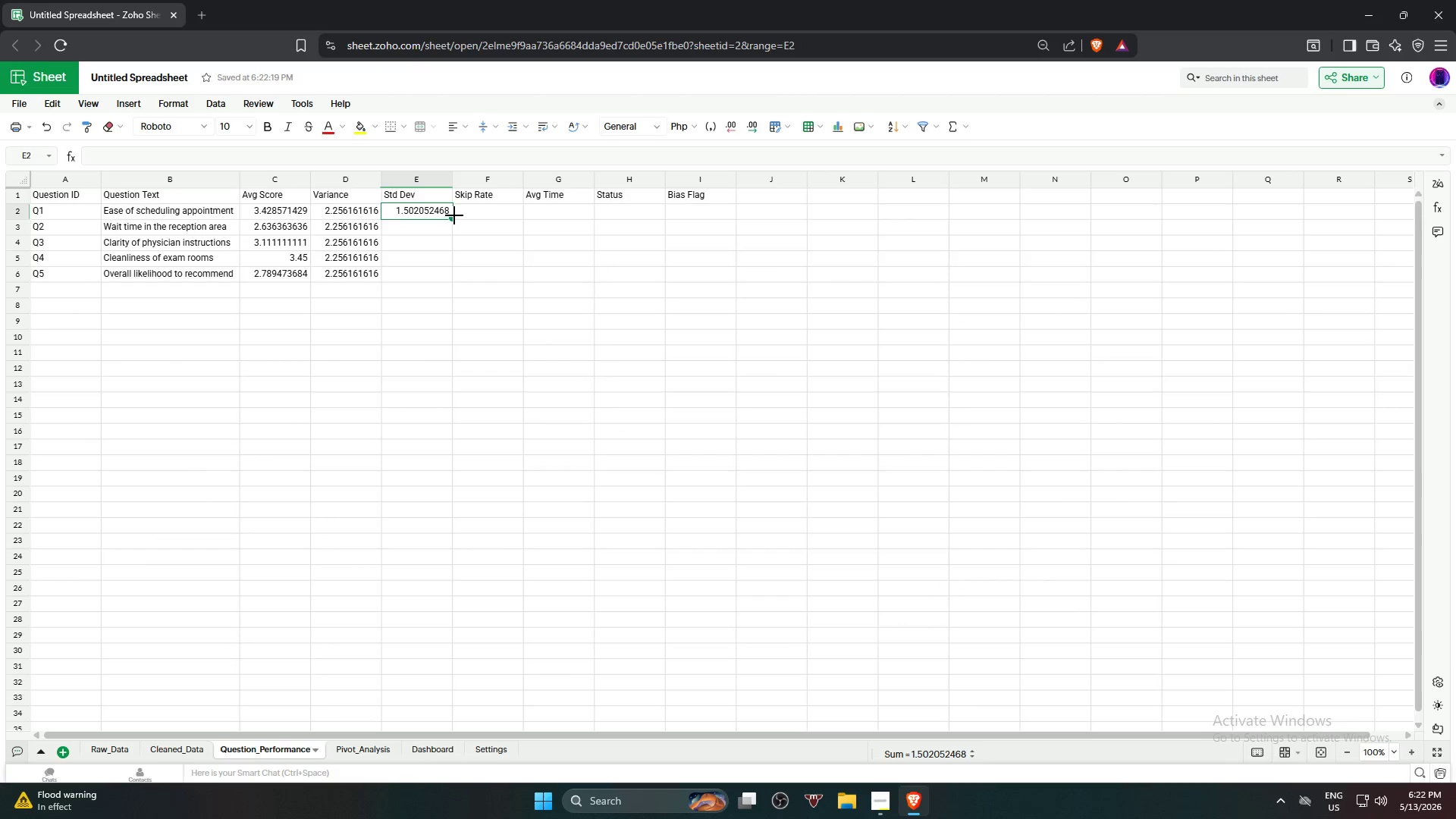 
left_click_drag(start_coordinate=[454, 216], to_coordinate=[435, 268])
 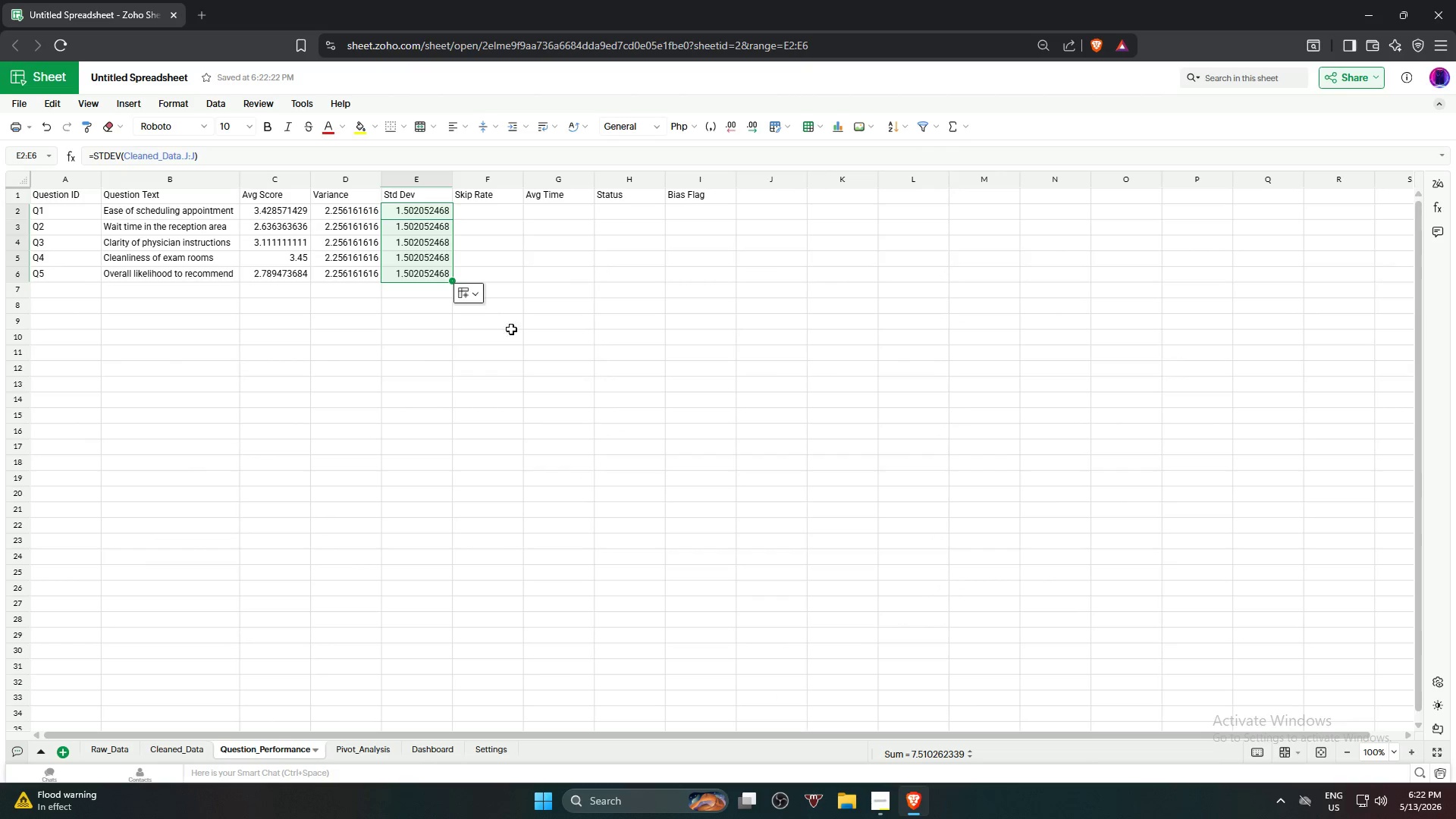 
left_click([588, 336])
 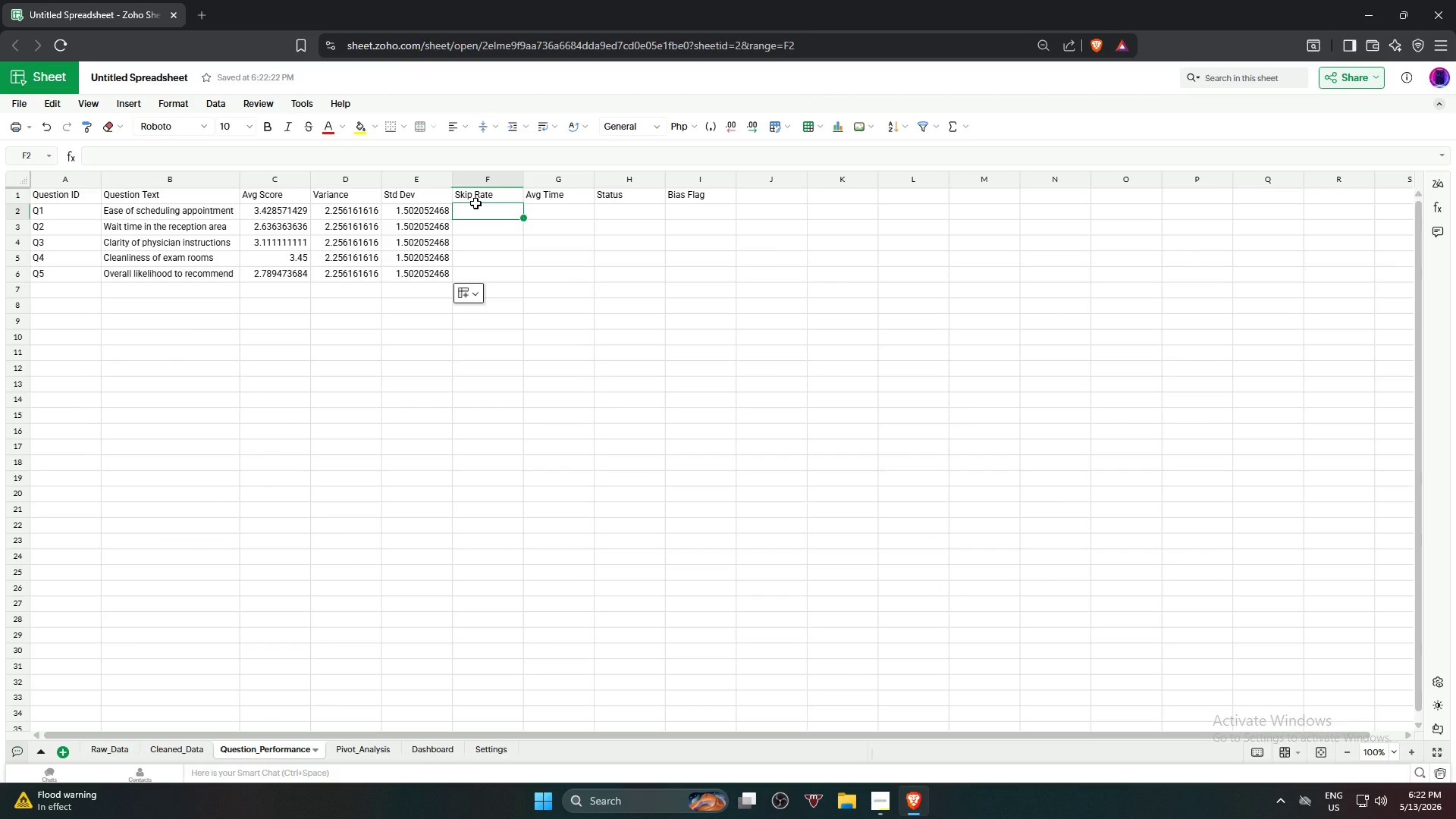 
type(=sumif)
 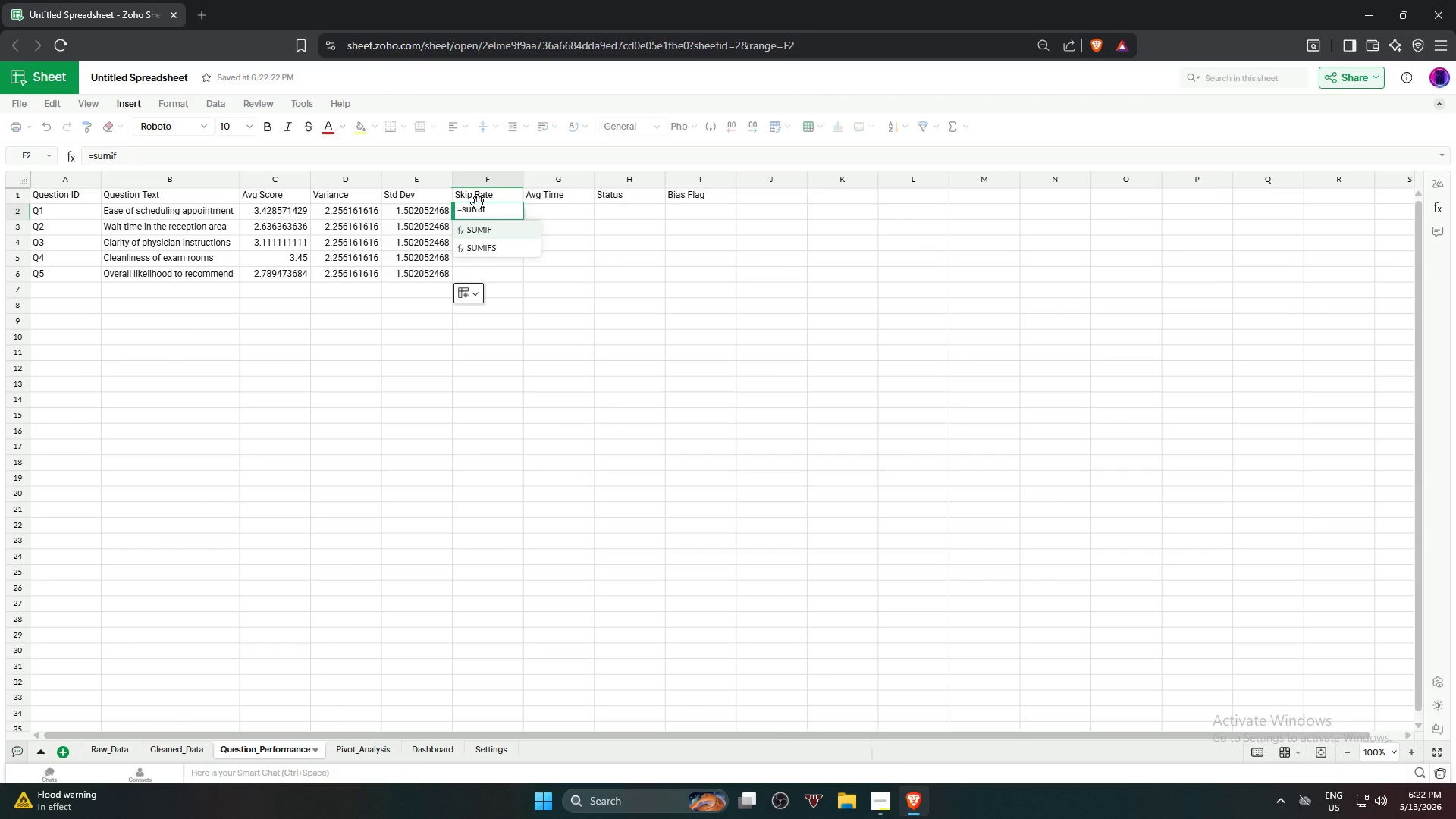 
key(Enter)
 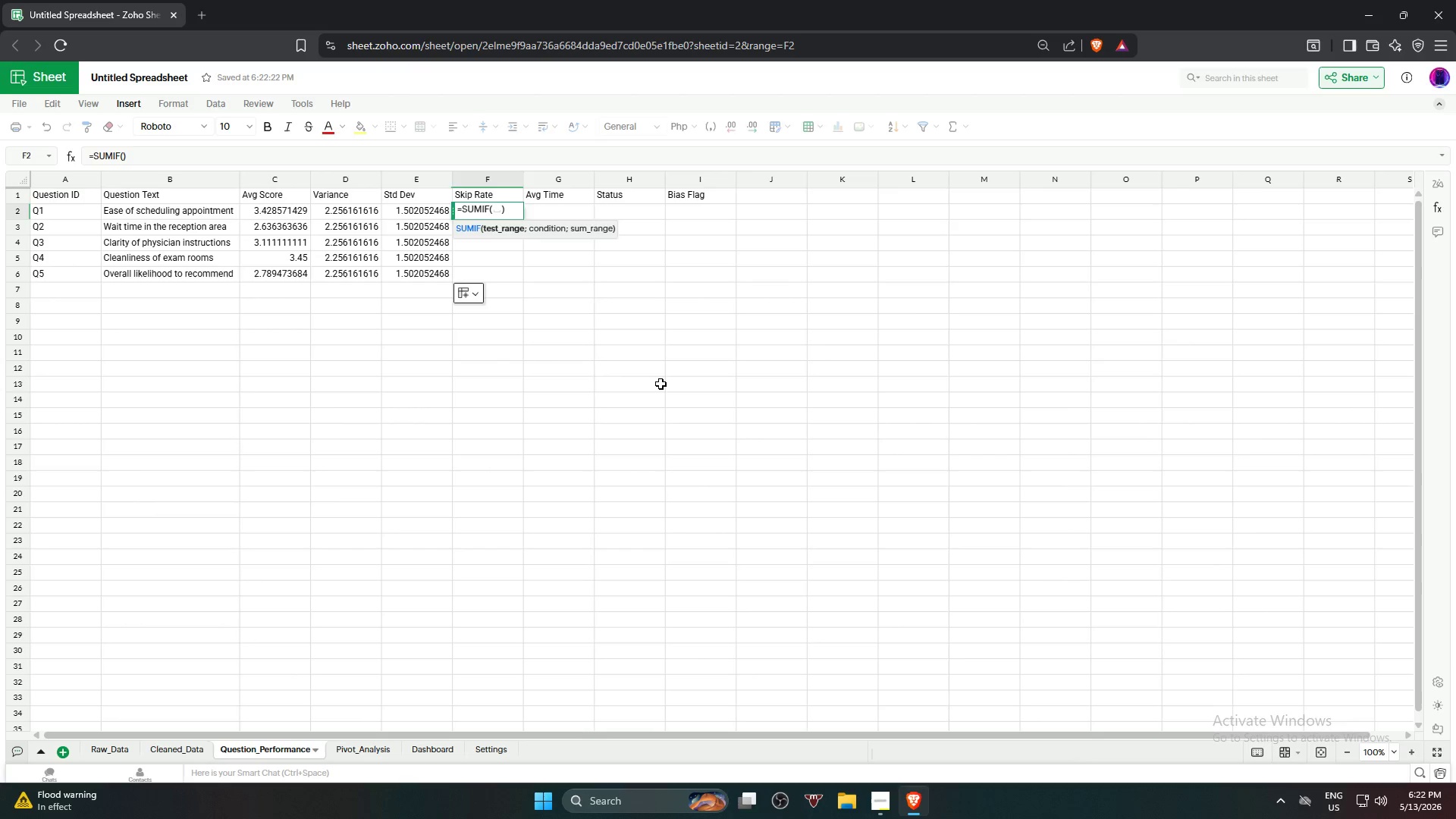 
wait(12.91)
 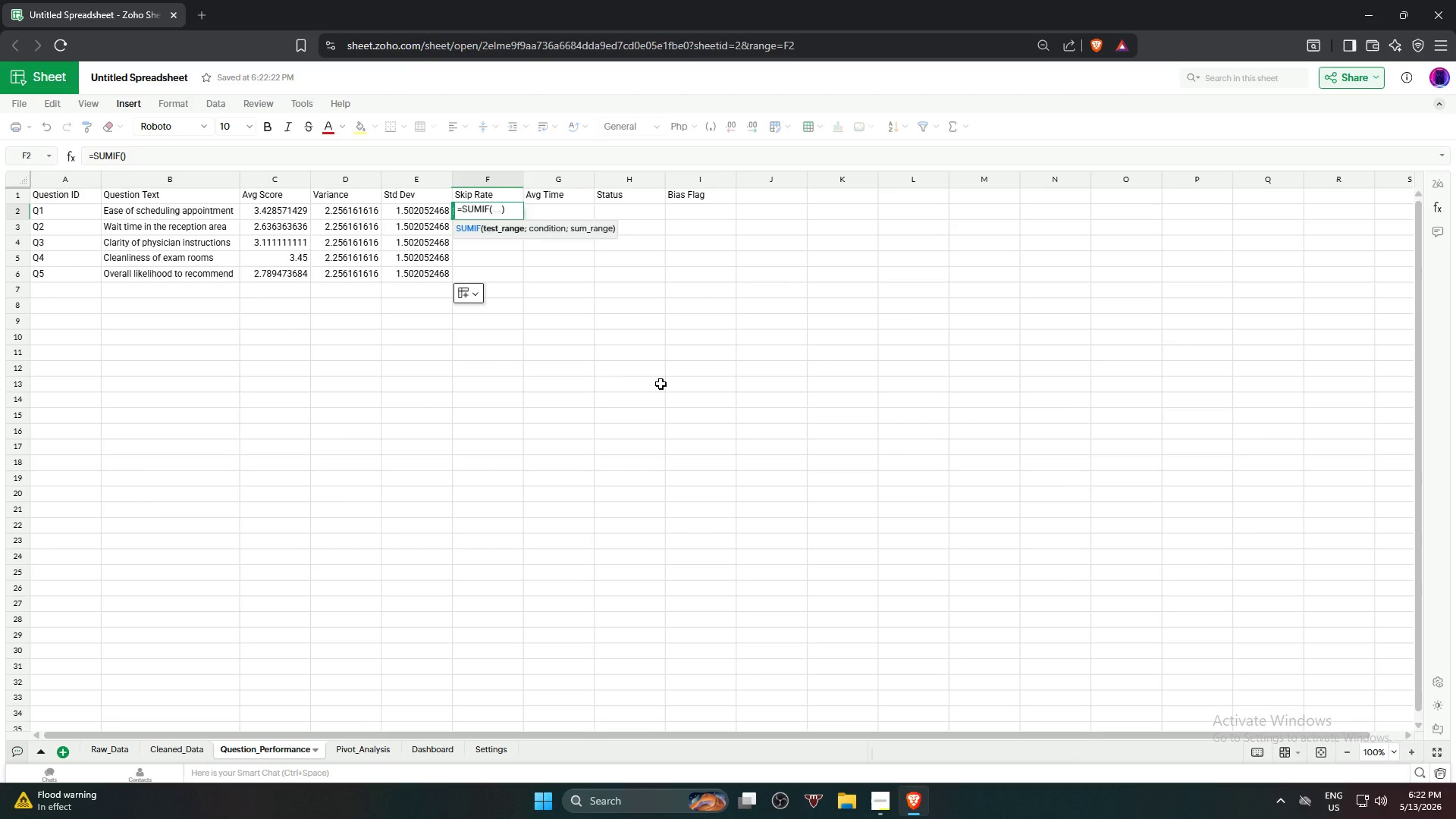 
left_click([174, 752])
 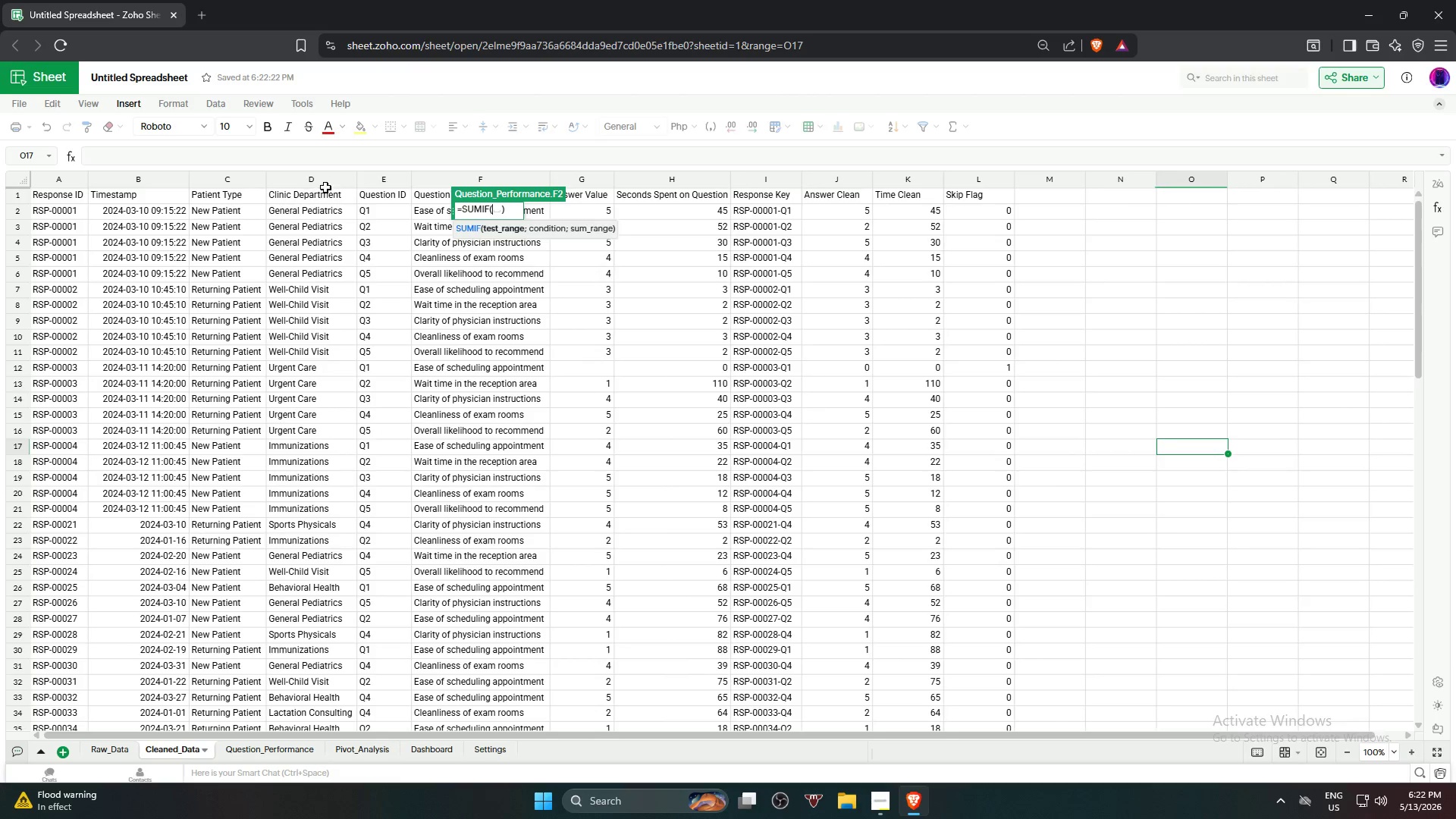 
left_click([385, 178])
 